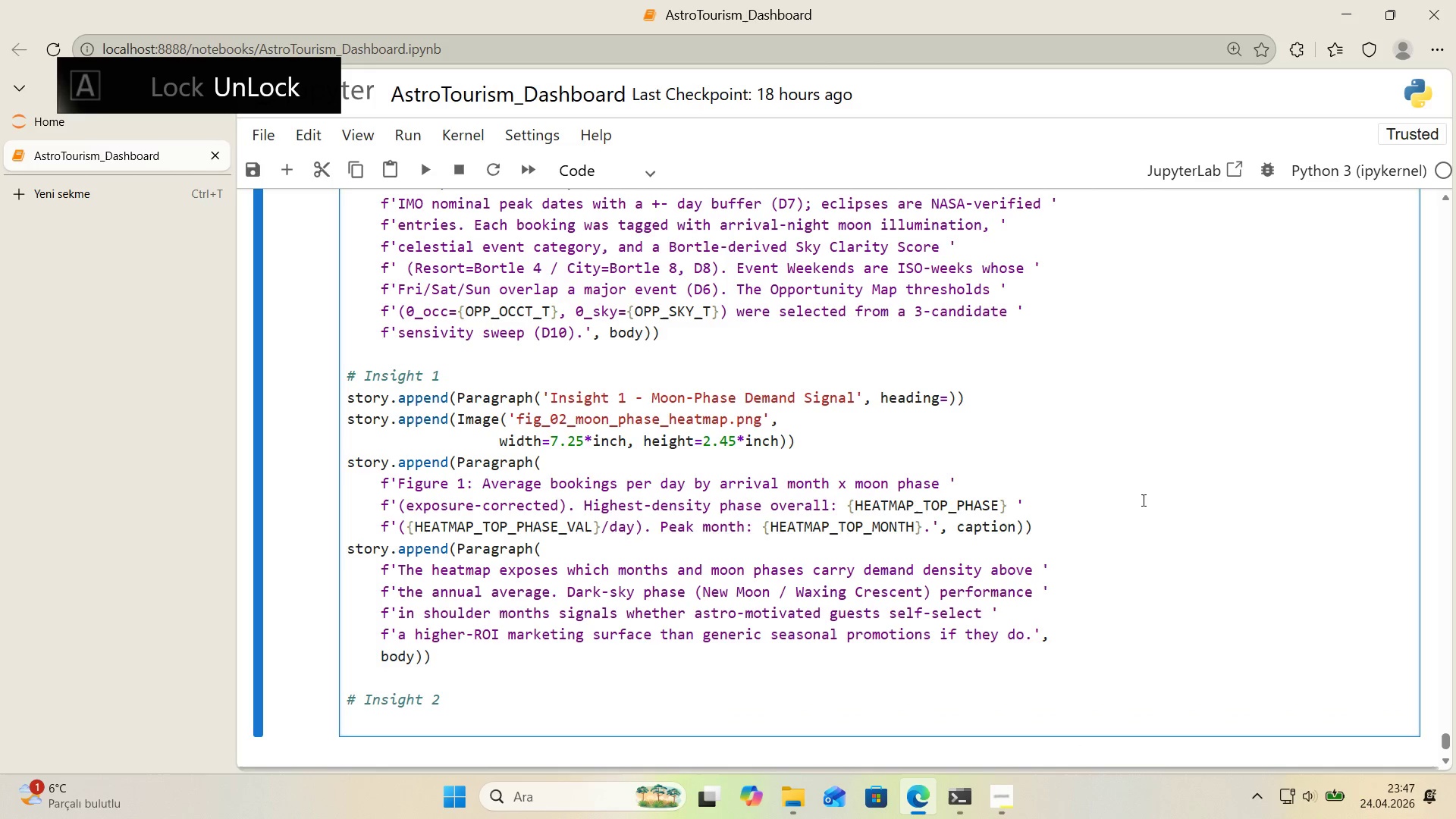 
type(story.append*()
 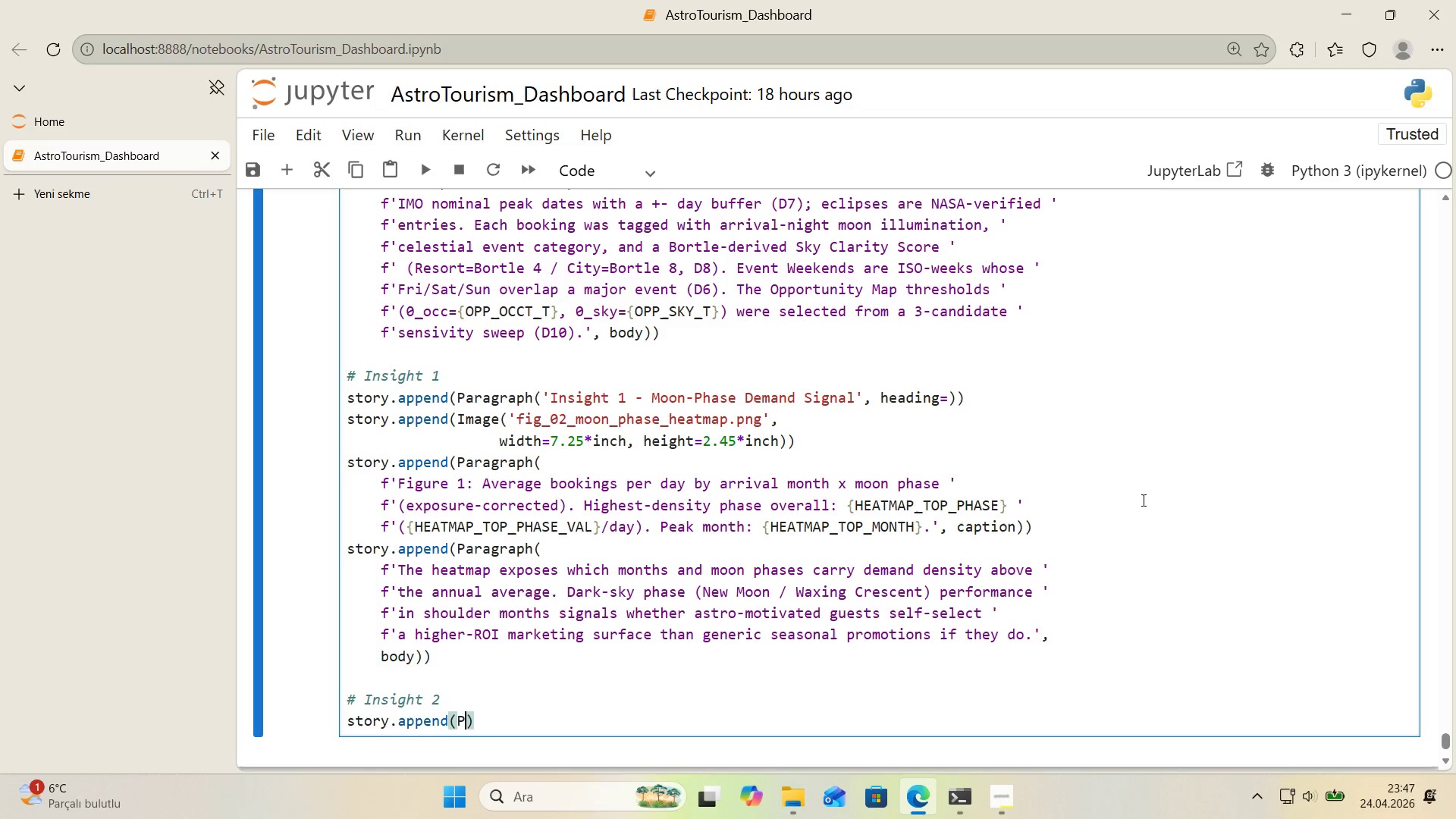 
 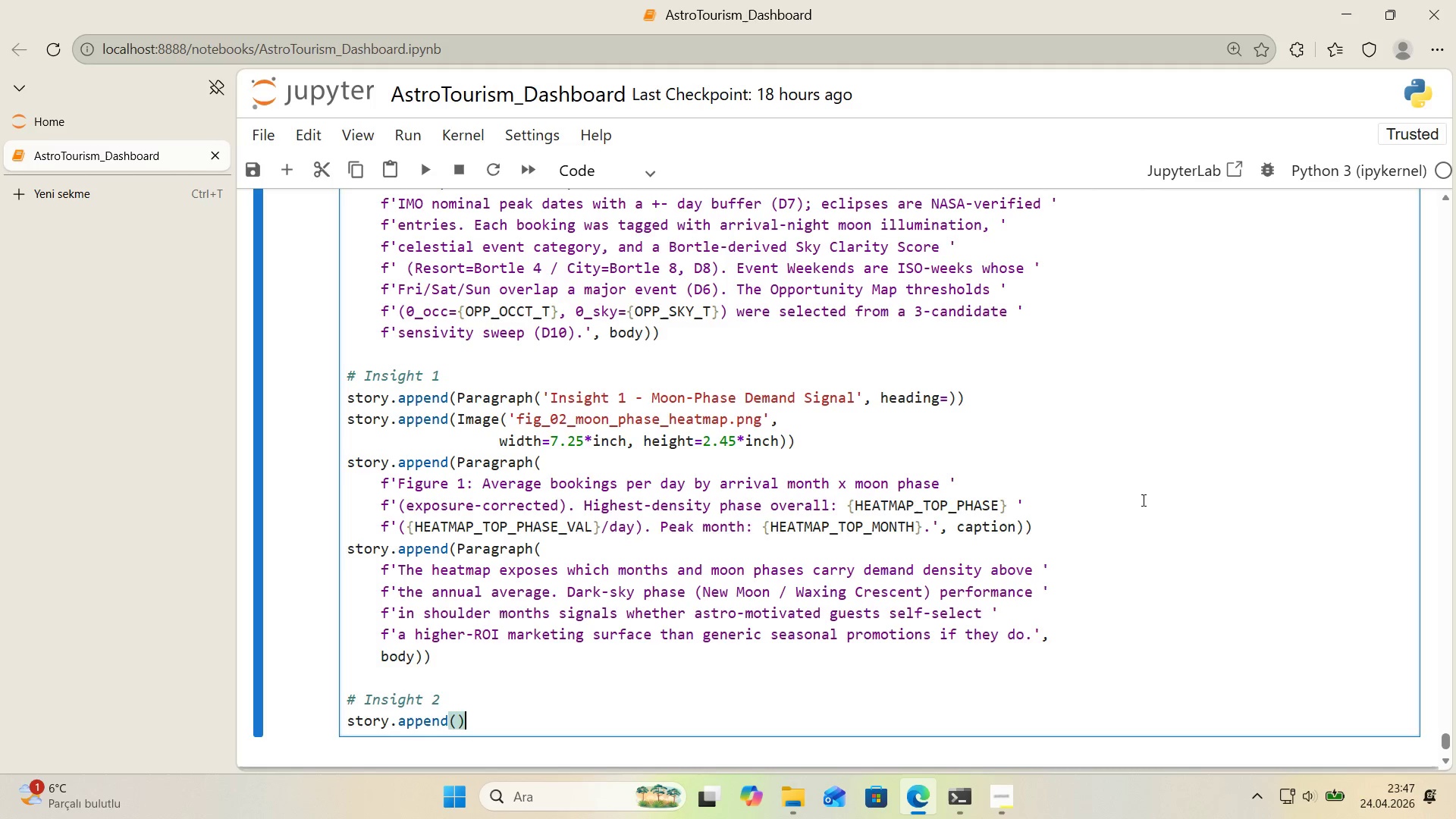 
key(ArrowLeft)
 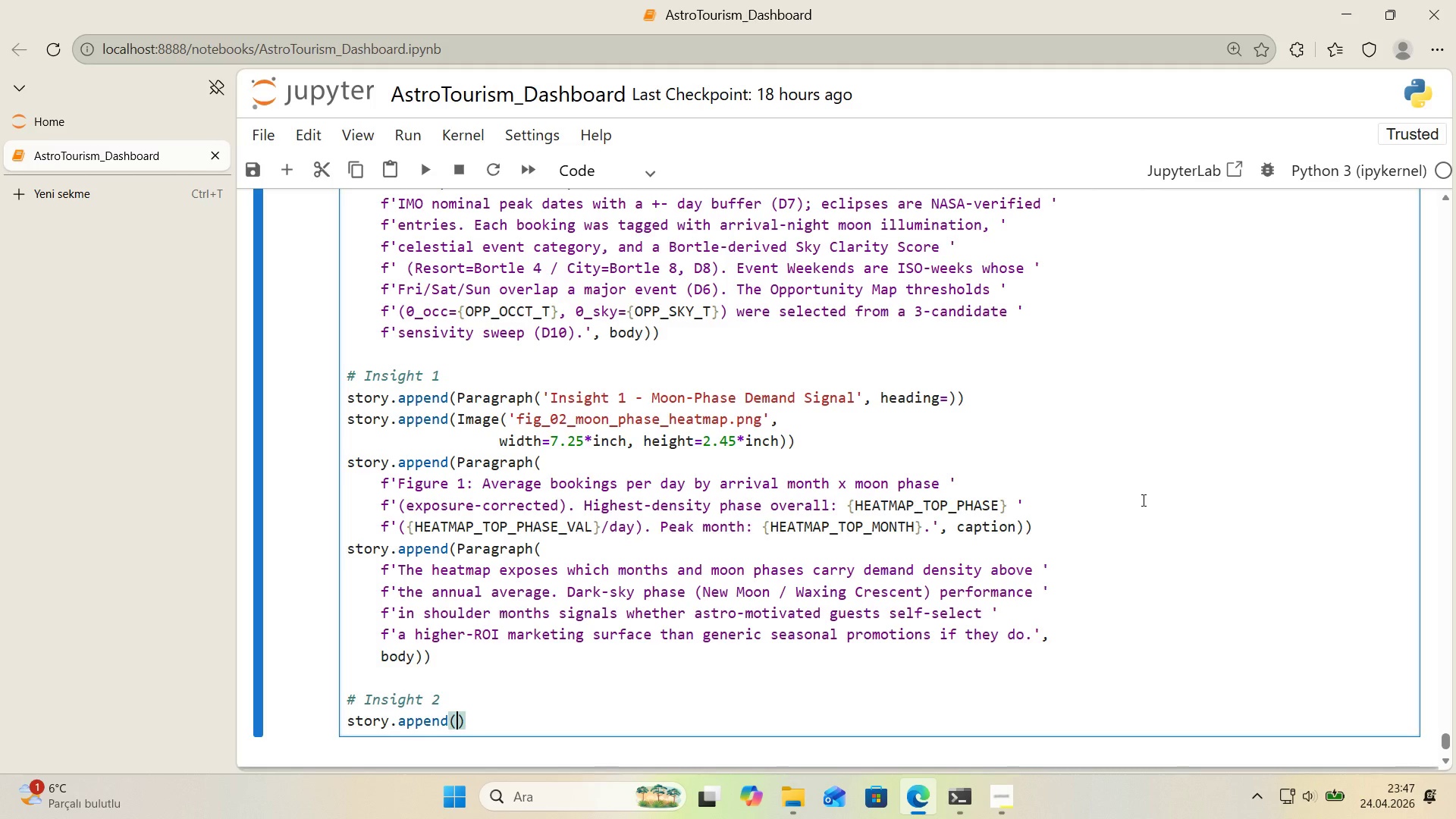 
type(Paragraph*()
 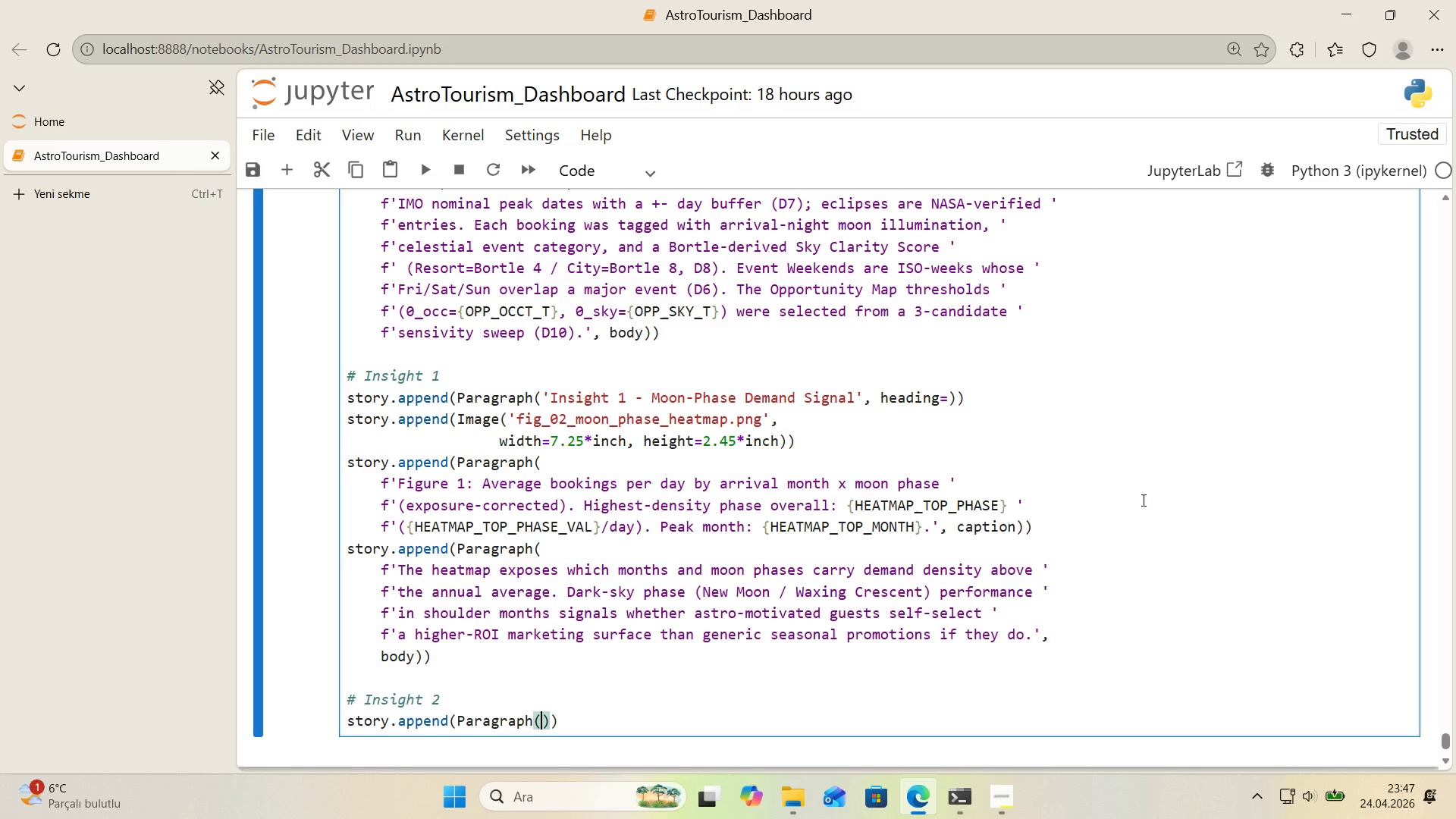 
 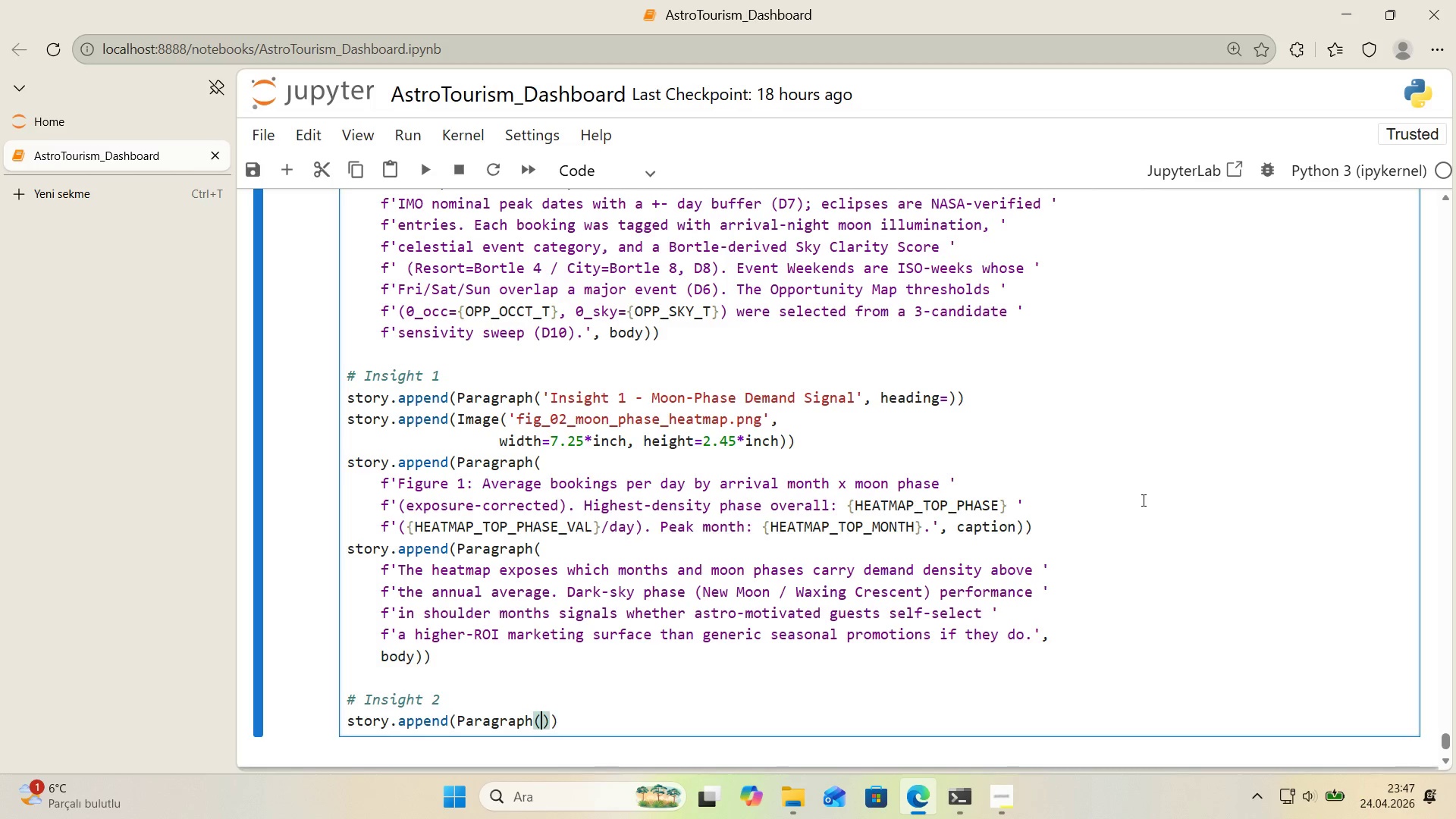 
key(ArrowLeft)
 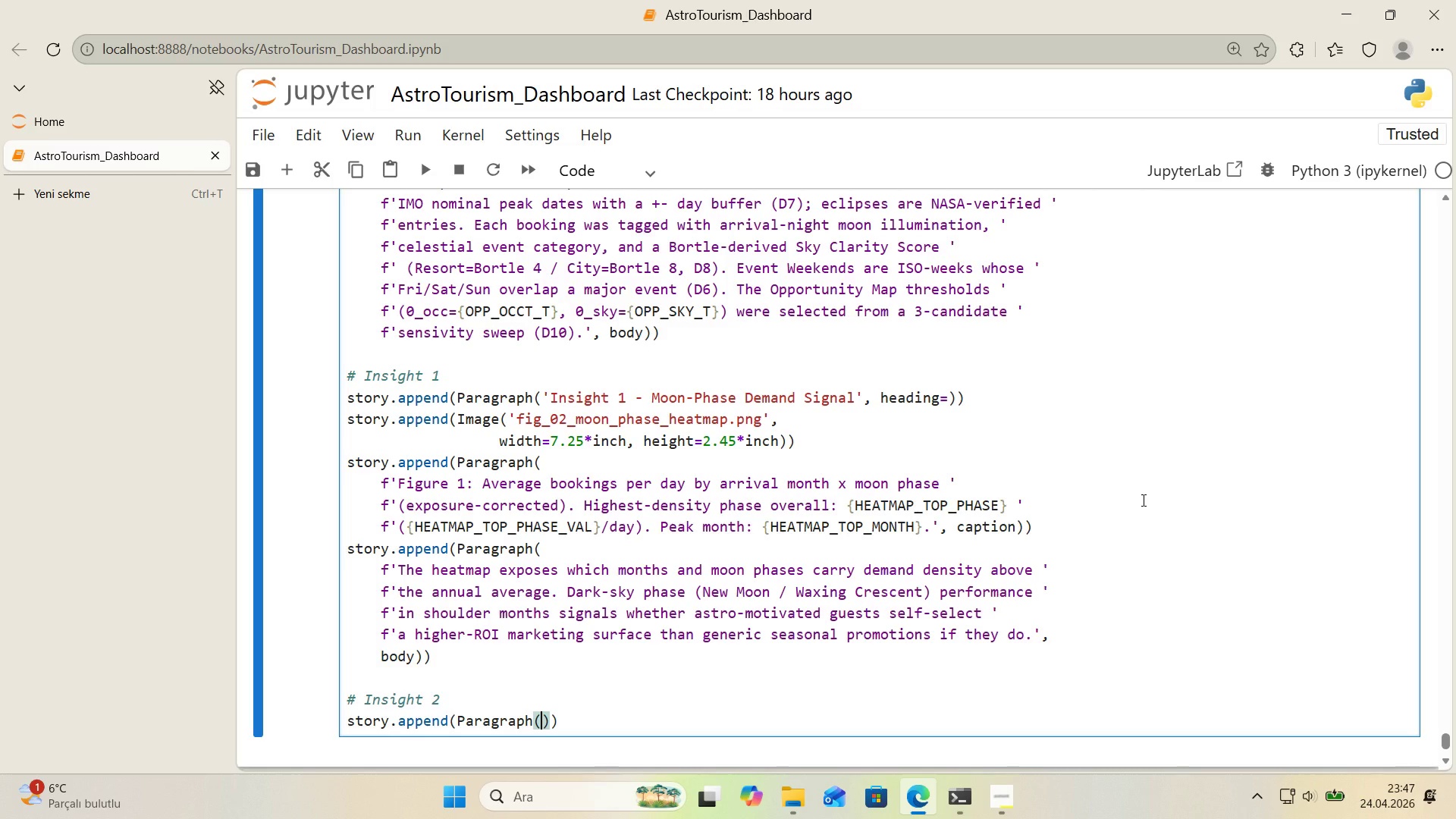 
type(@@)
 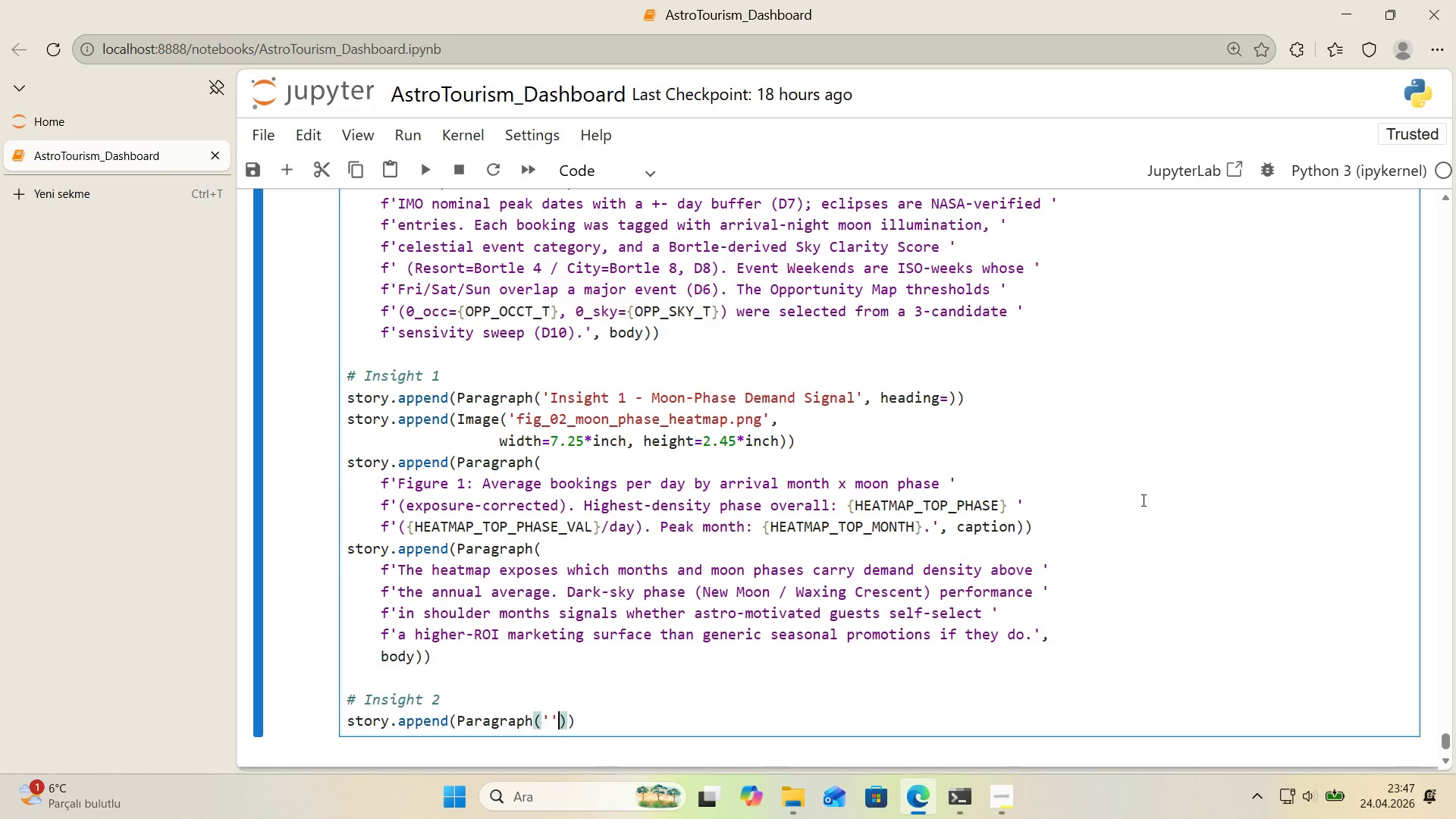 
key(ArrowLeft)
 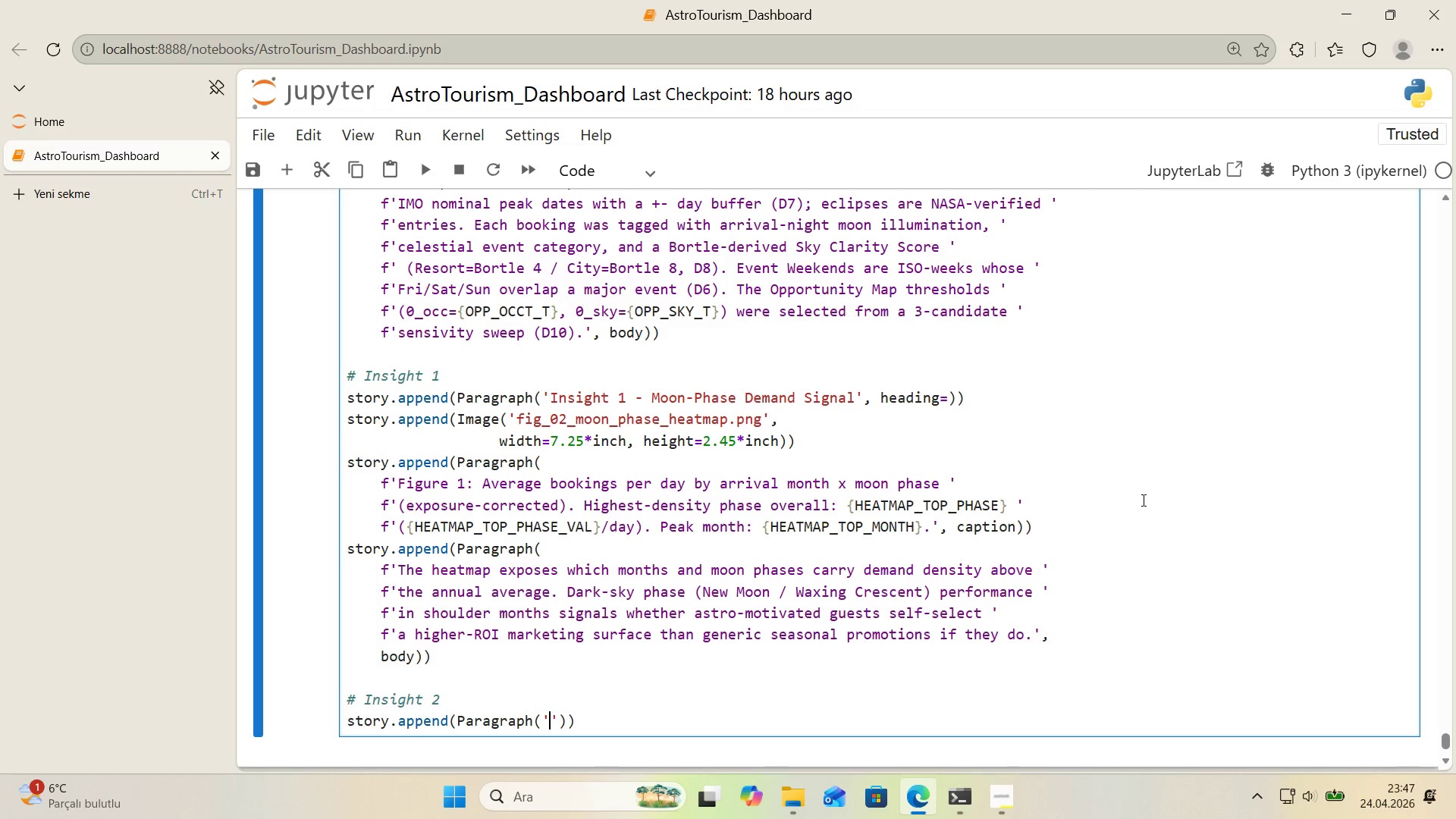 
type(Ins'ght 2 - Sky Clar'ty x ADR RE)
key(Backspace)
type(elat'onsh'p)
 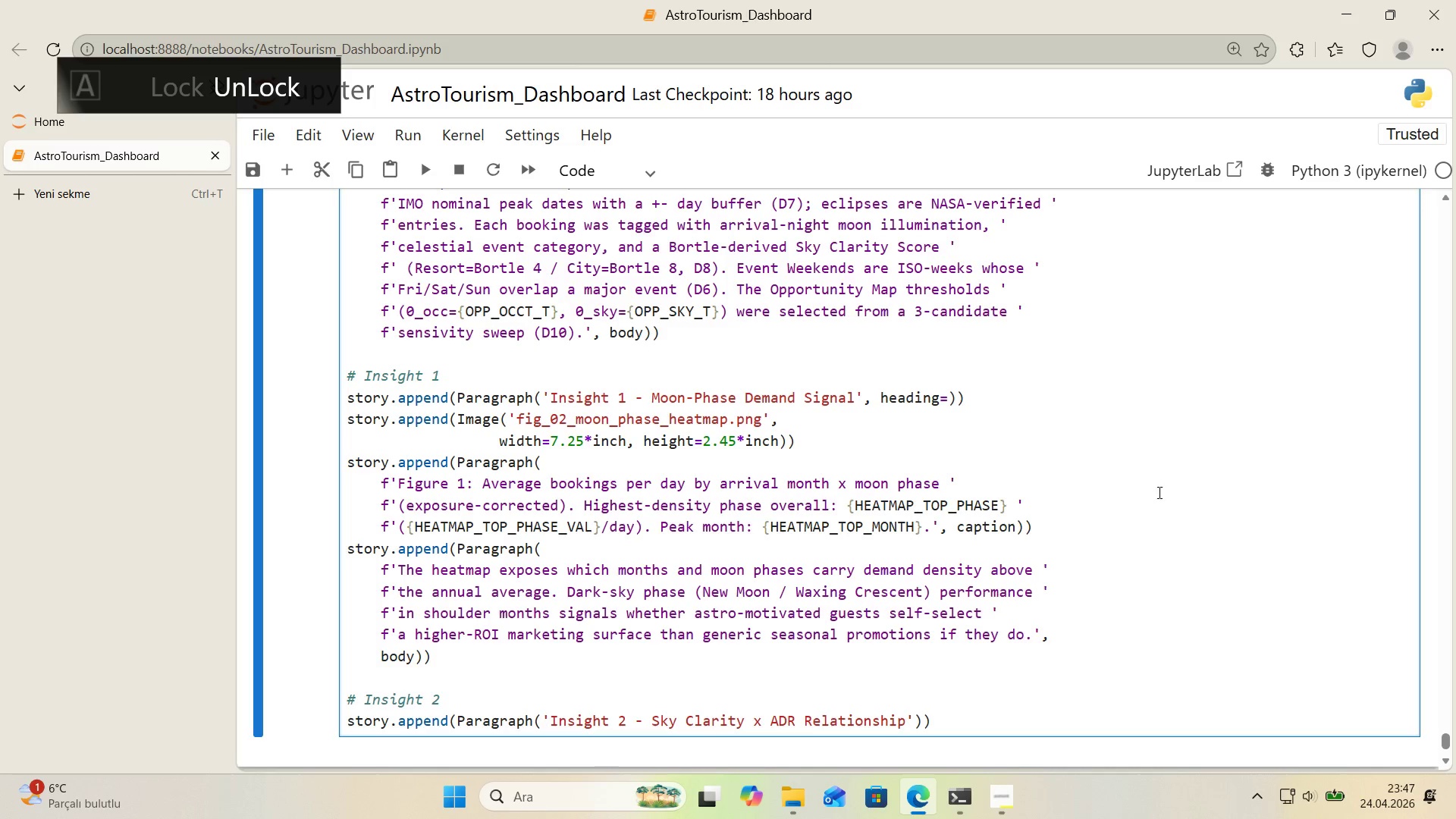 
scroll: coordinate [1197, 469], scroll_direction: down, amount: 1.0
 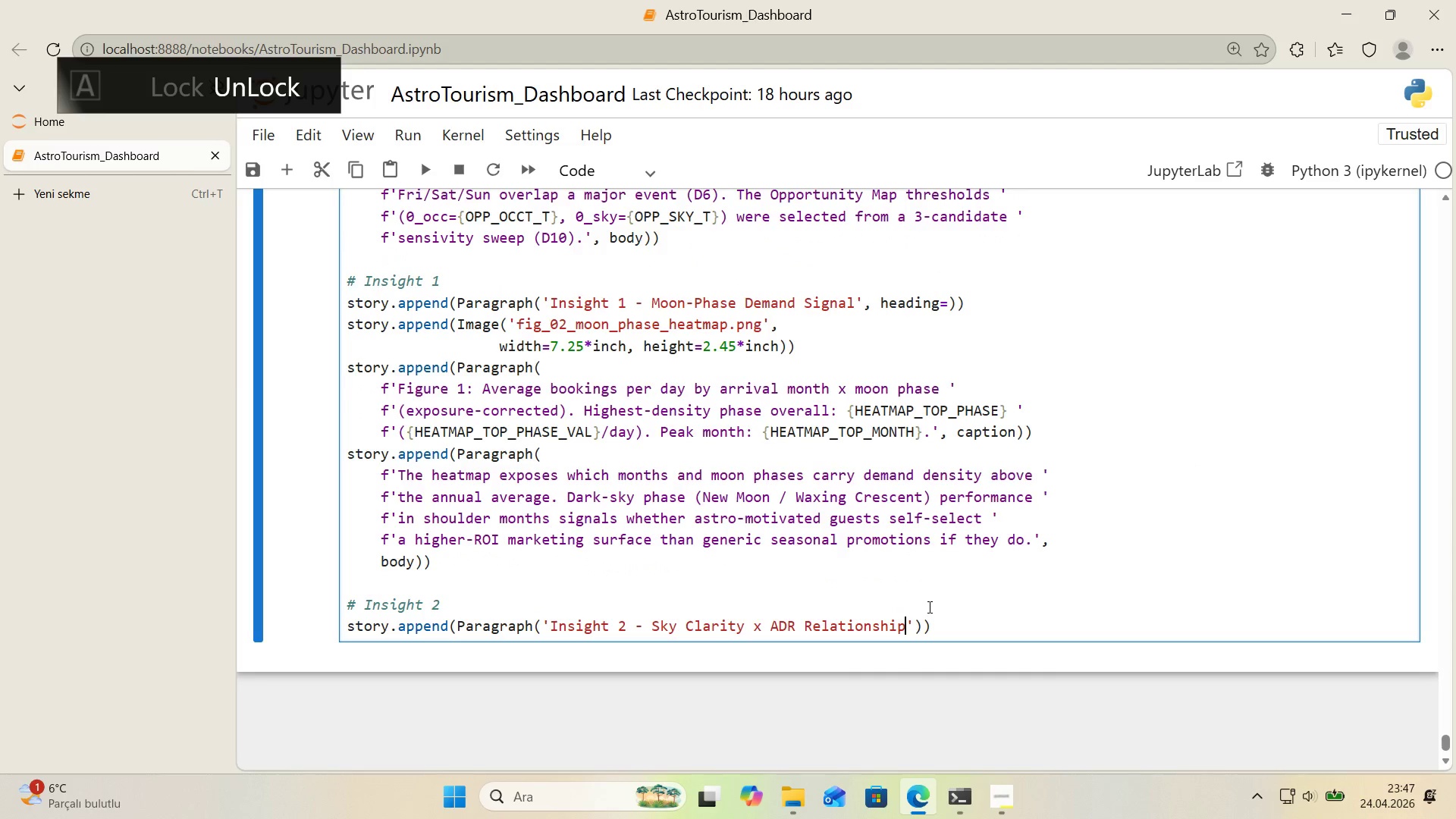 
left_click([916, 626])
 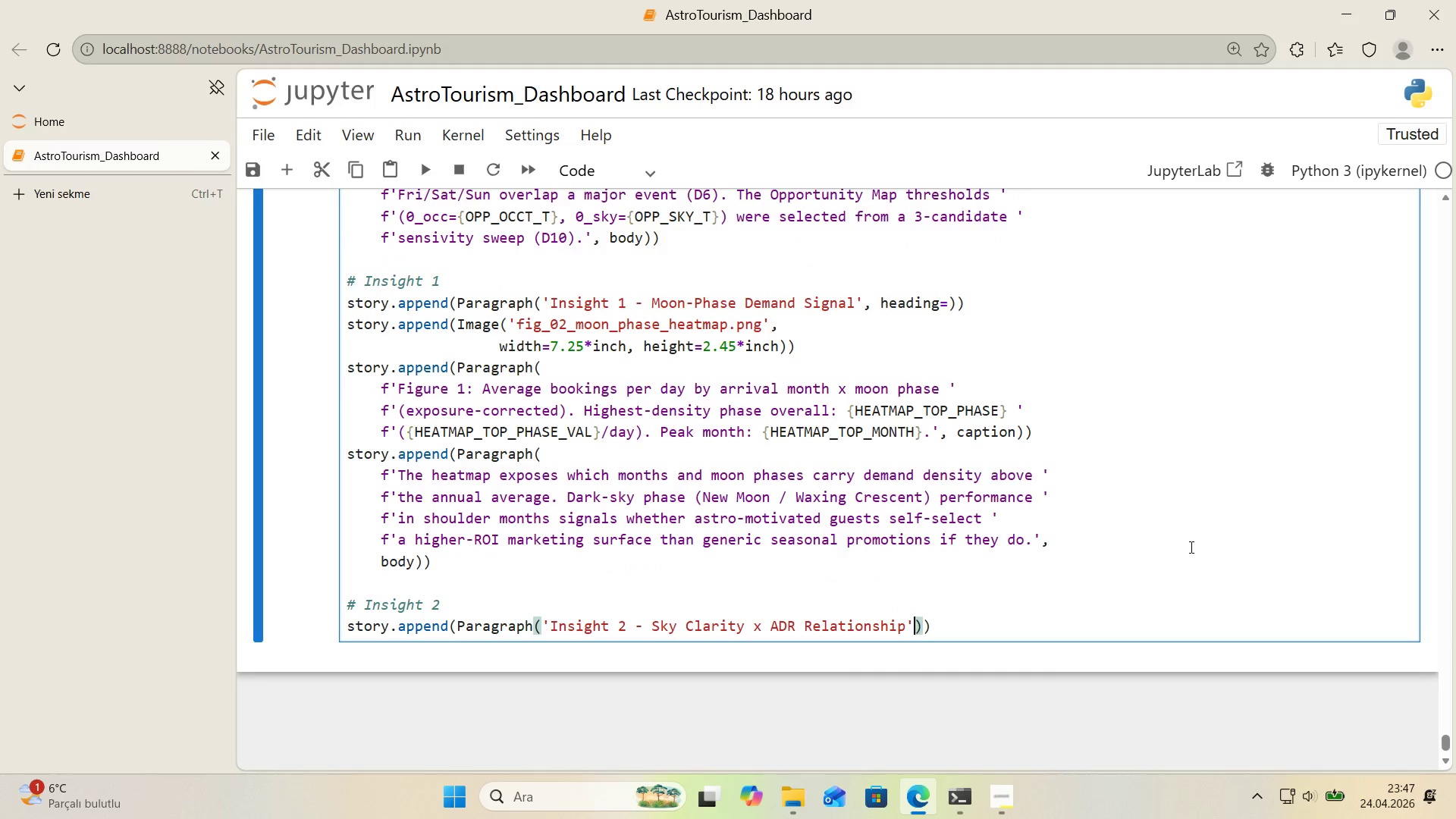 
type(, head'ng)
 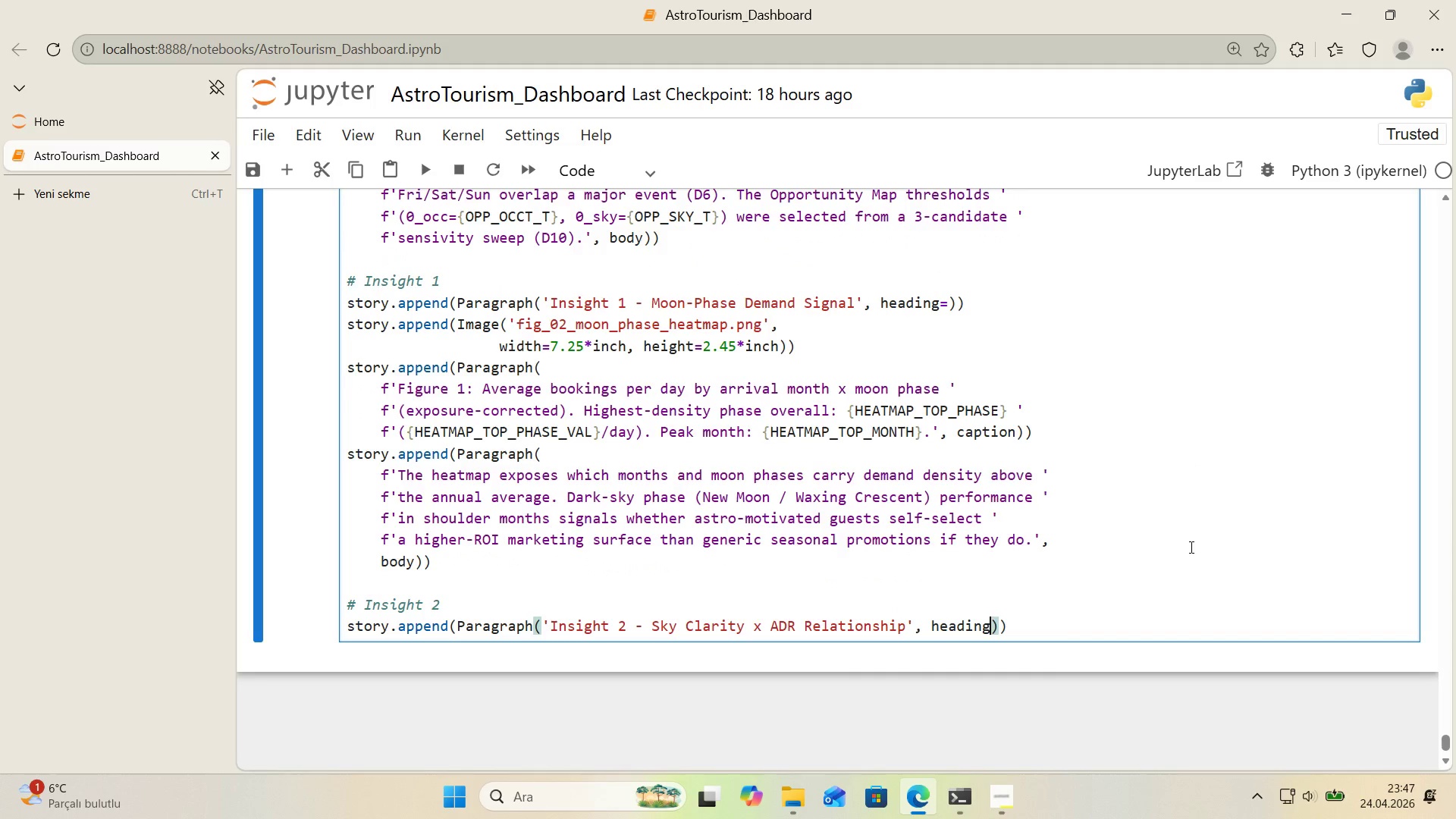 
key(ArrowRight)
 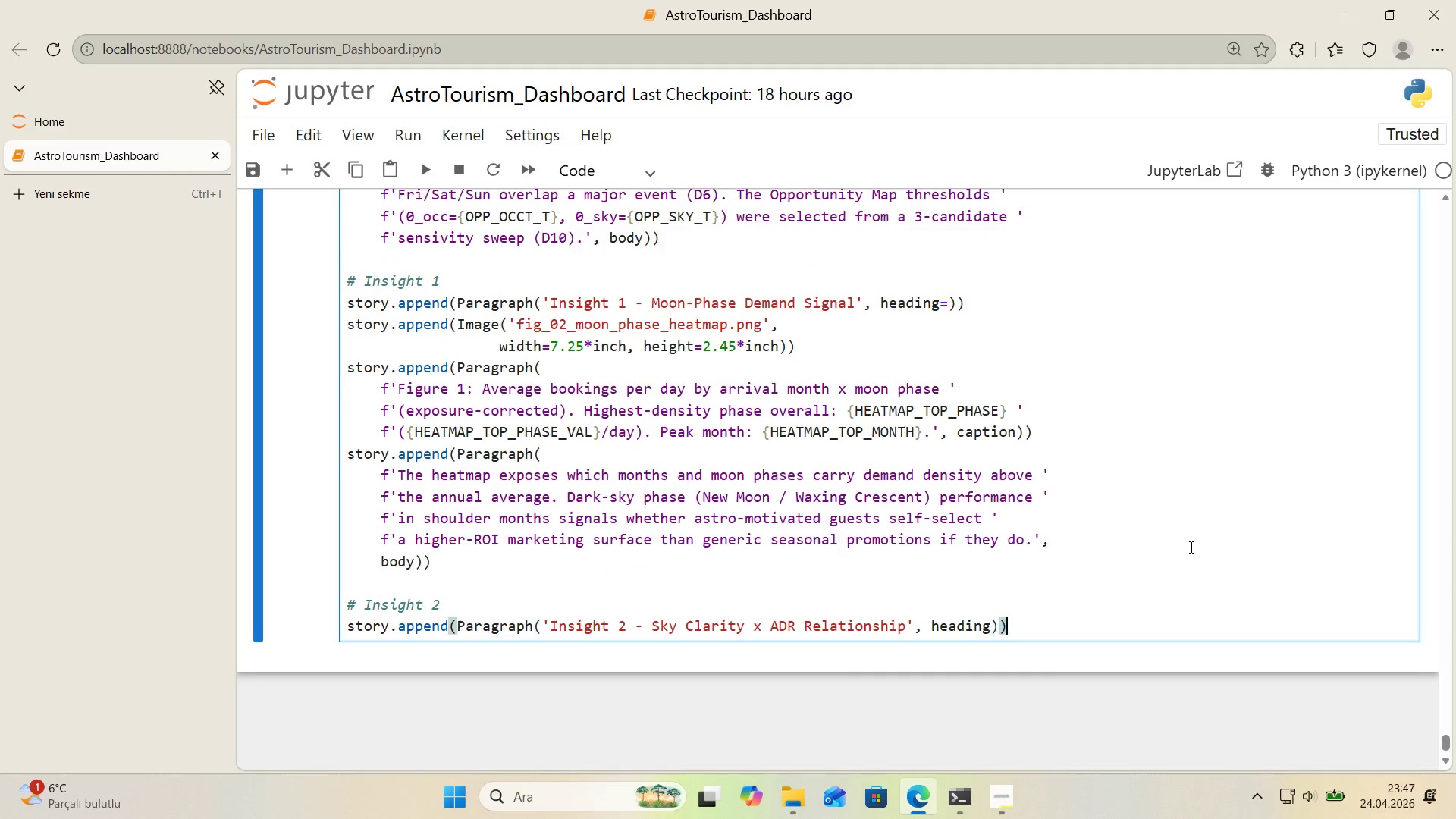 
key(ArrowRight)
 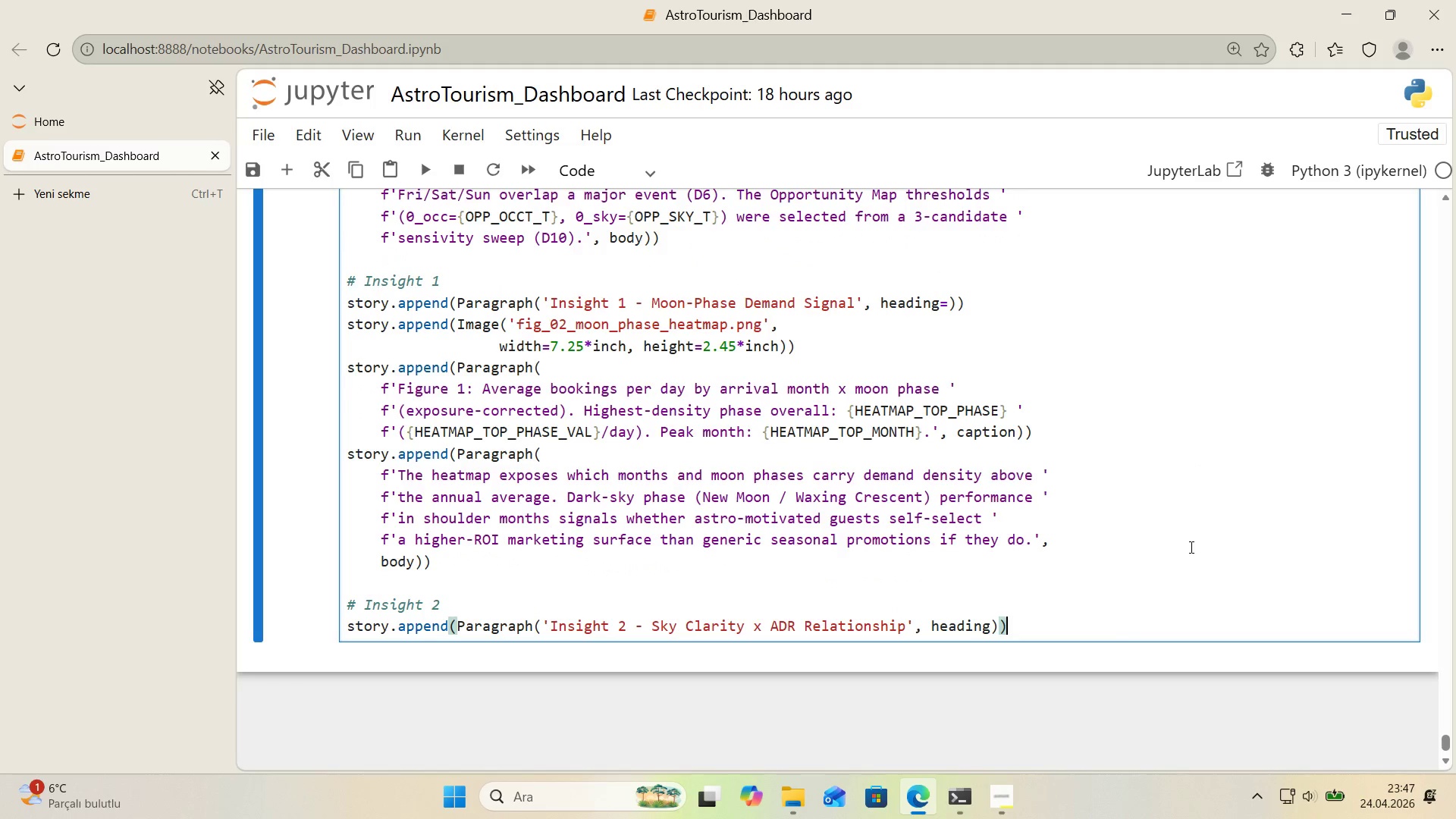 
key(Enter)
 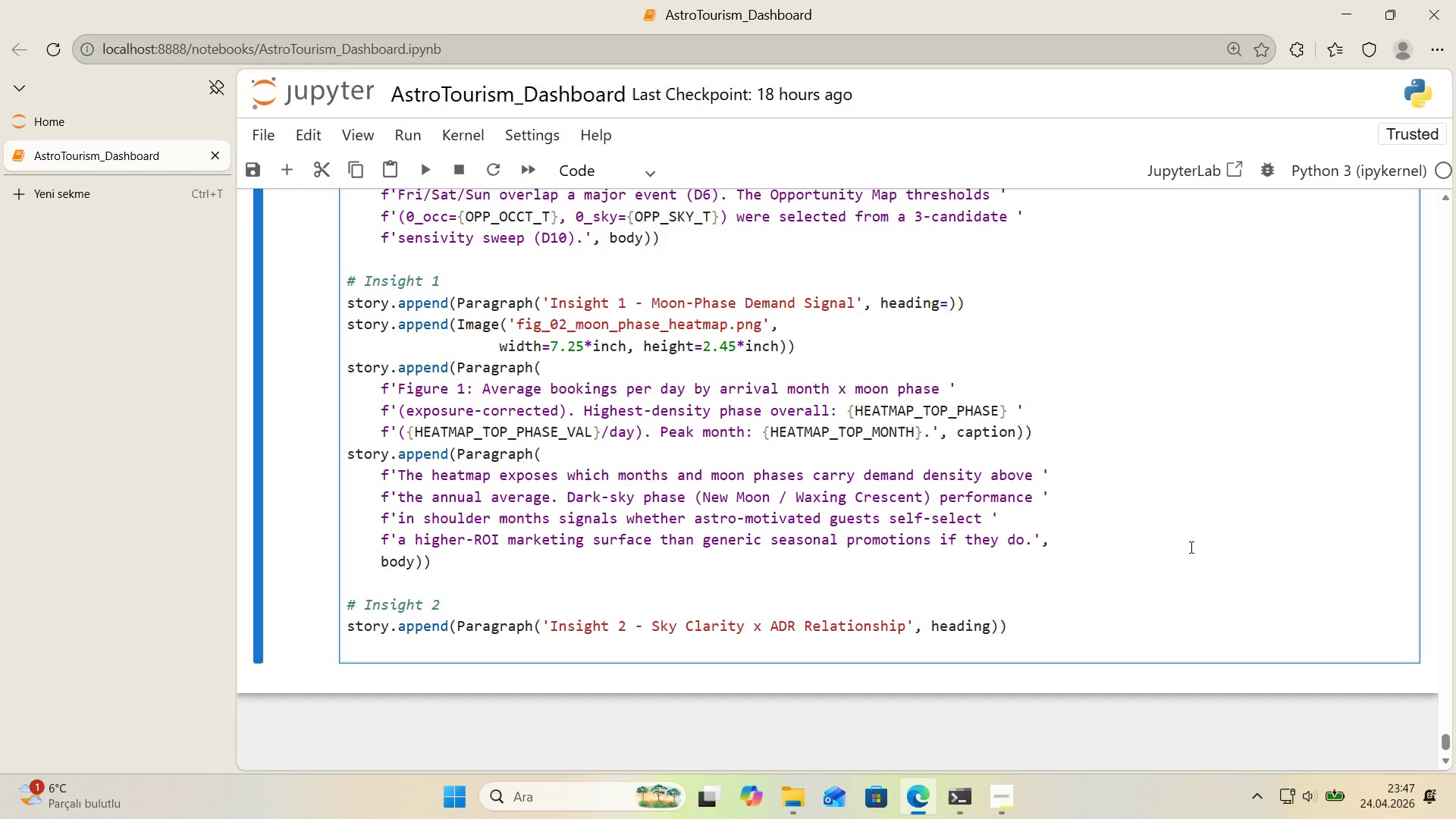 
type(story.append*()
 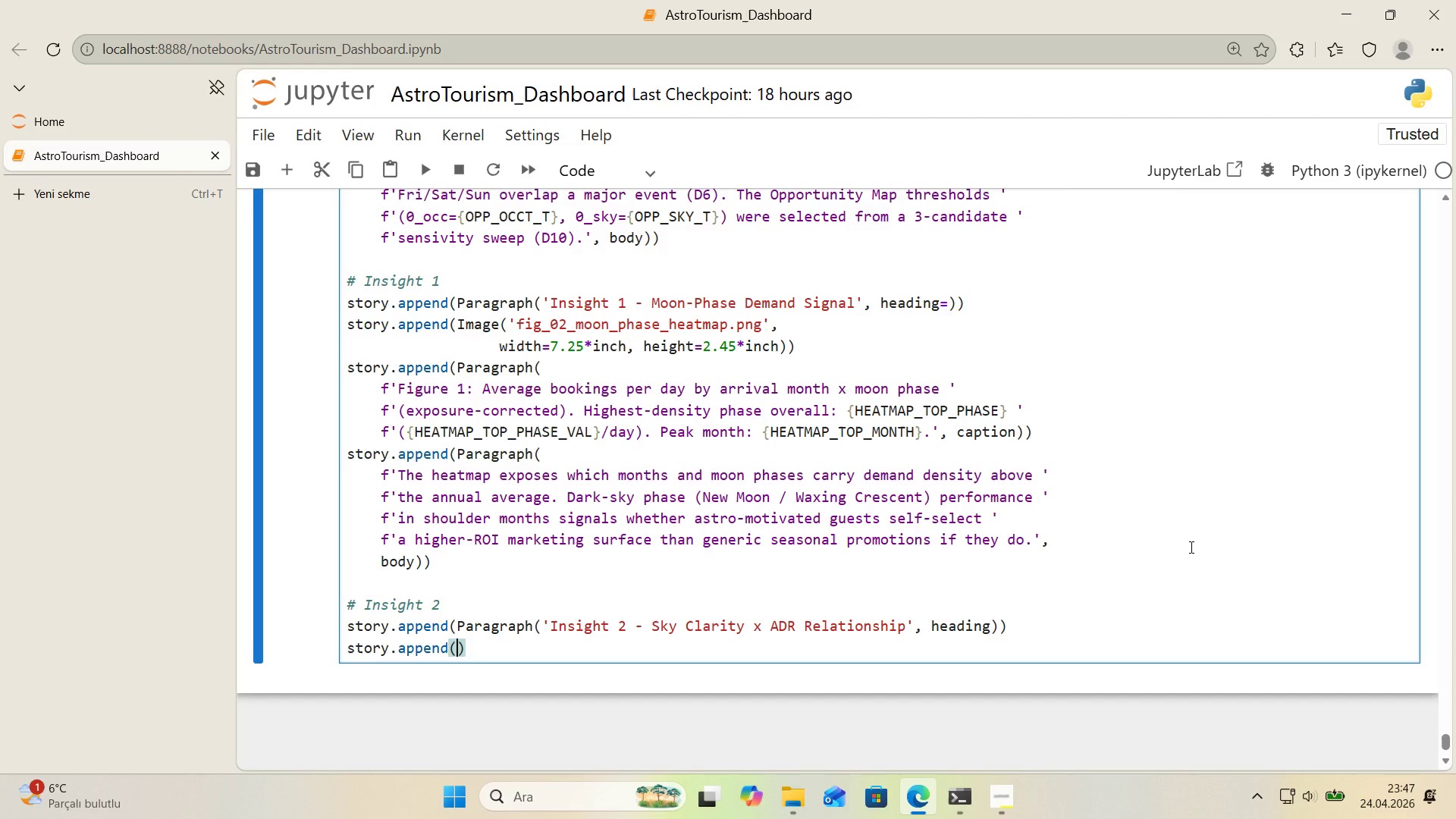 
 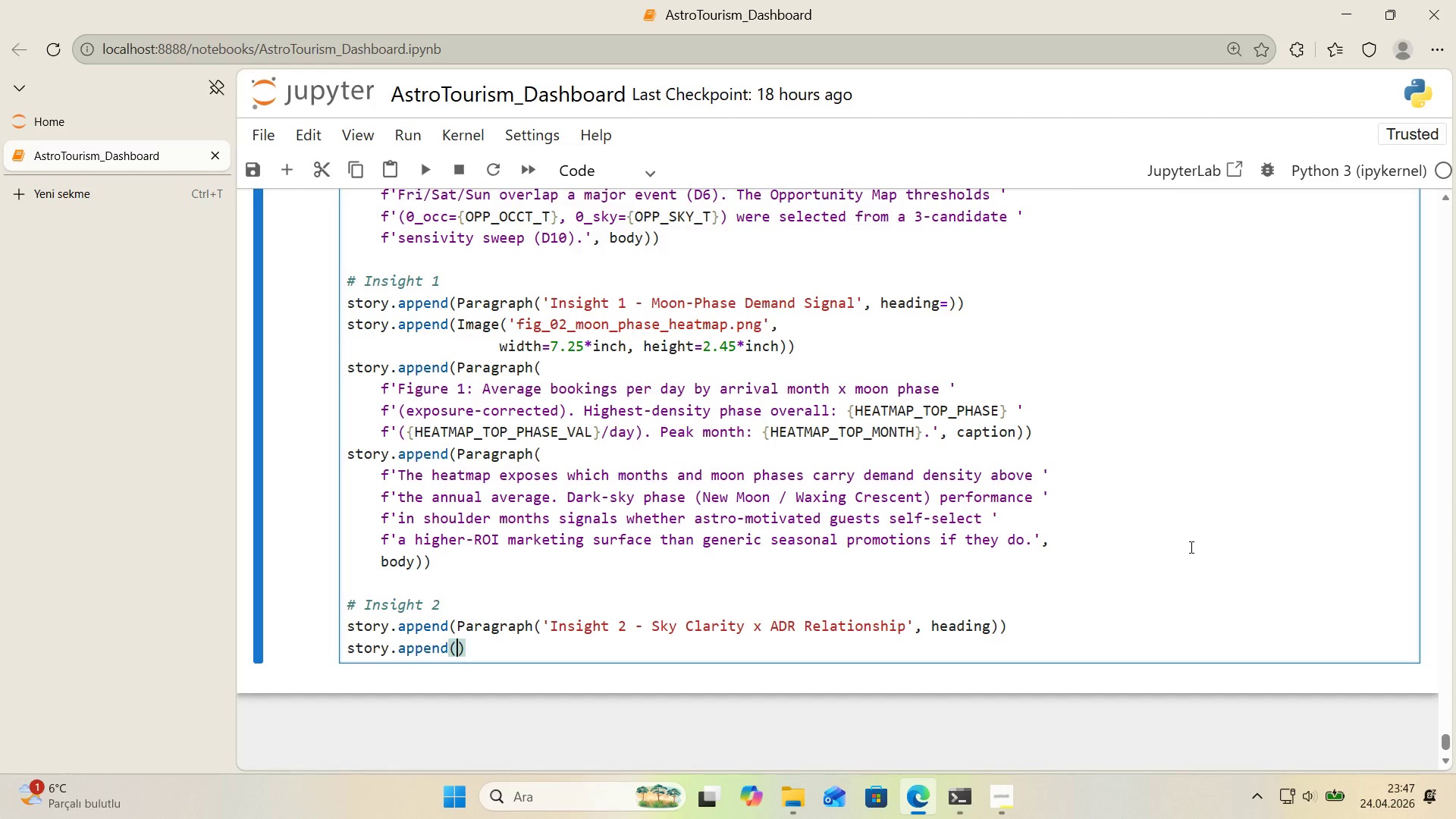 
key(ArrowLeft)
 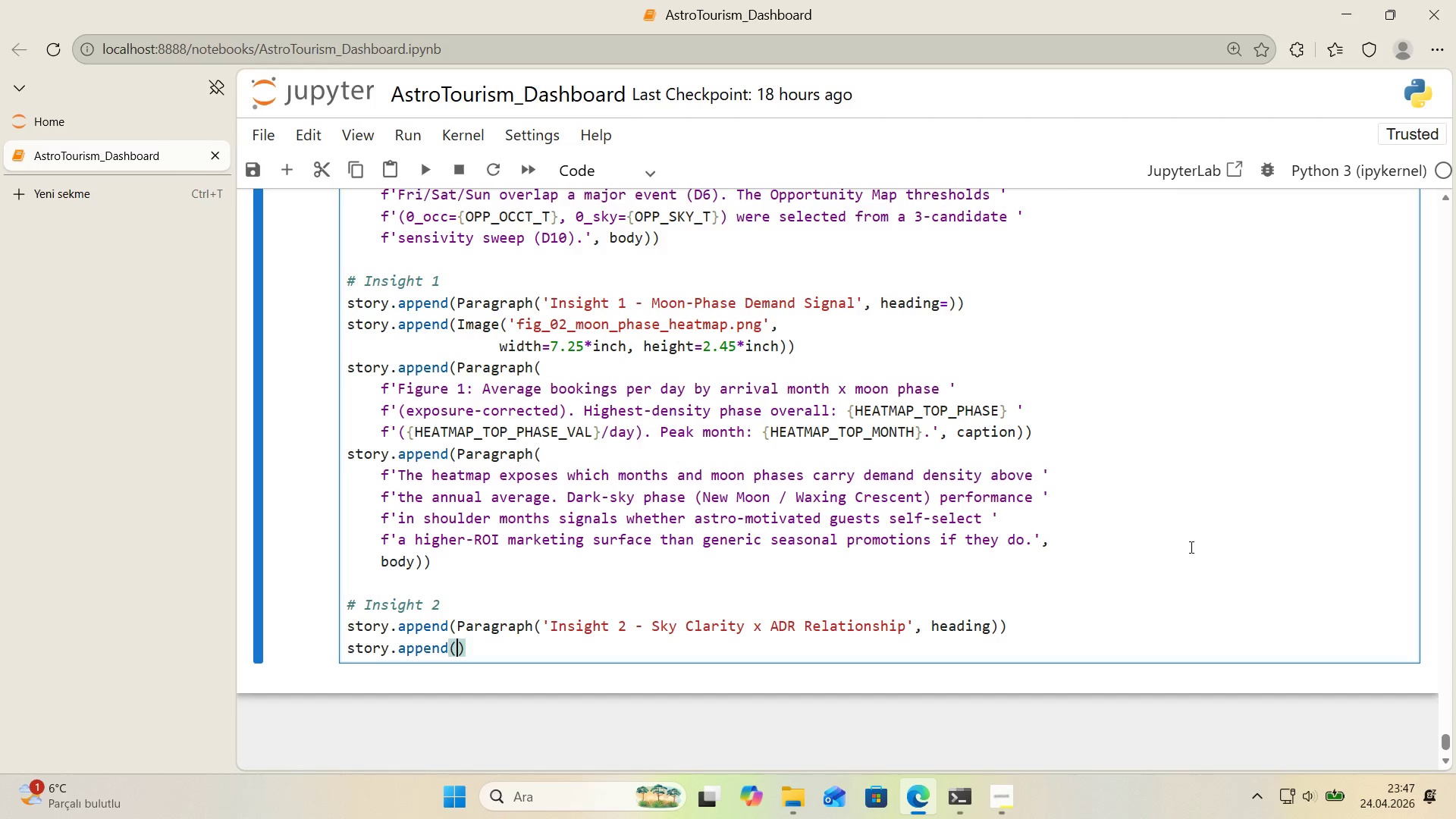 
type(Image*()
 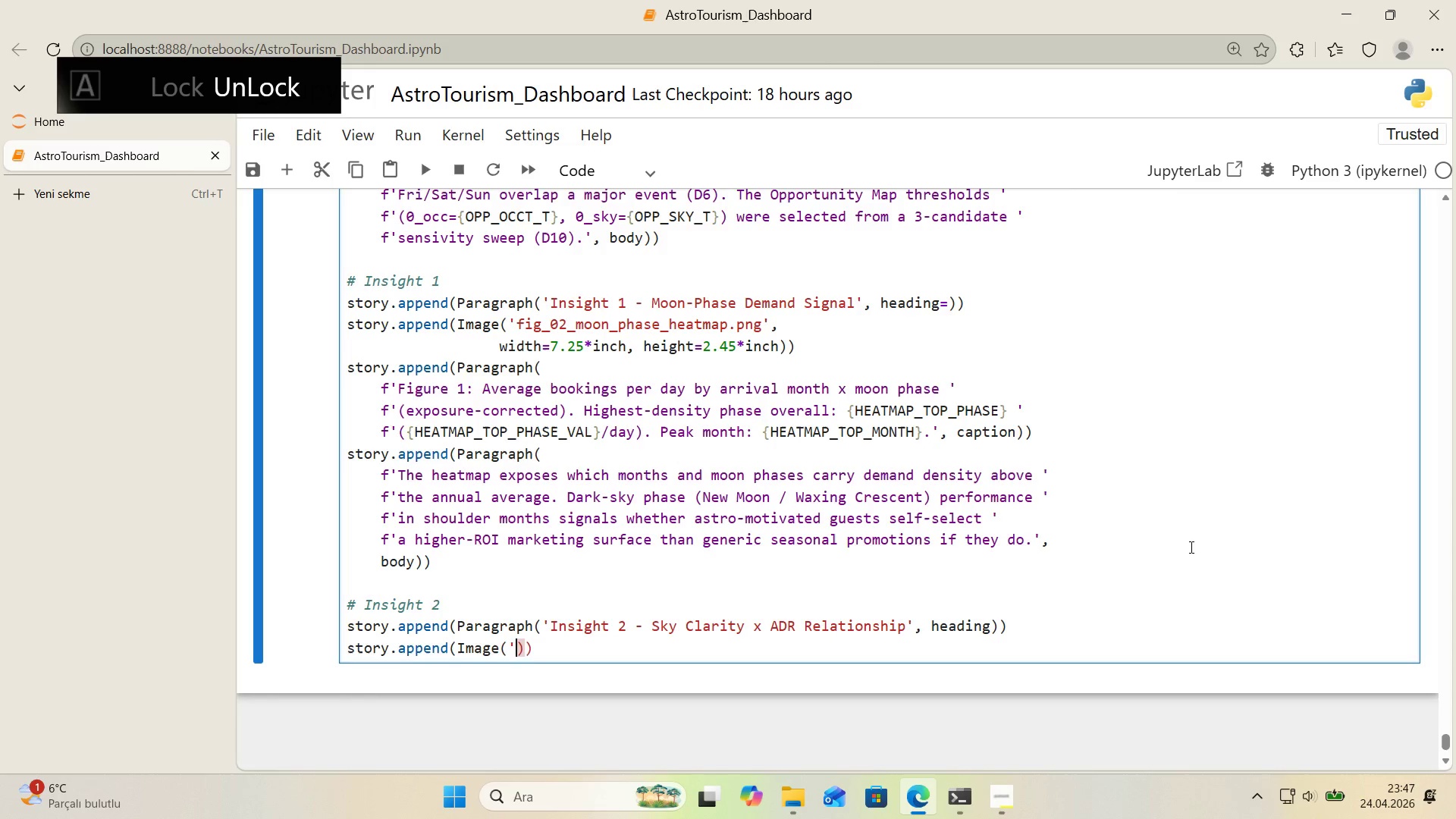 
 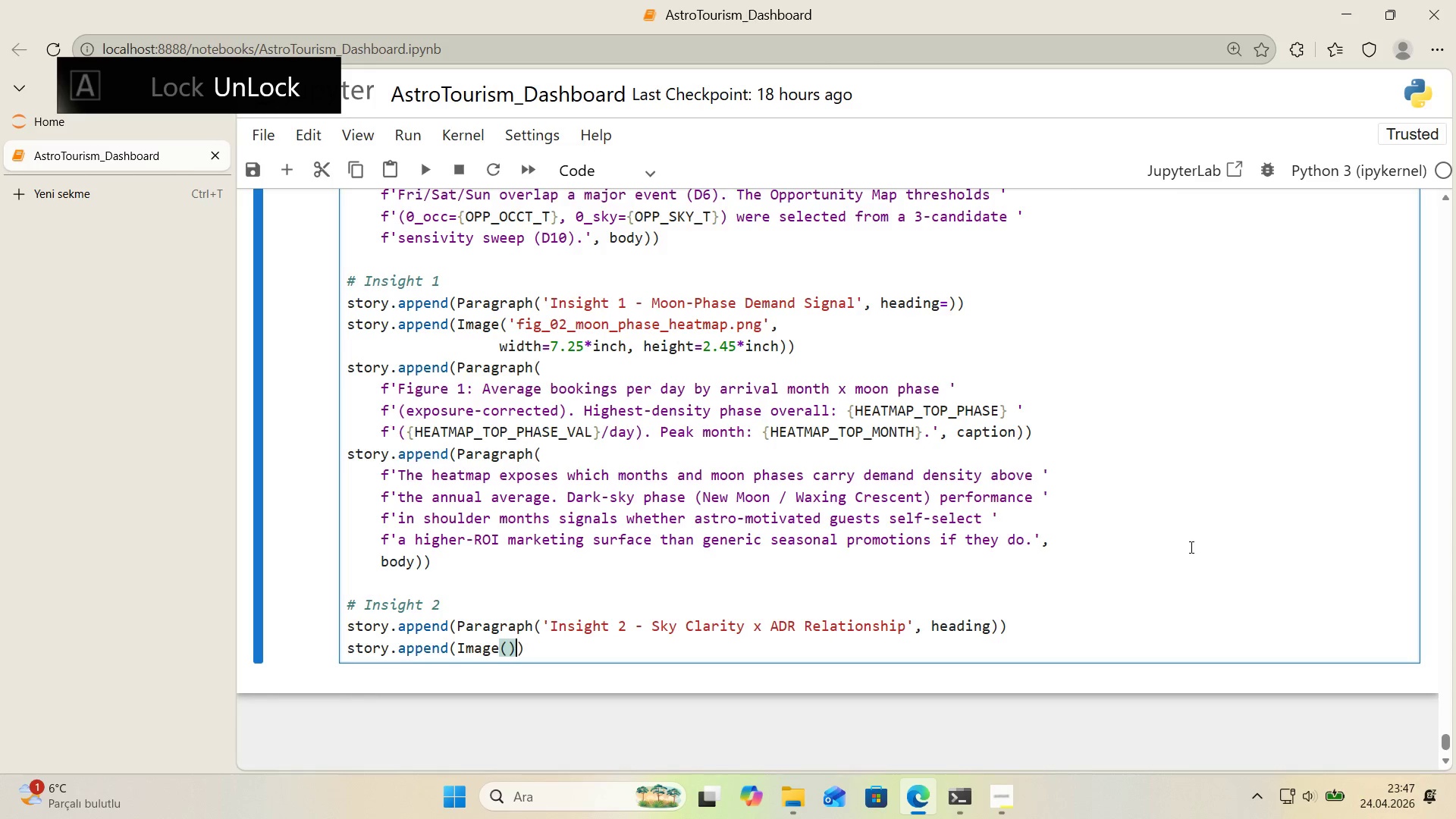 
key(ArrowLeft)
 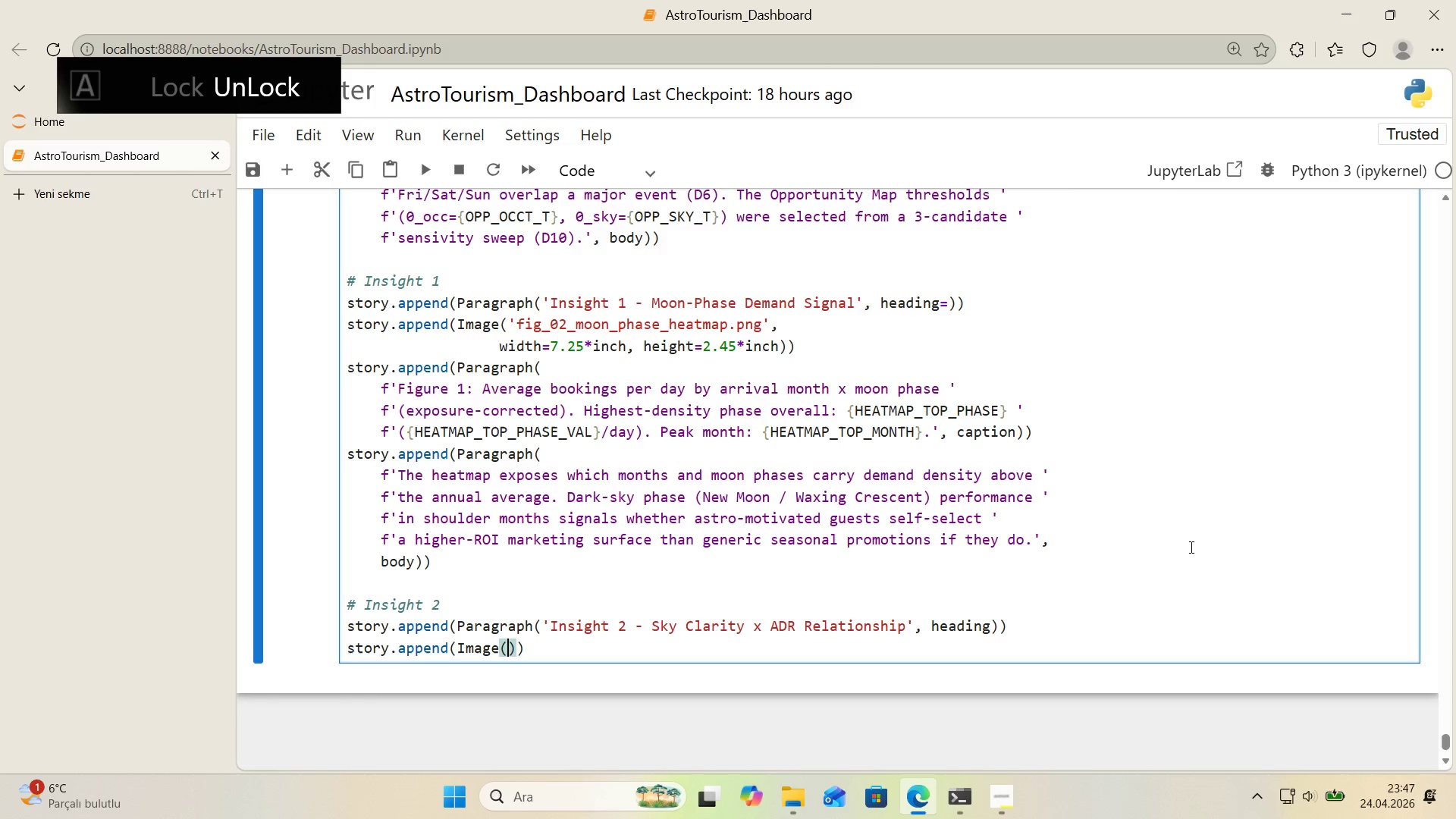 
type(@@)
 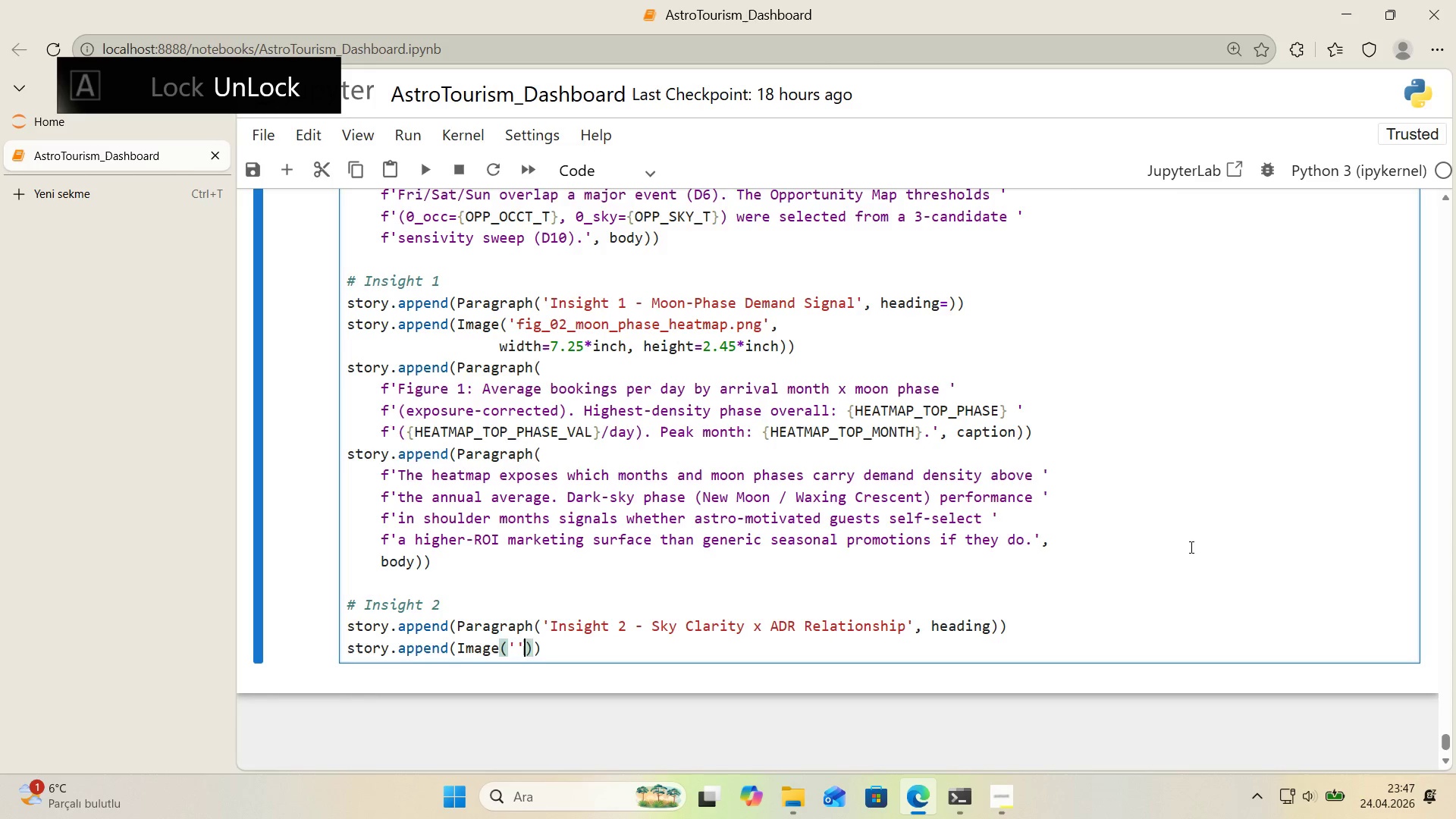 
key(ArrowLeft)
 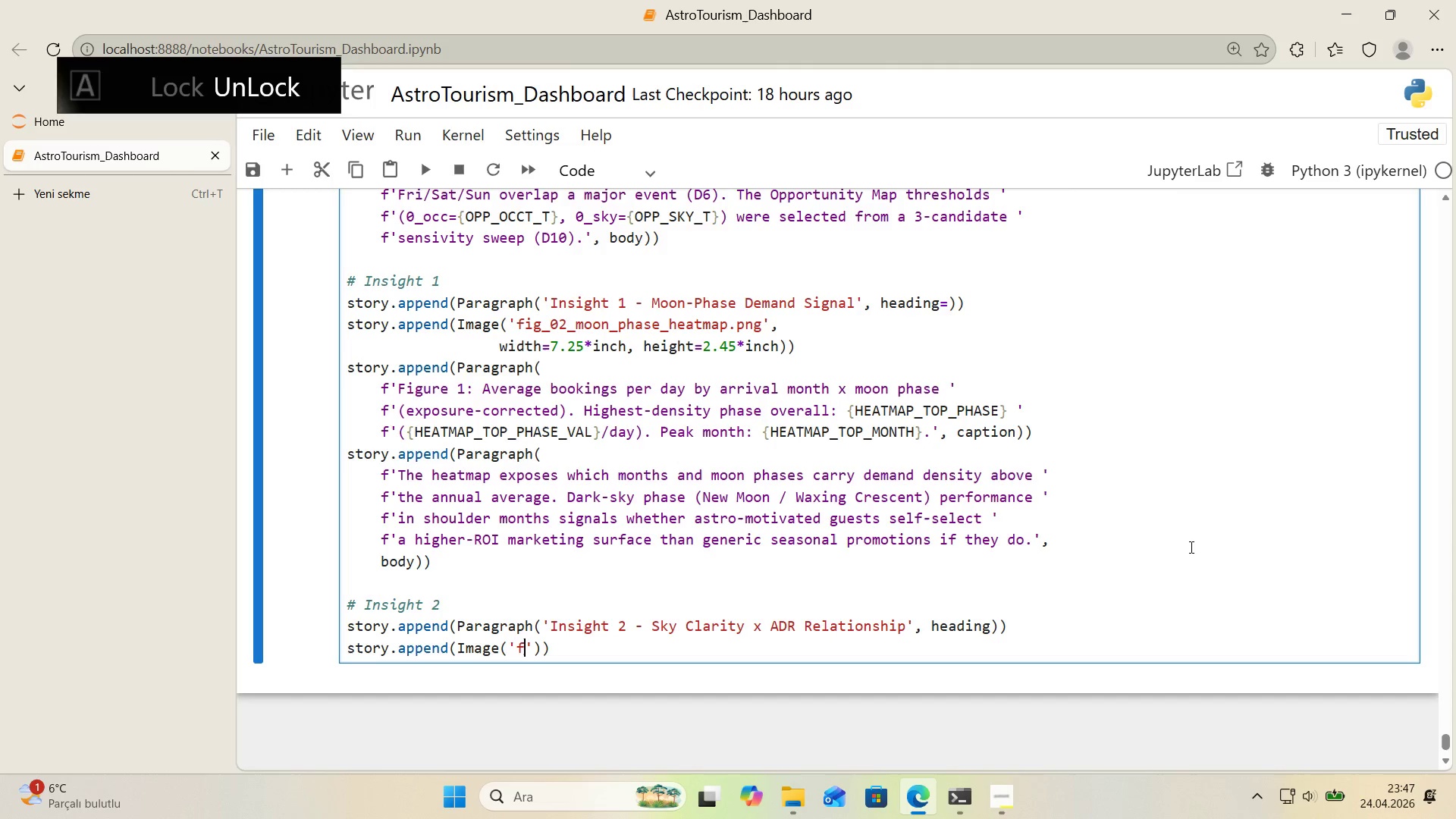 
type(f'g_03_clar'ty_adr_correlat'on.png)
 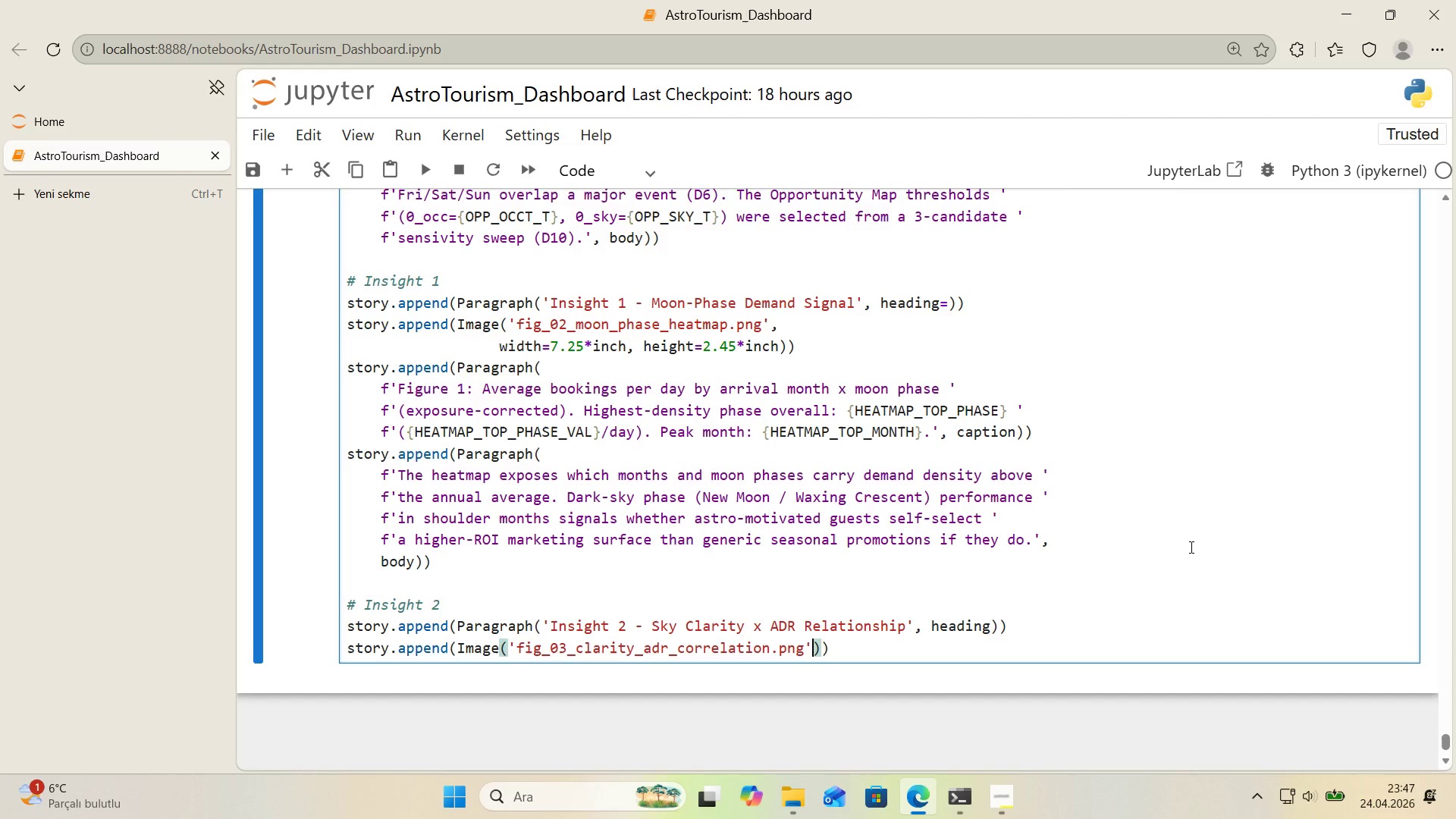 
 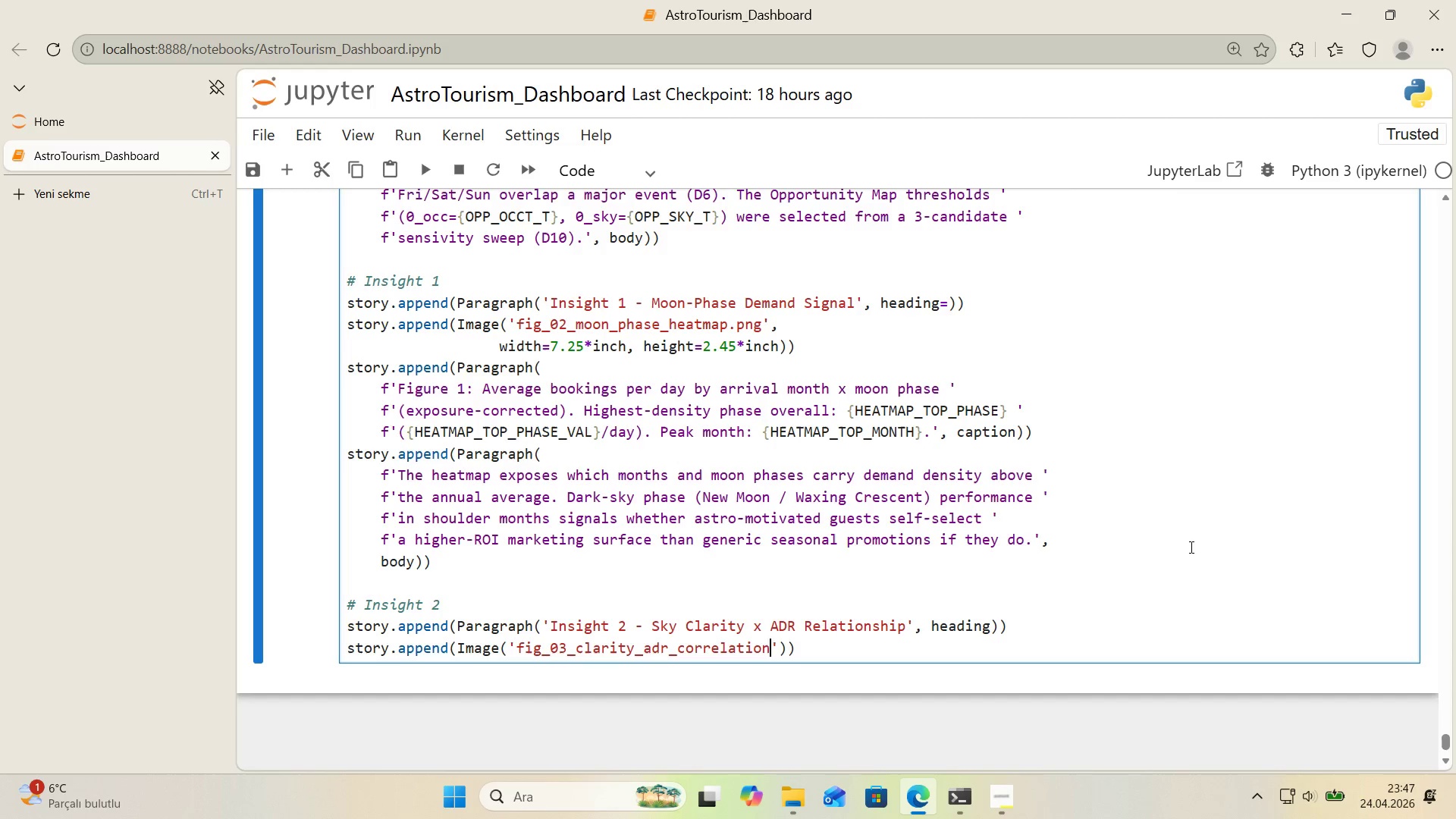 
key(ArrowRight)
 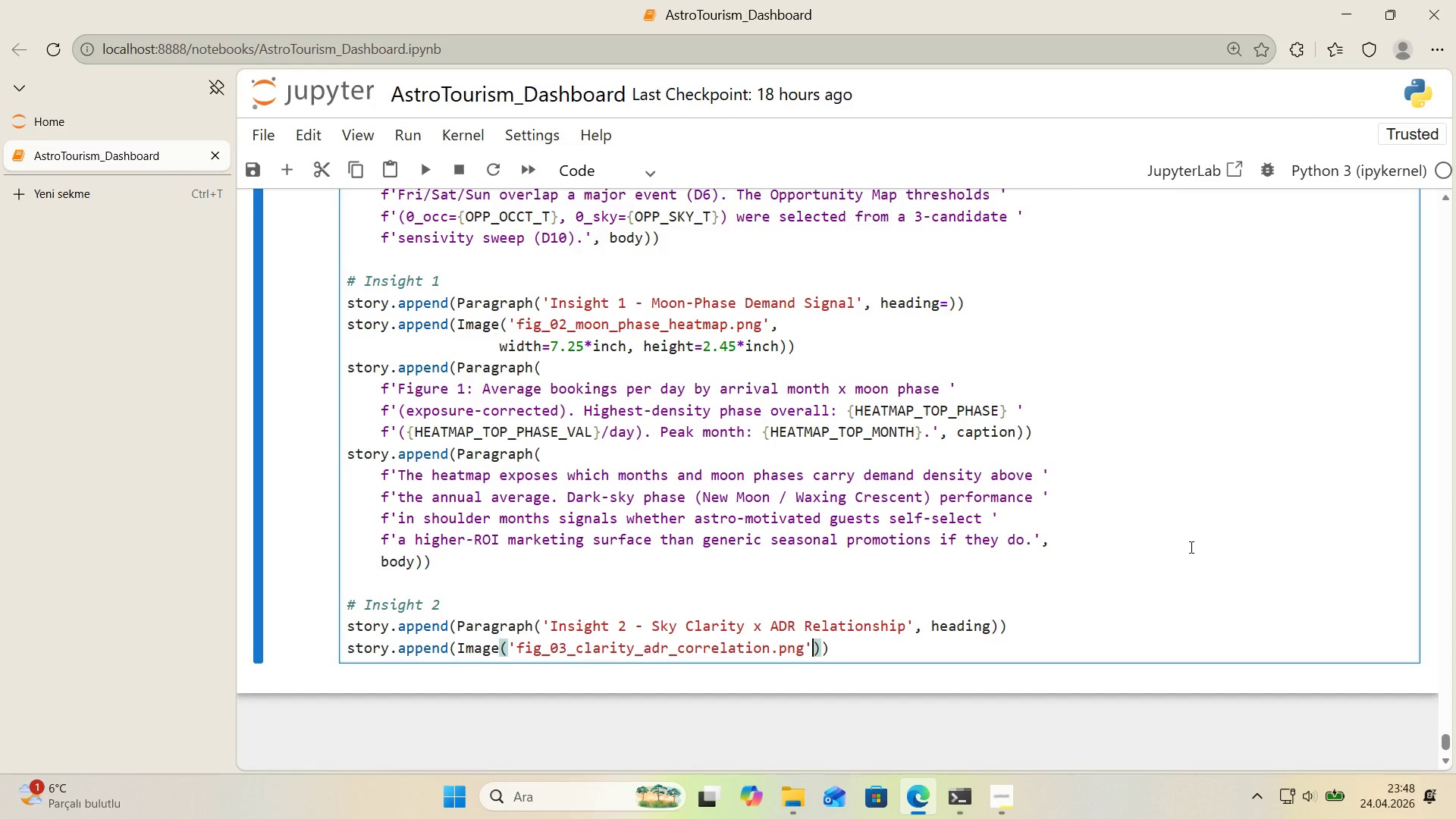 
type(, w'dth)7.25)
key(Backspace)
key(Backspace)
type(25*'nch, he'ght0)
key(Backspace)
key(Backspace)
key(Backspace)
key(Backspace)
type()2.8'nch)
 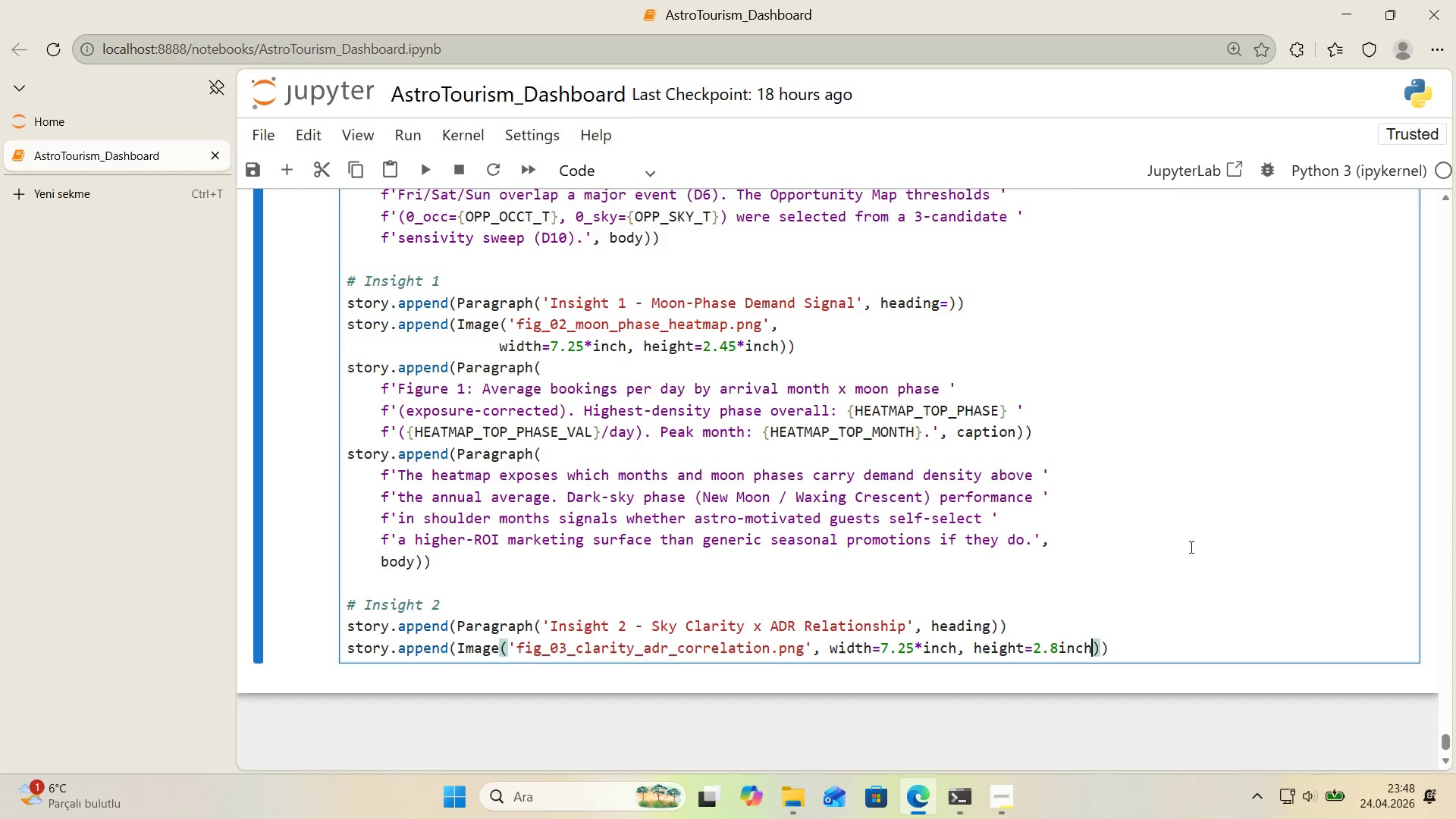 
wait(81.17)
 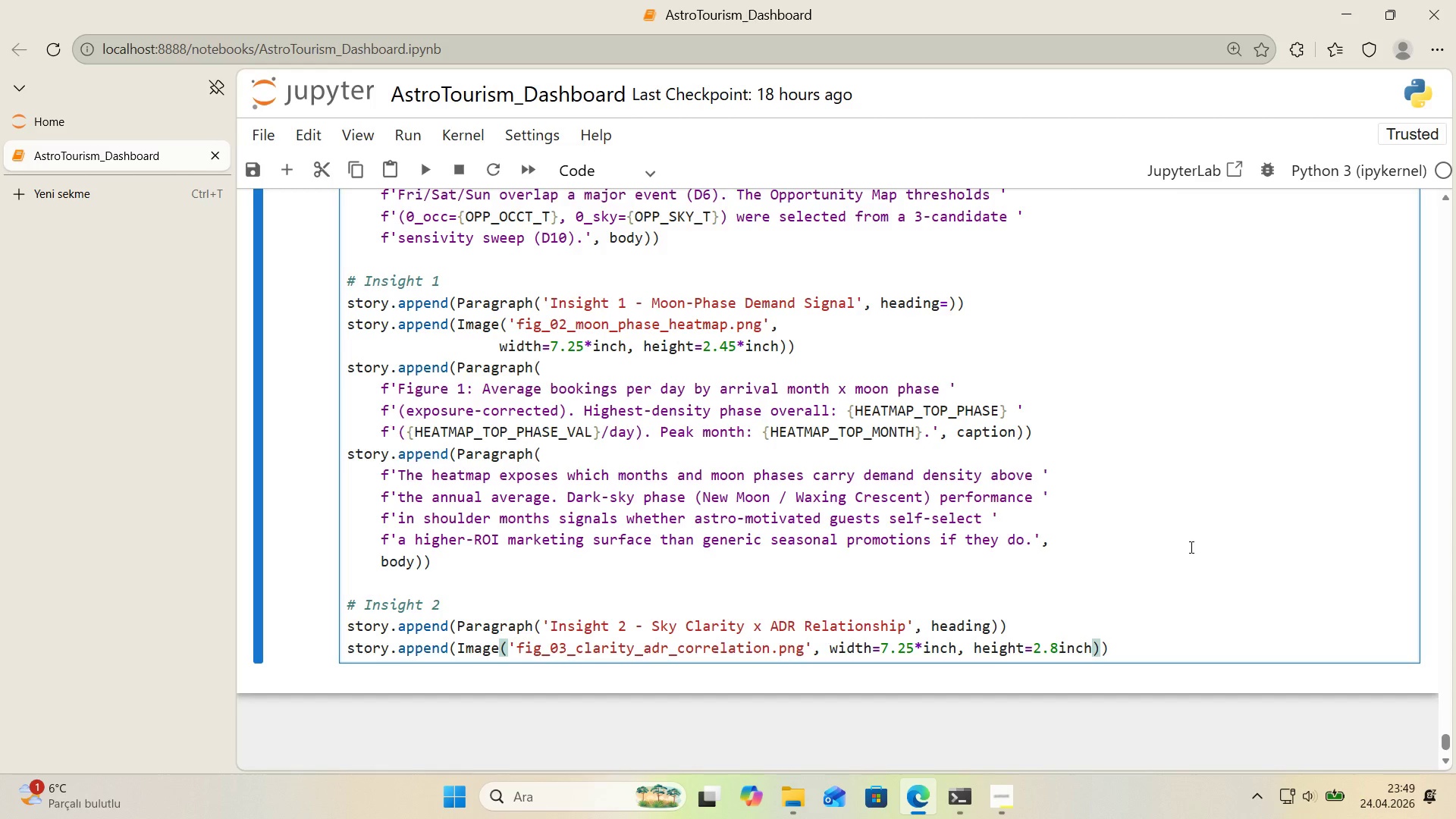 
key(NumpadMultiply)
 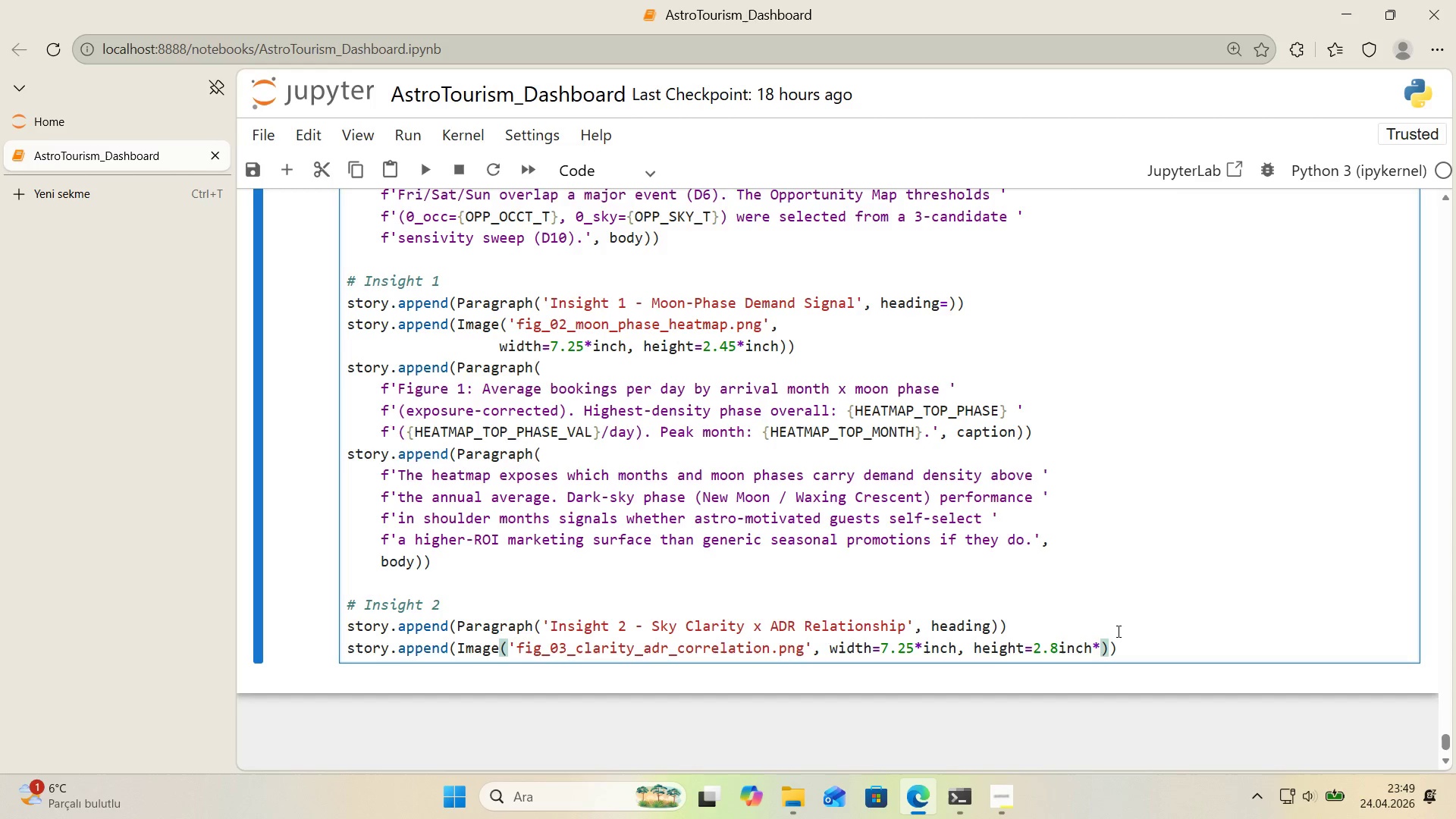 
key(ArrowLeft)
 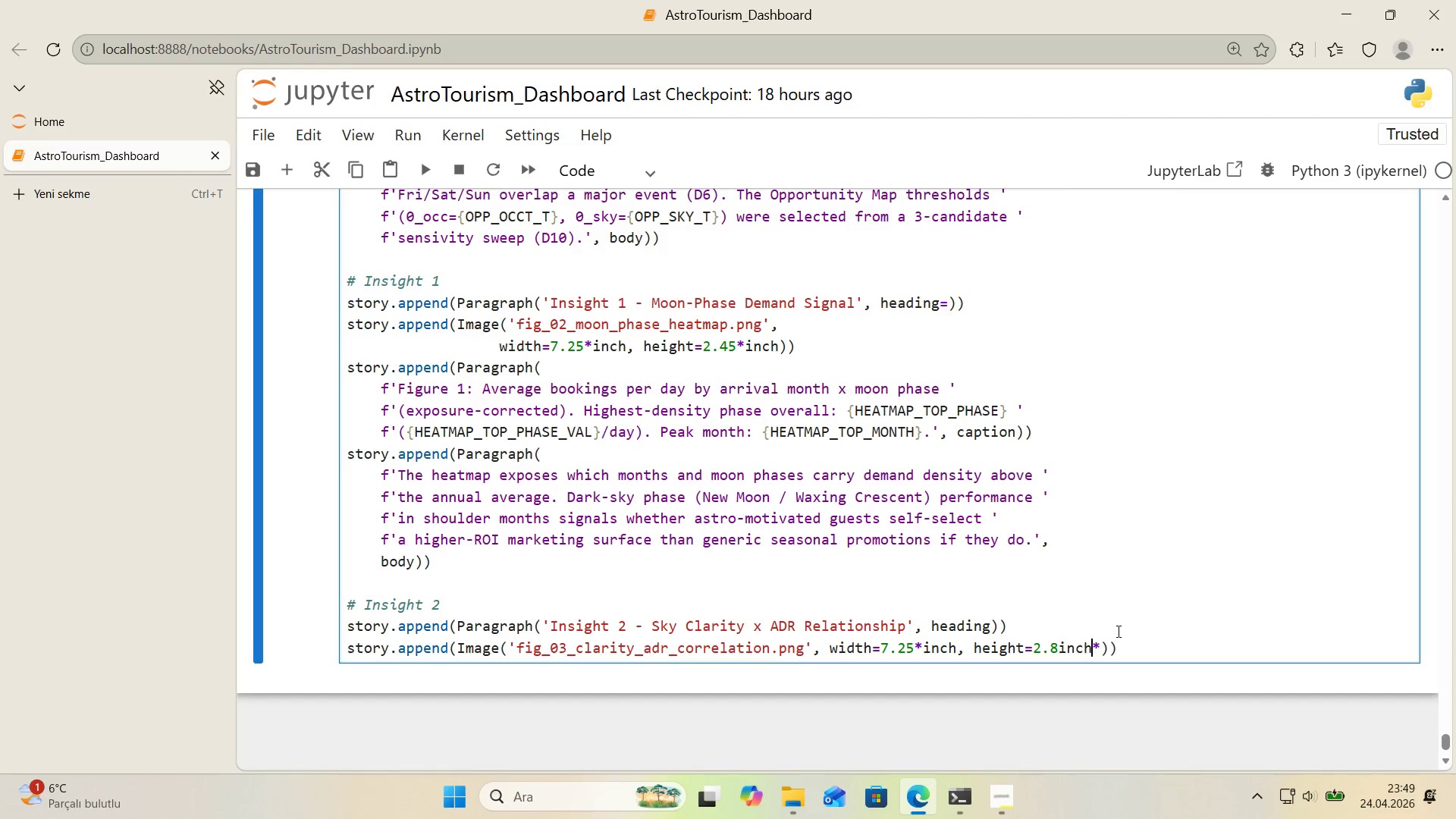 
key(ArrowLeft)
 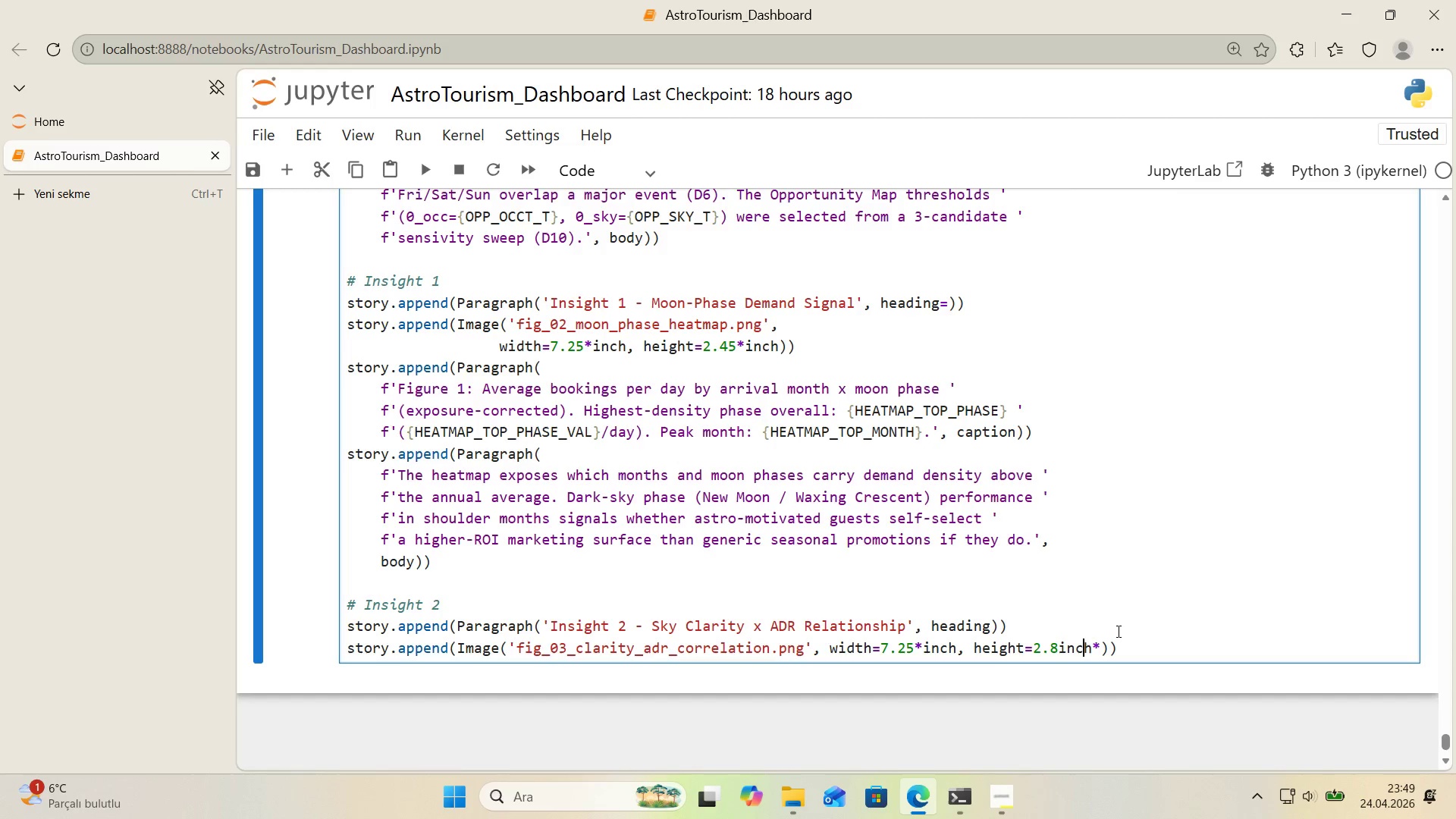 
key(ArrowLeft)
 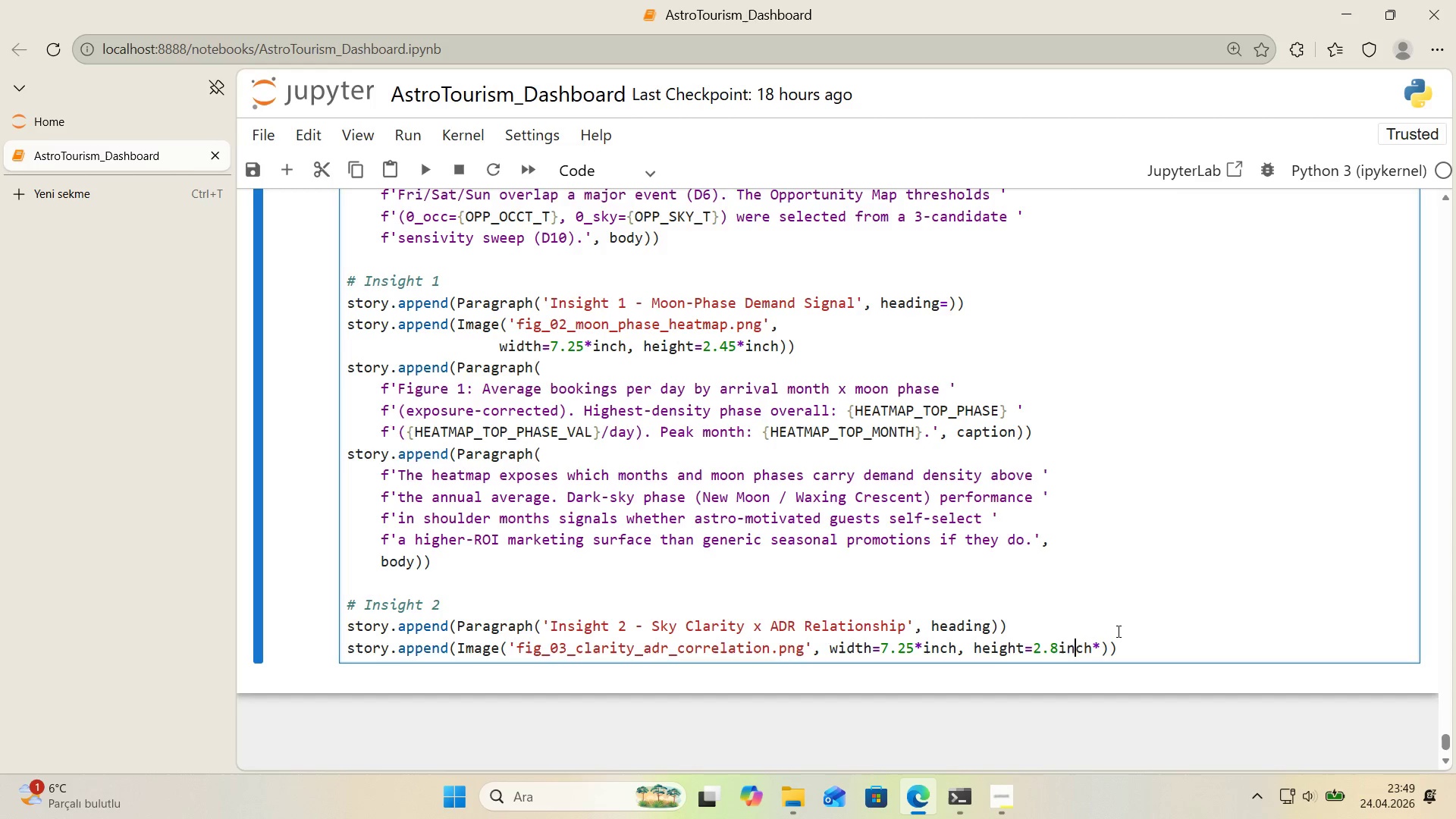 
key(ArrowLeft)
 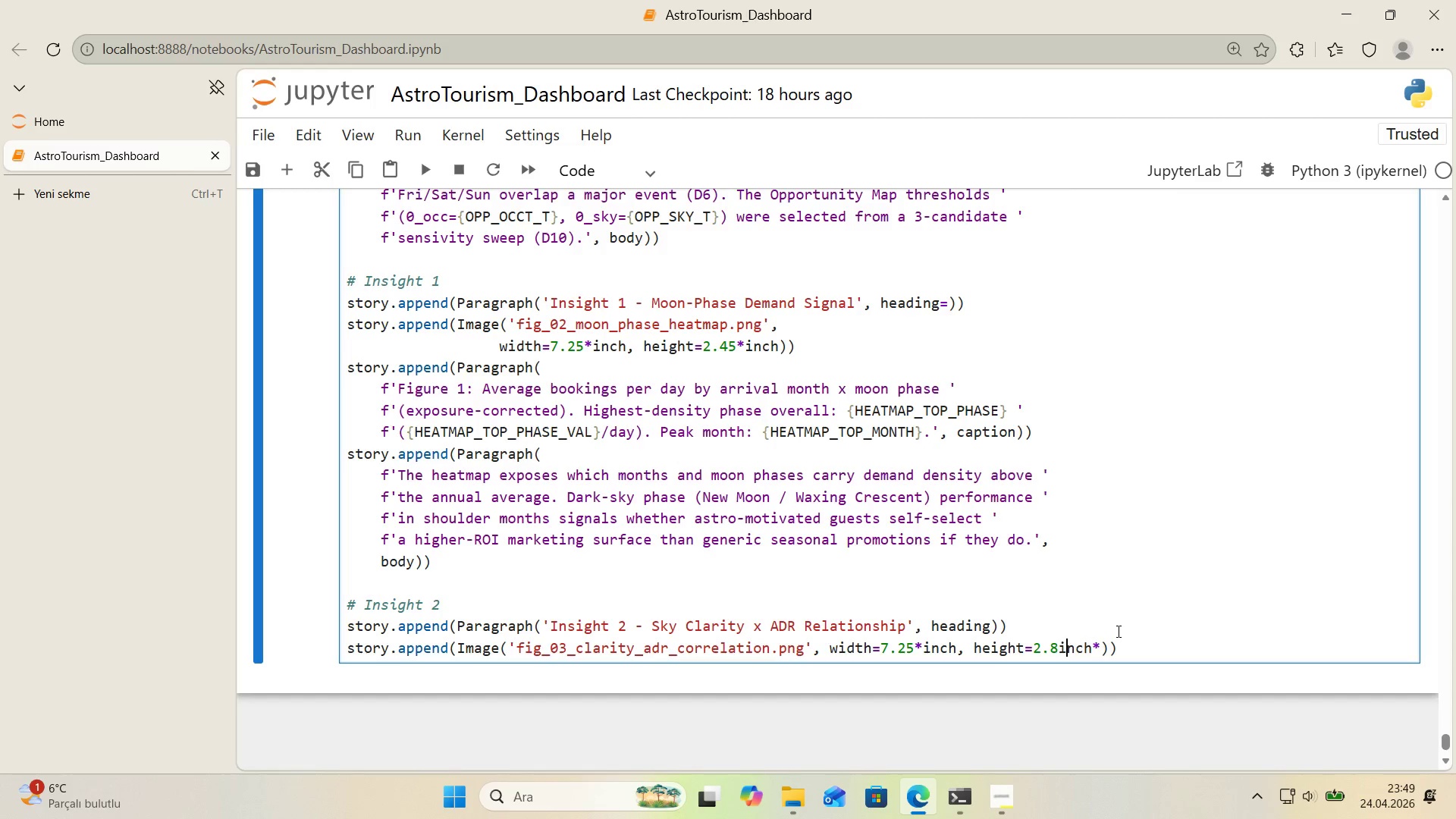 
key(ArrowLeft)
 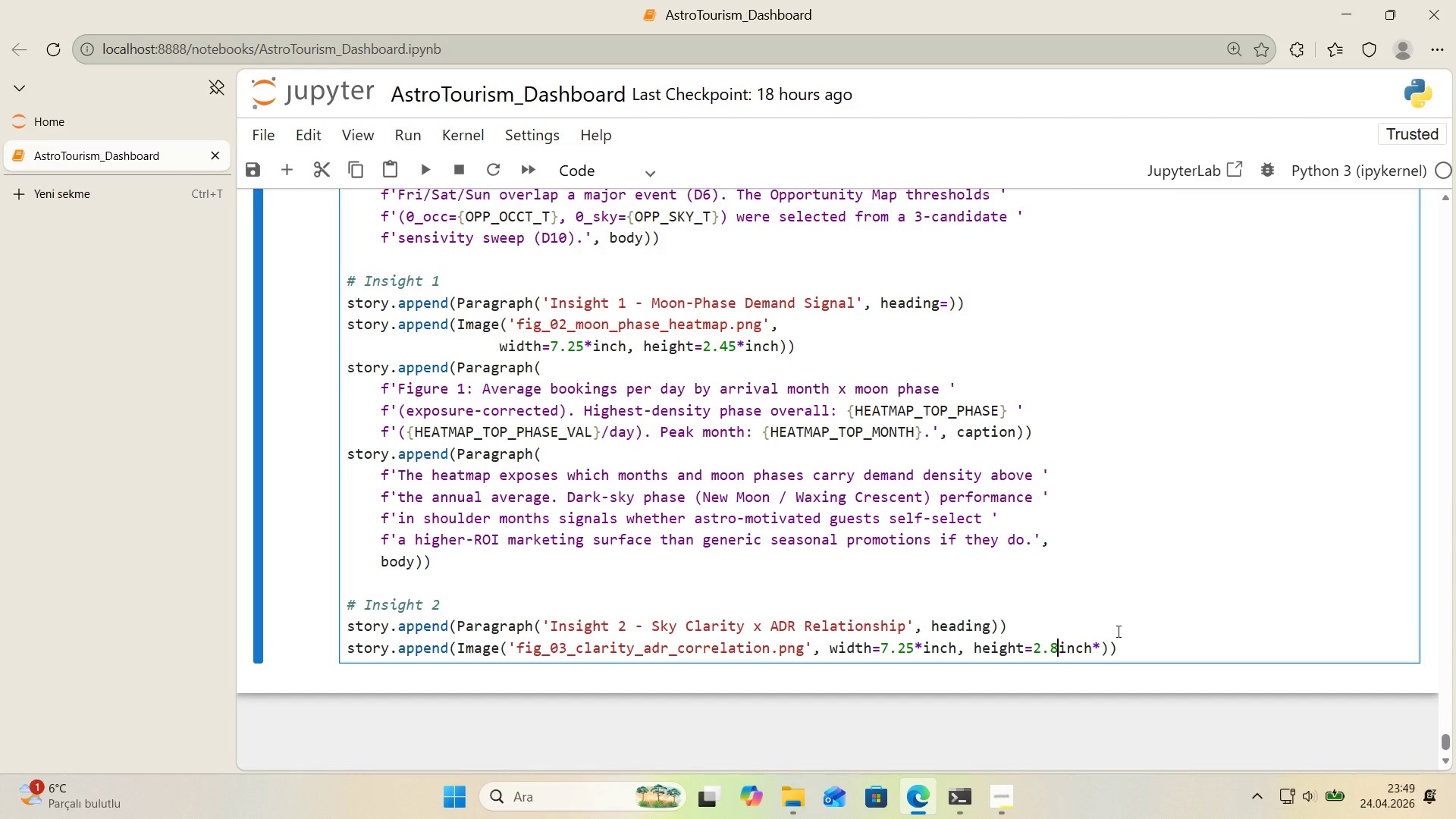 
key(NumpadMultiply)
 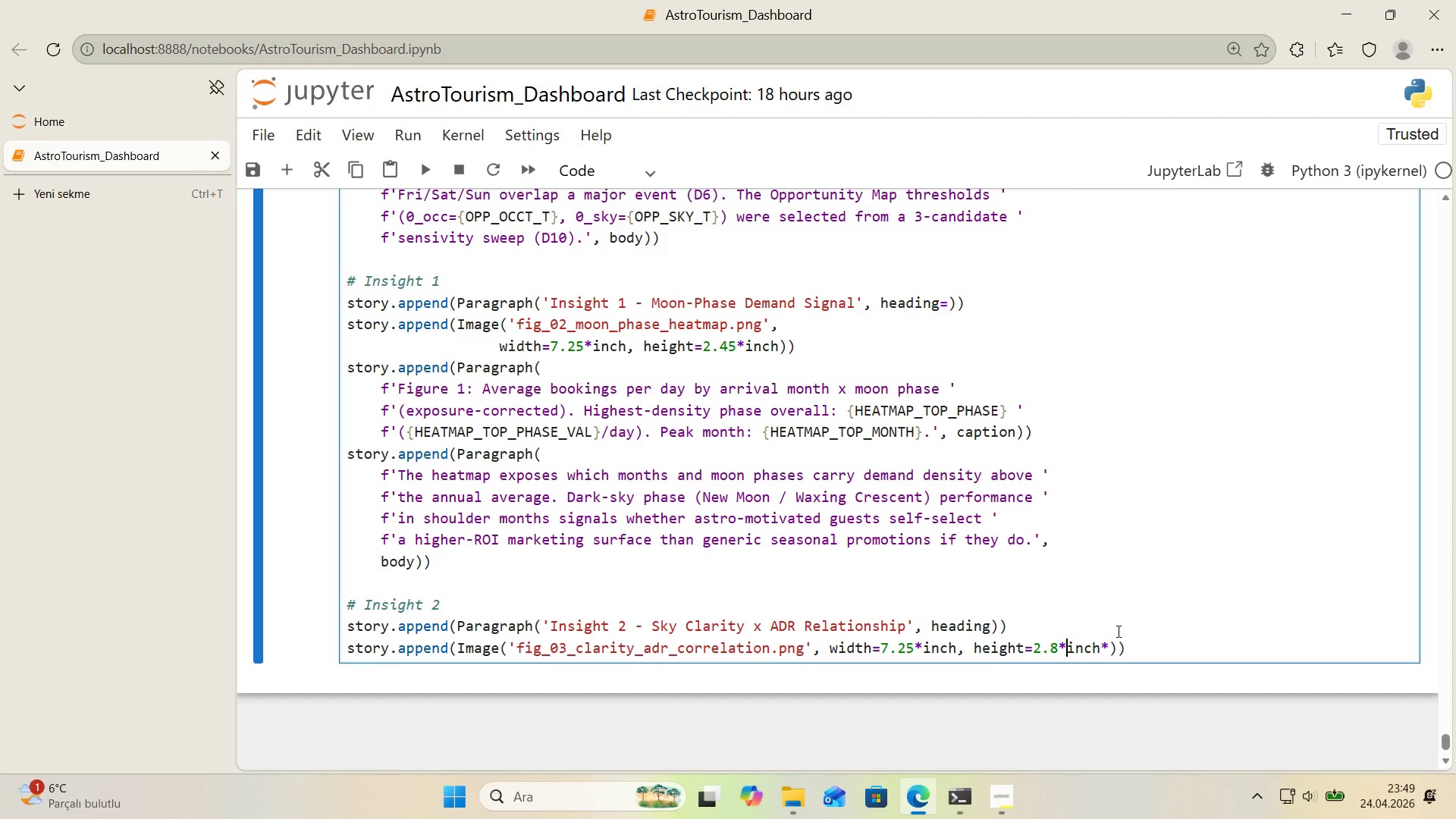 
key(ArrowRight)
 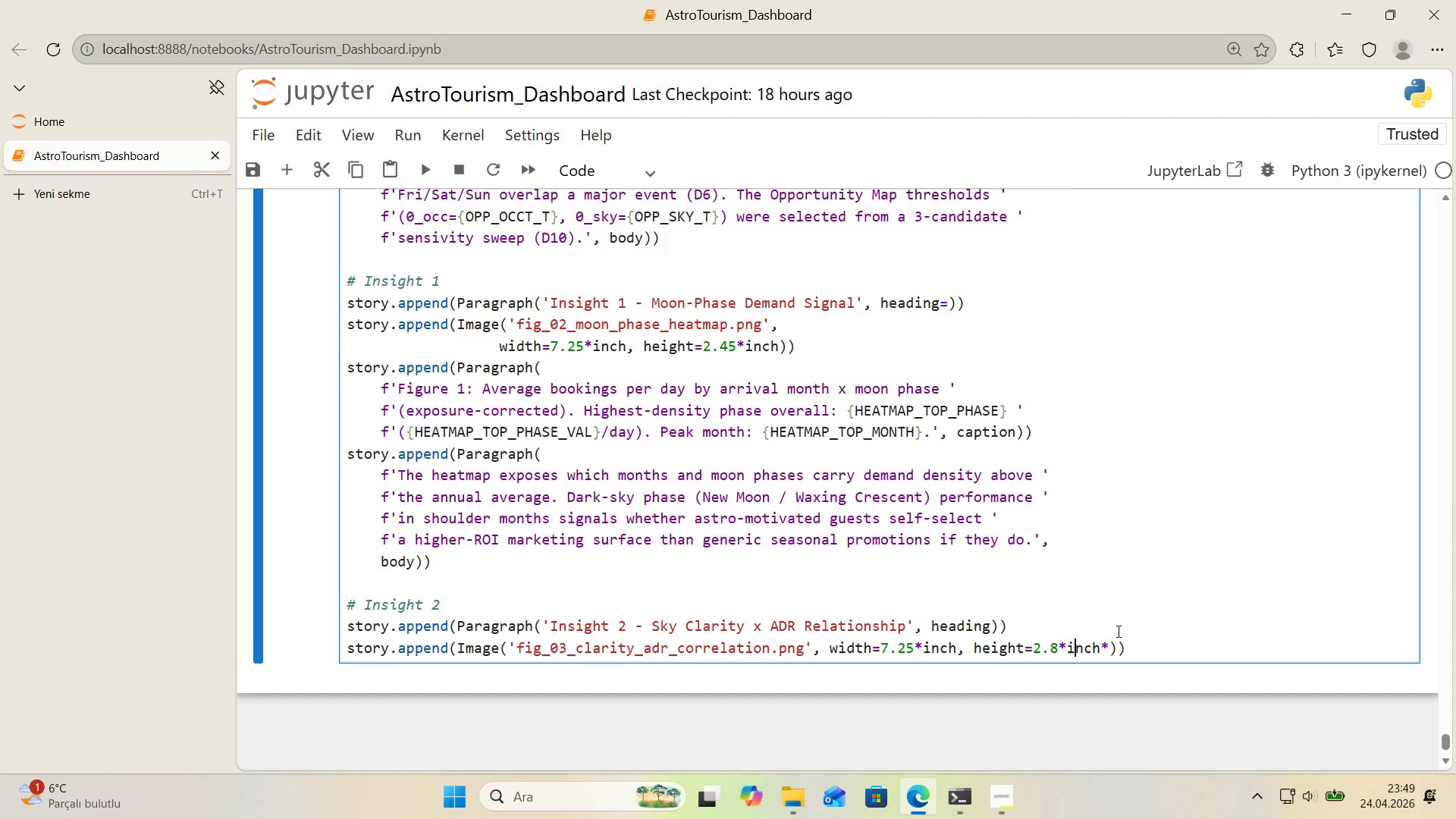 
key(ArrowRight)
 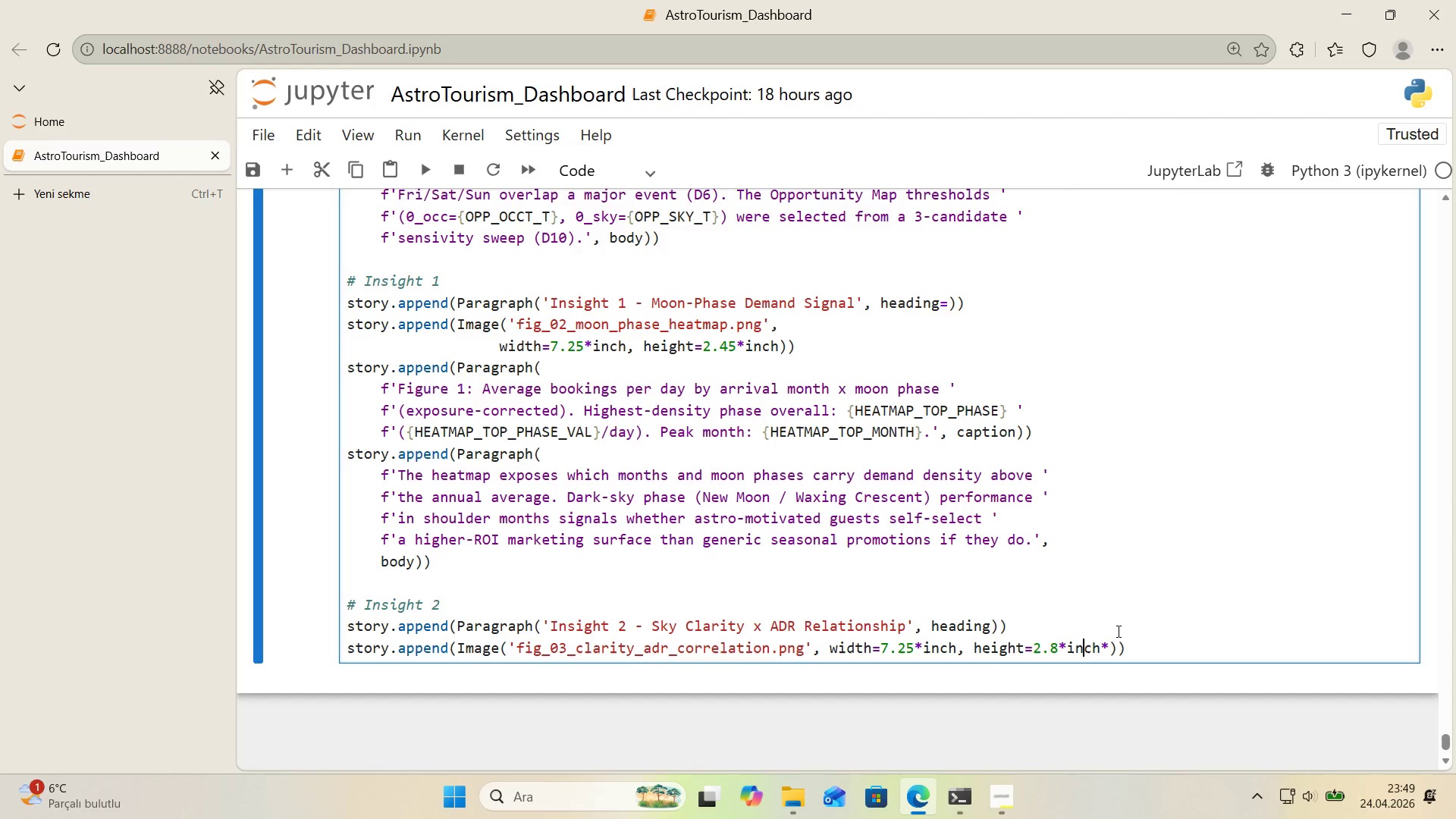 
key(ArrowRight)
 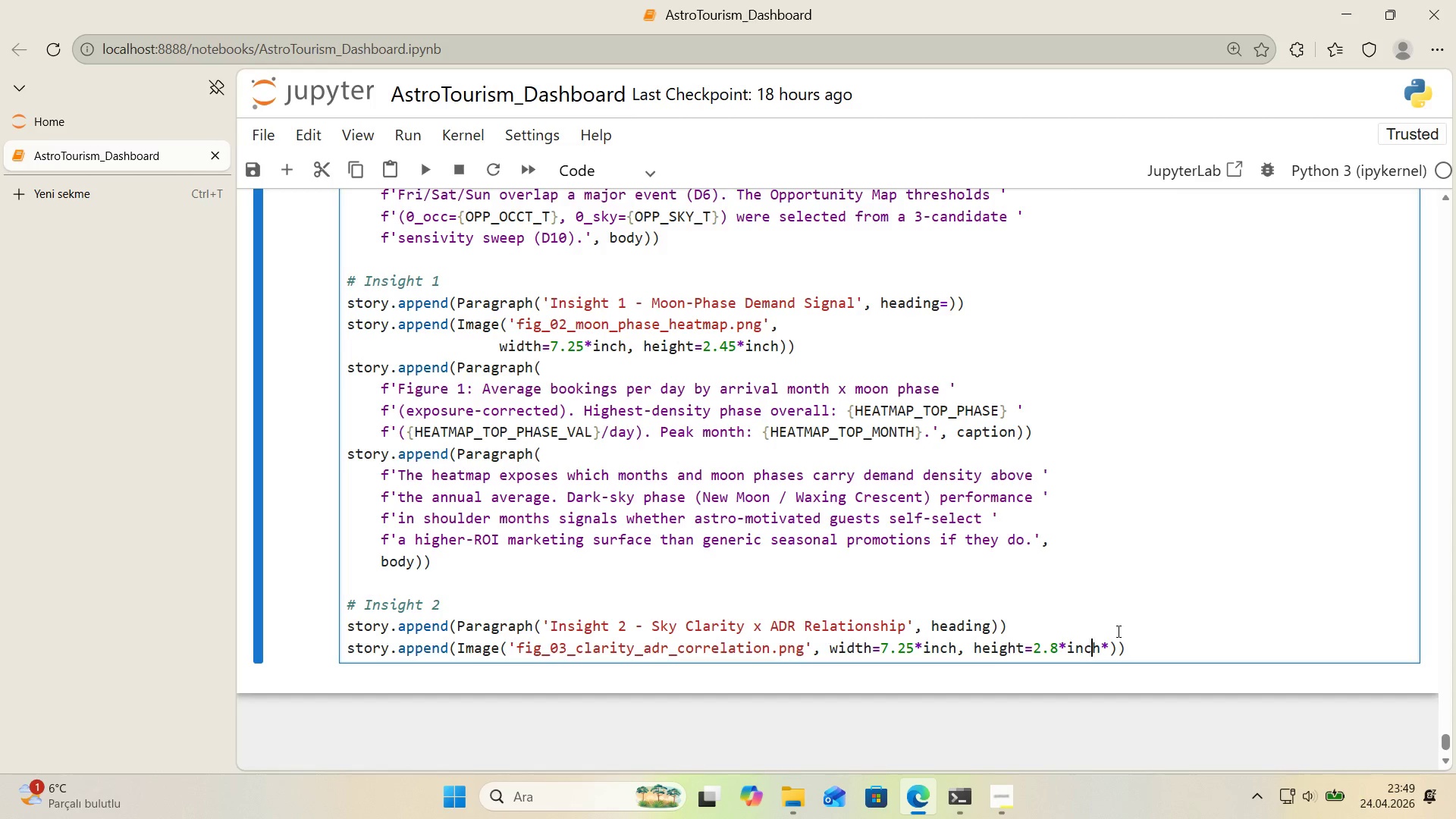 
key(ArrowRight)
 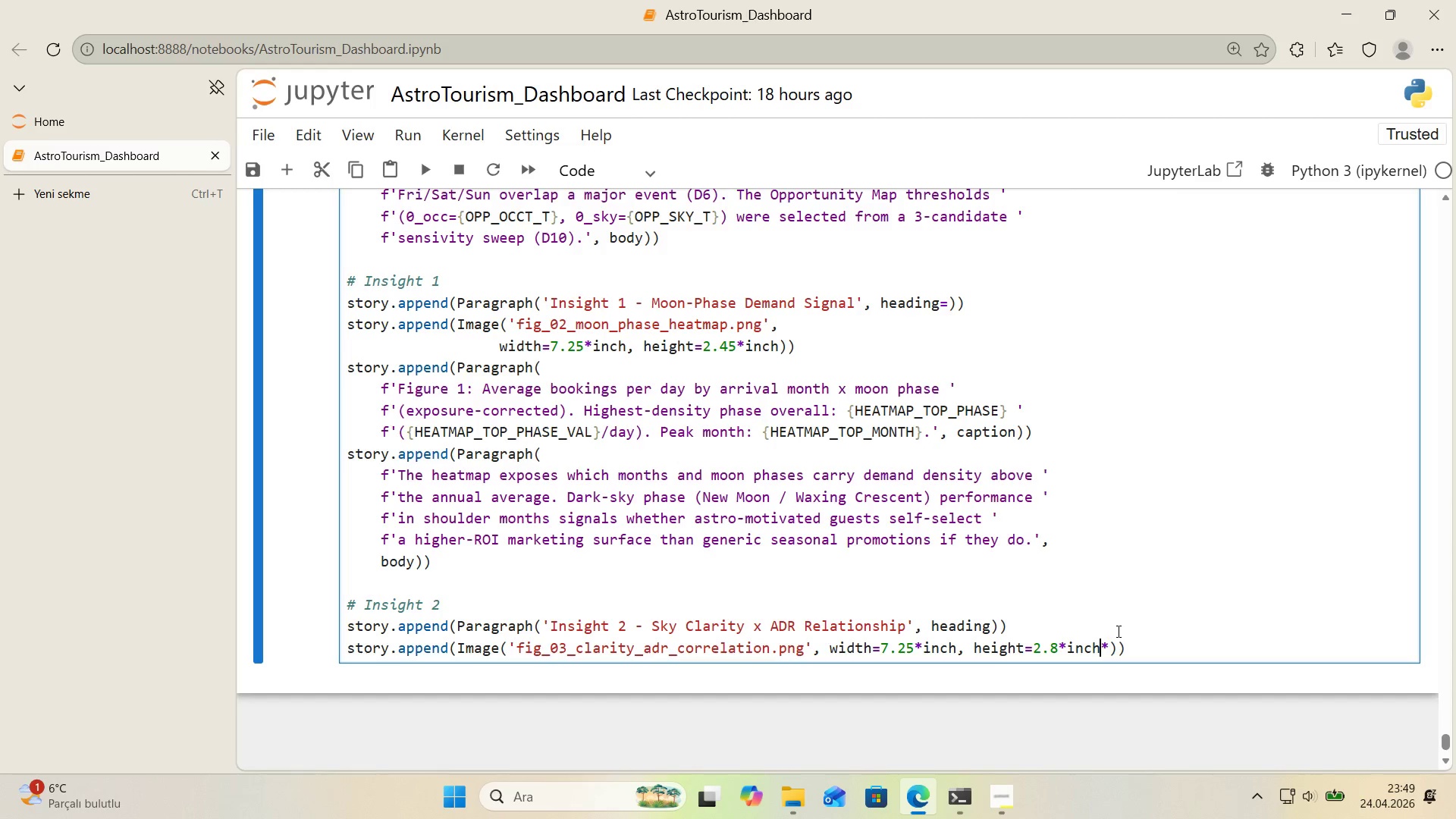 
key(ArrowRight)
 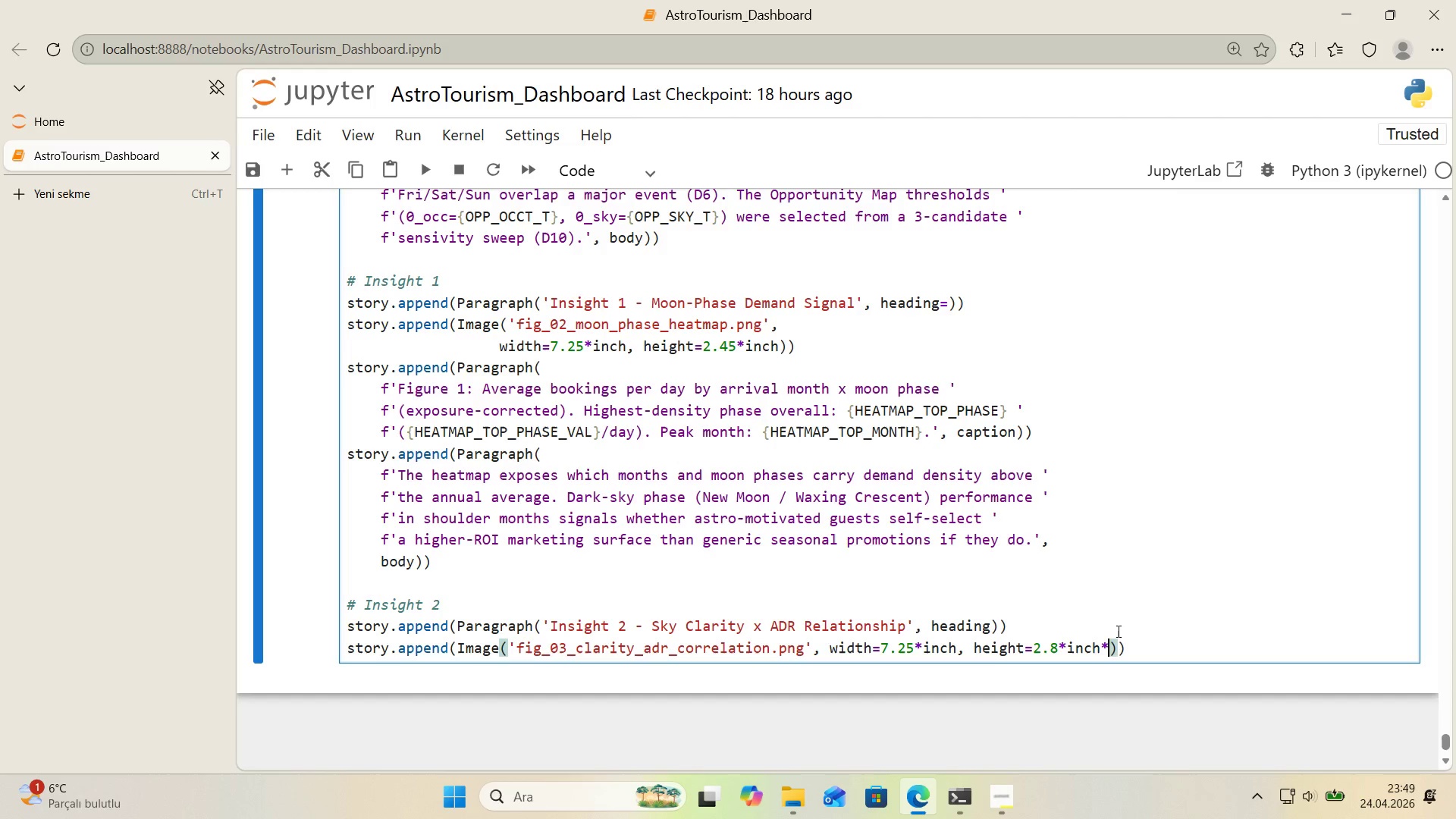 
key(ArrowRight)
 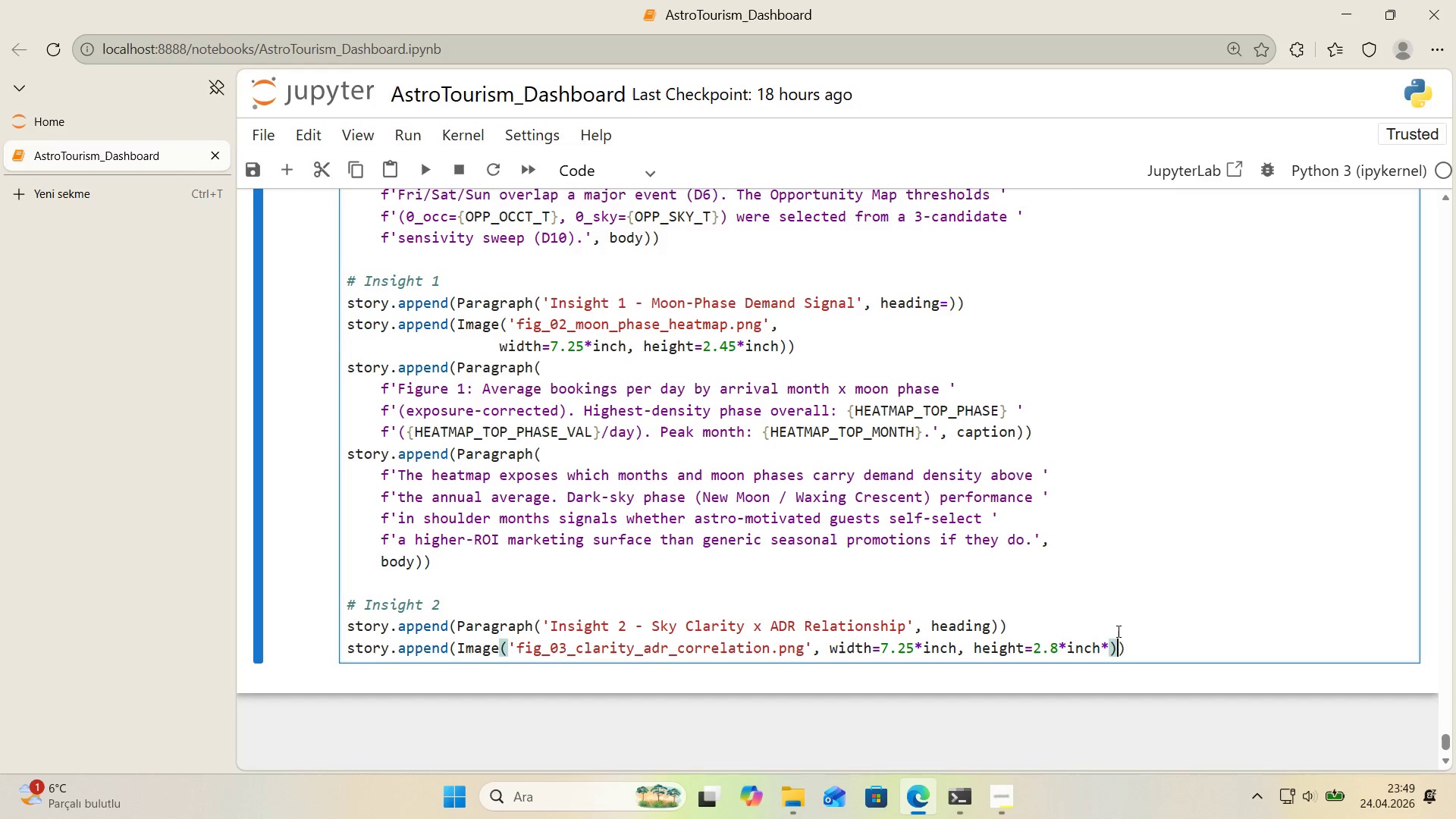 
key(ArrowLeft)
 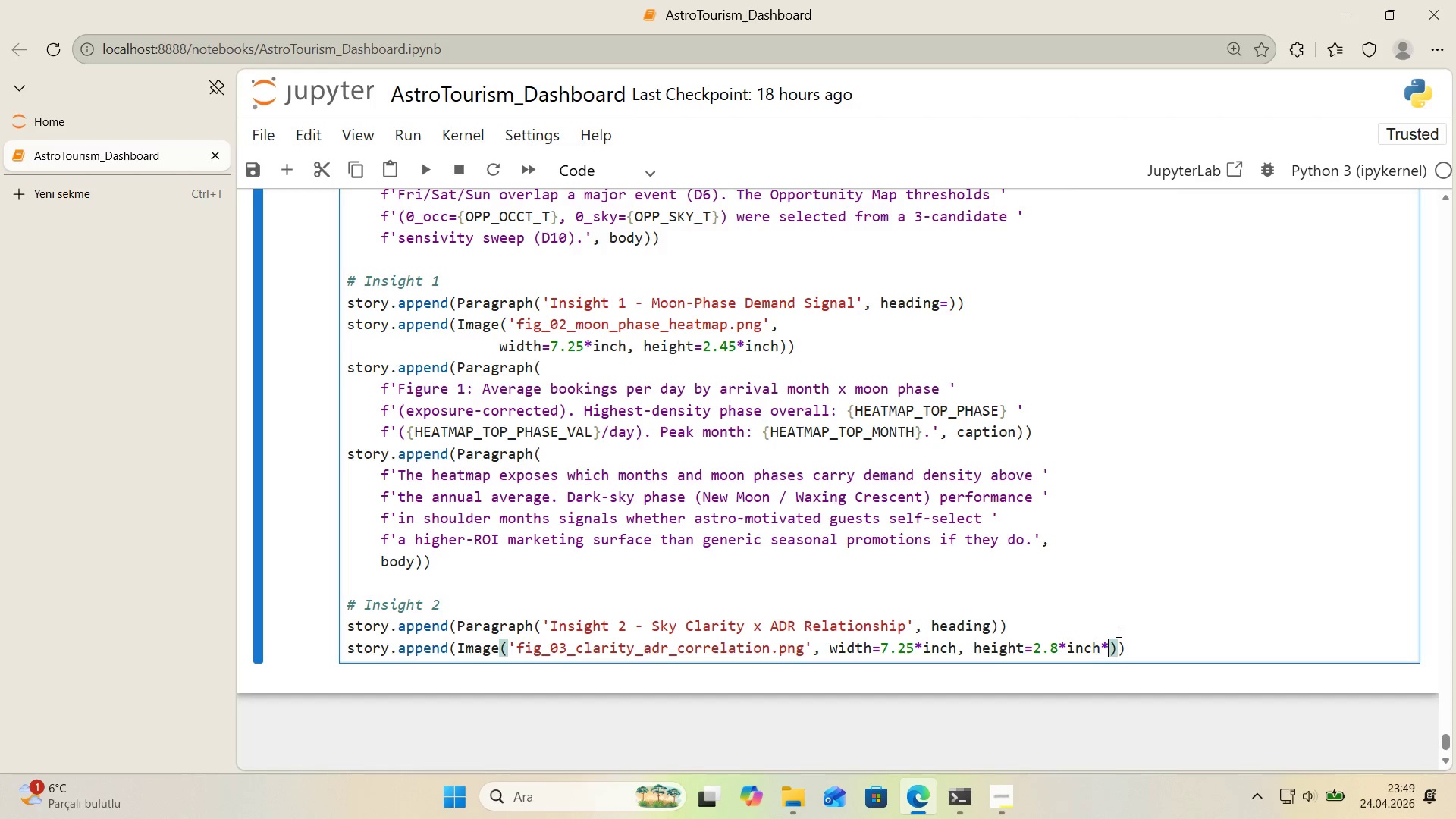 
key(Backspace)
 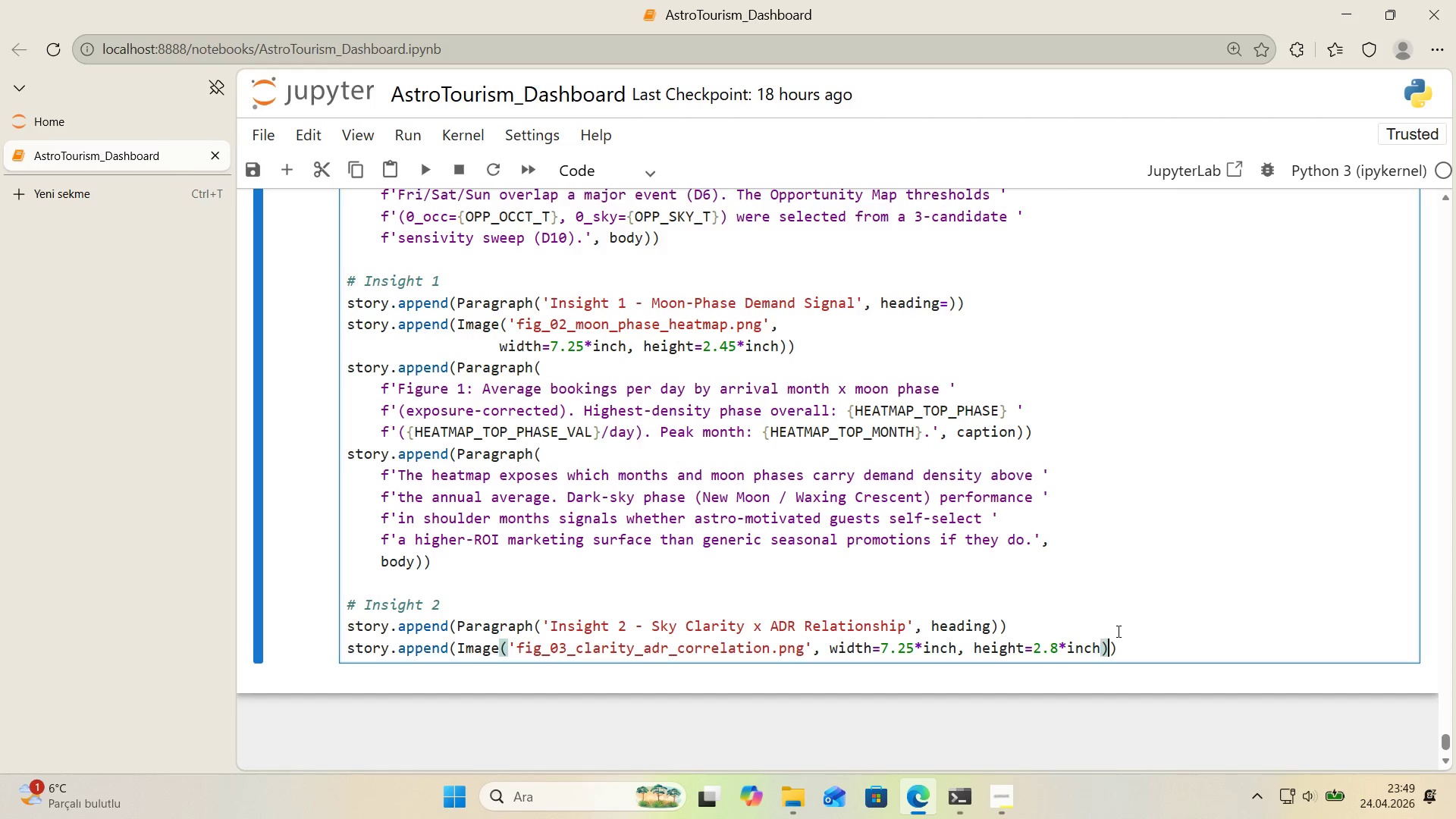 
key(ArrowRight)
 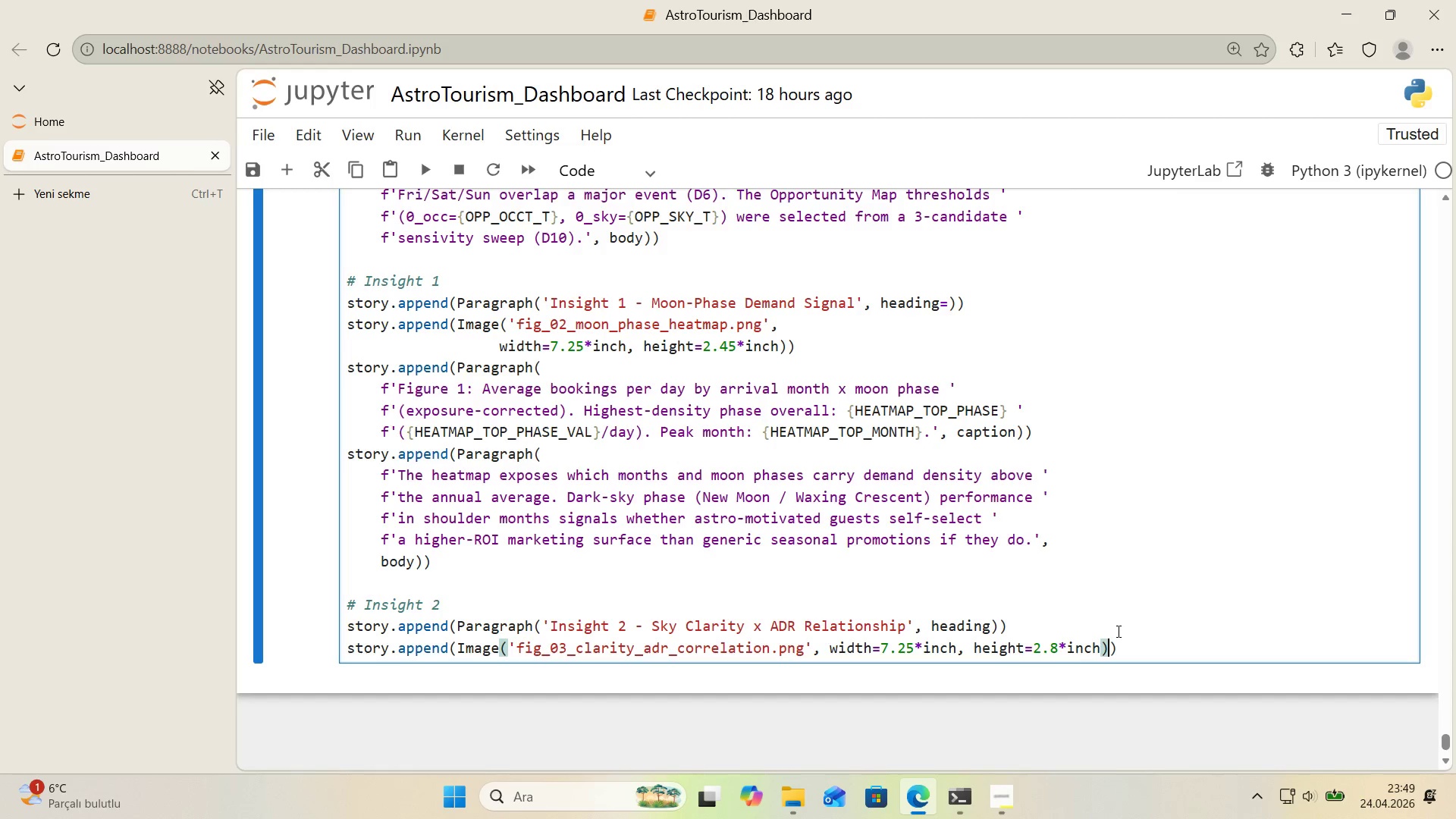 
key(ArrowRight)
 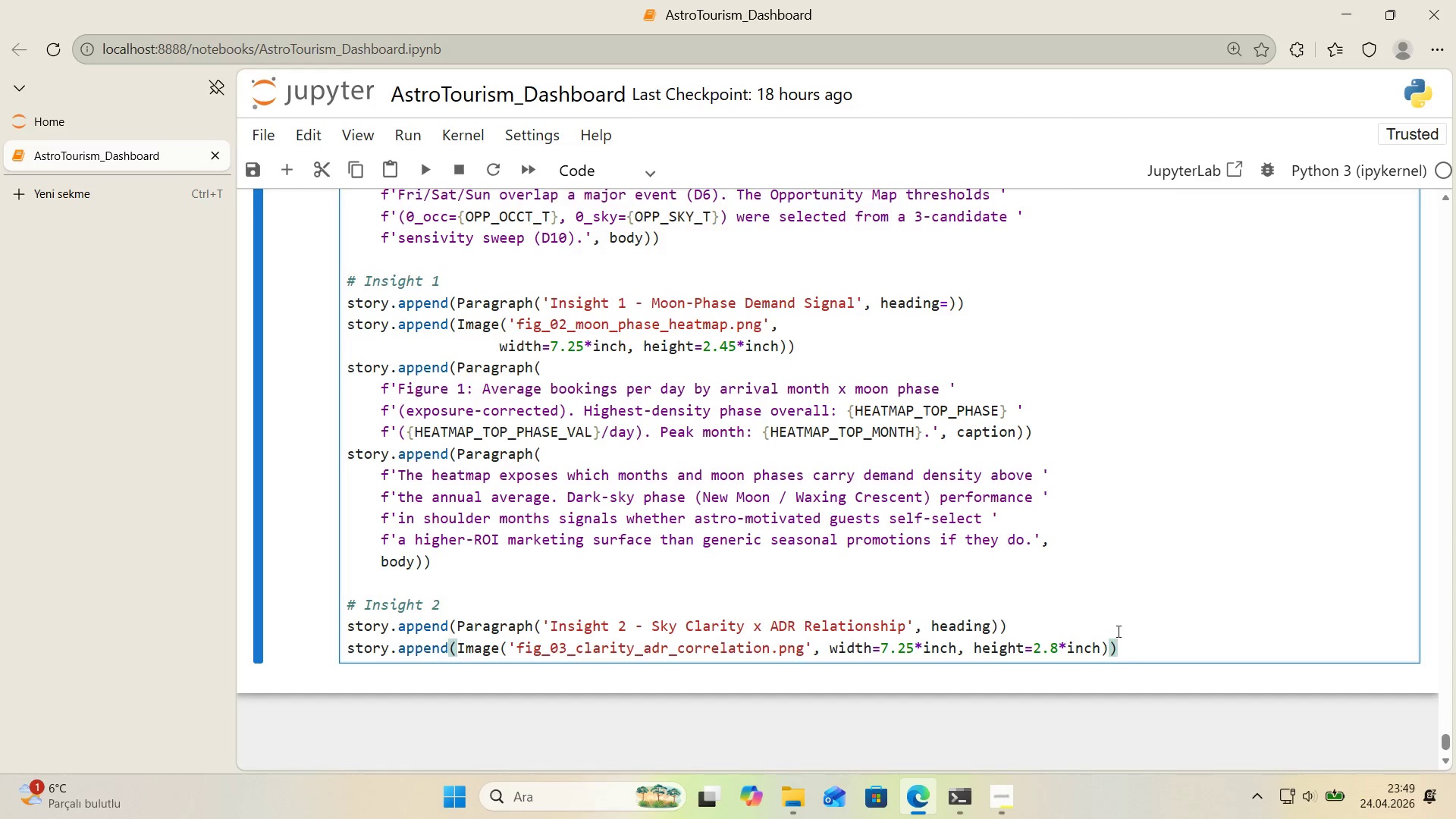 
wait(5.61)
 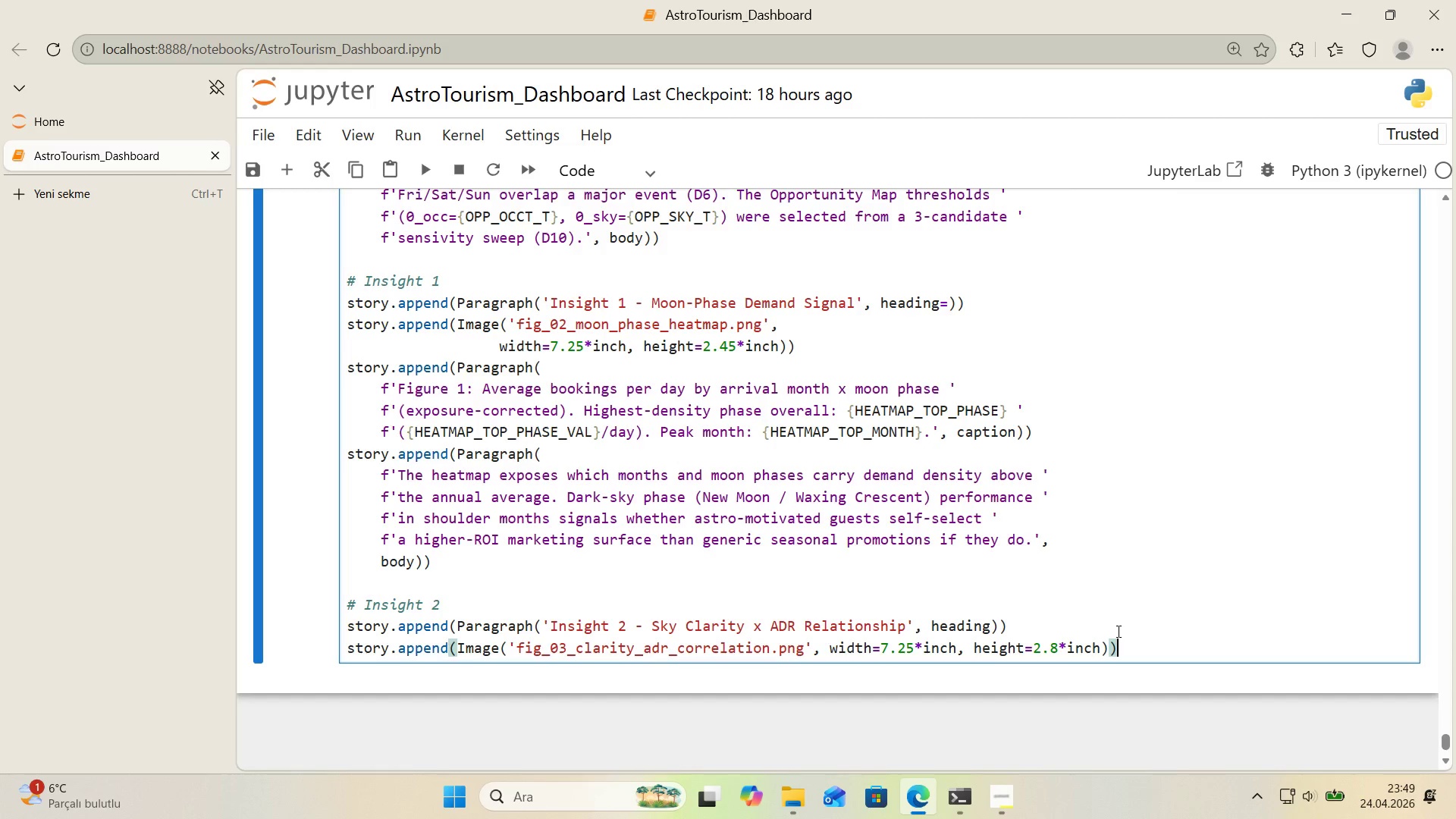 
key(Enter)
 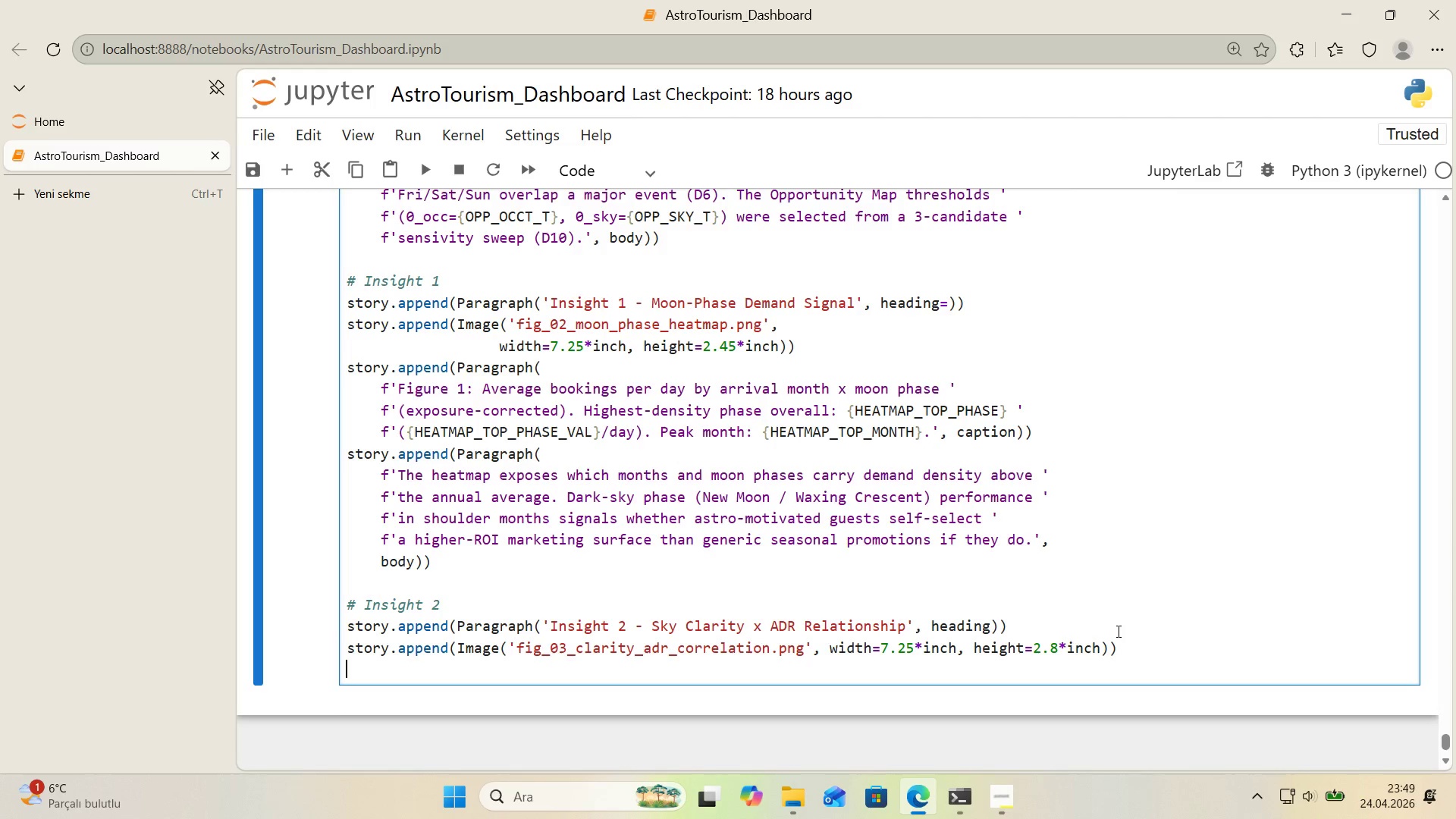 
type(story.append*()
 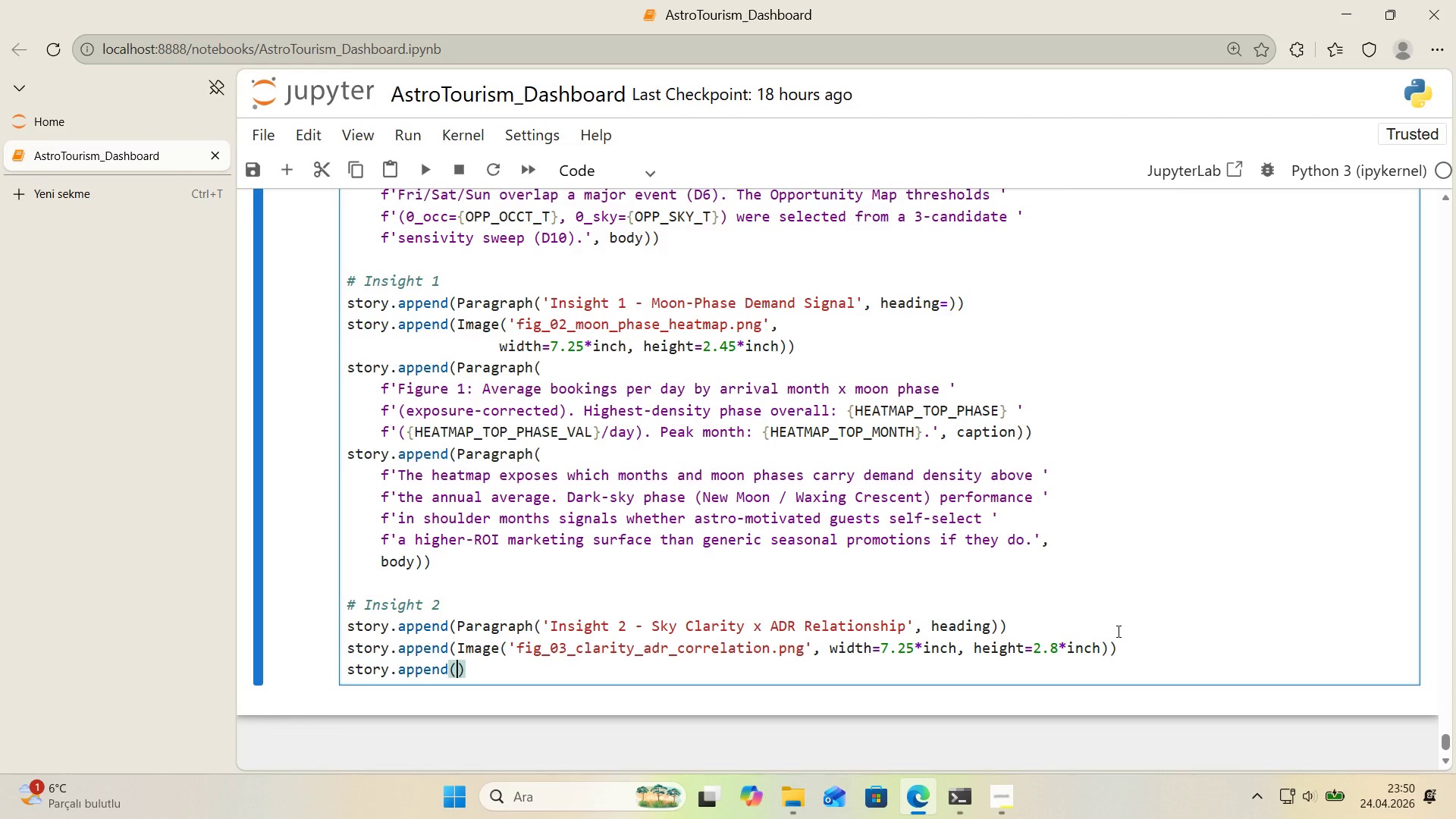 
 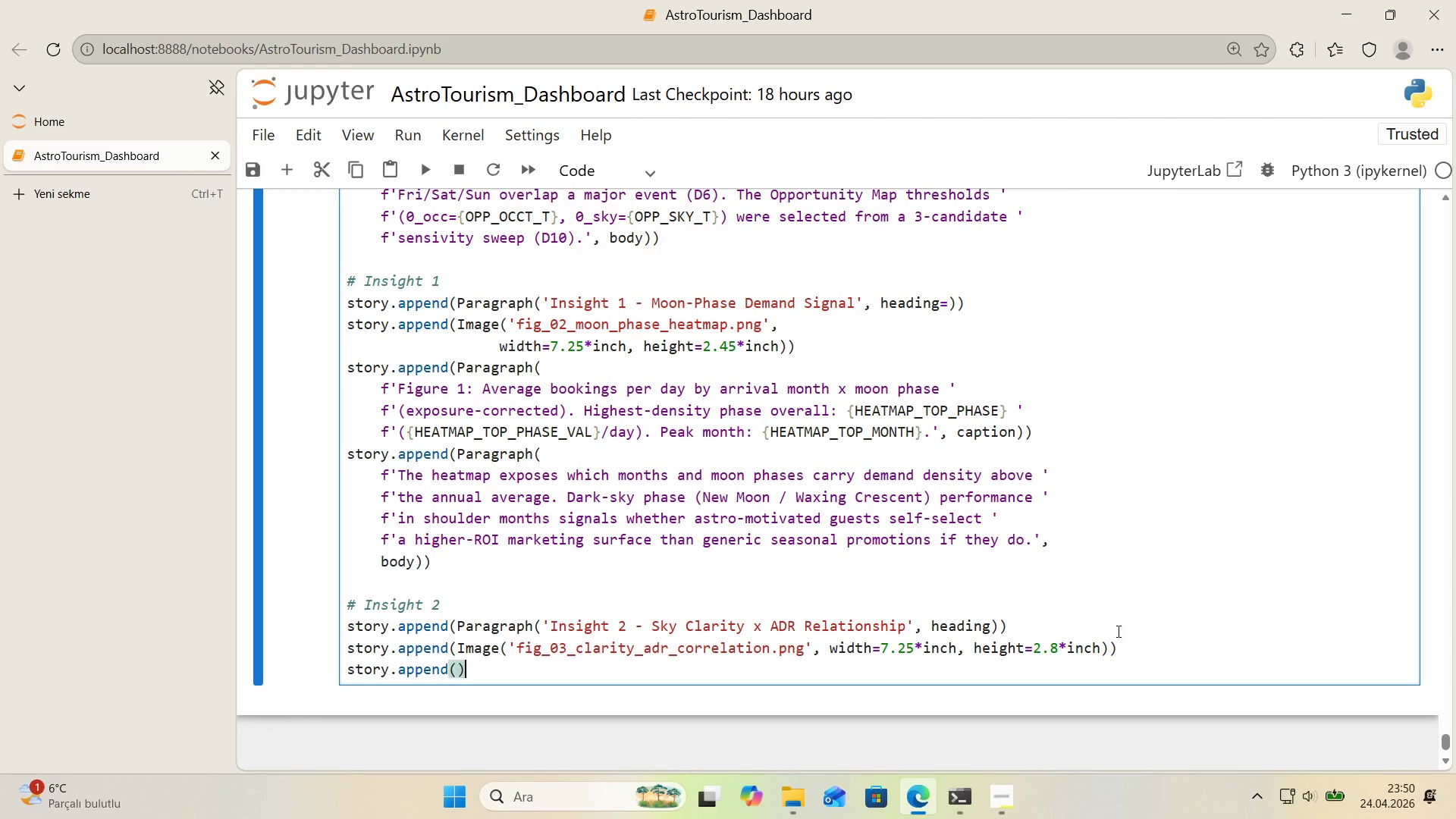 
key(ArrowLeft)
 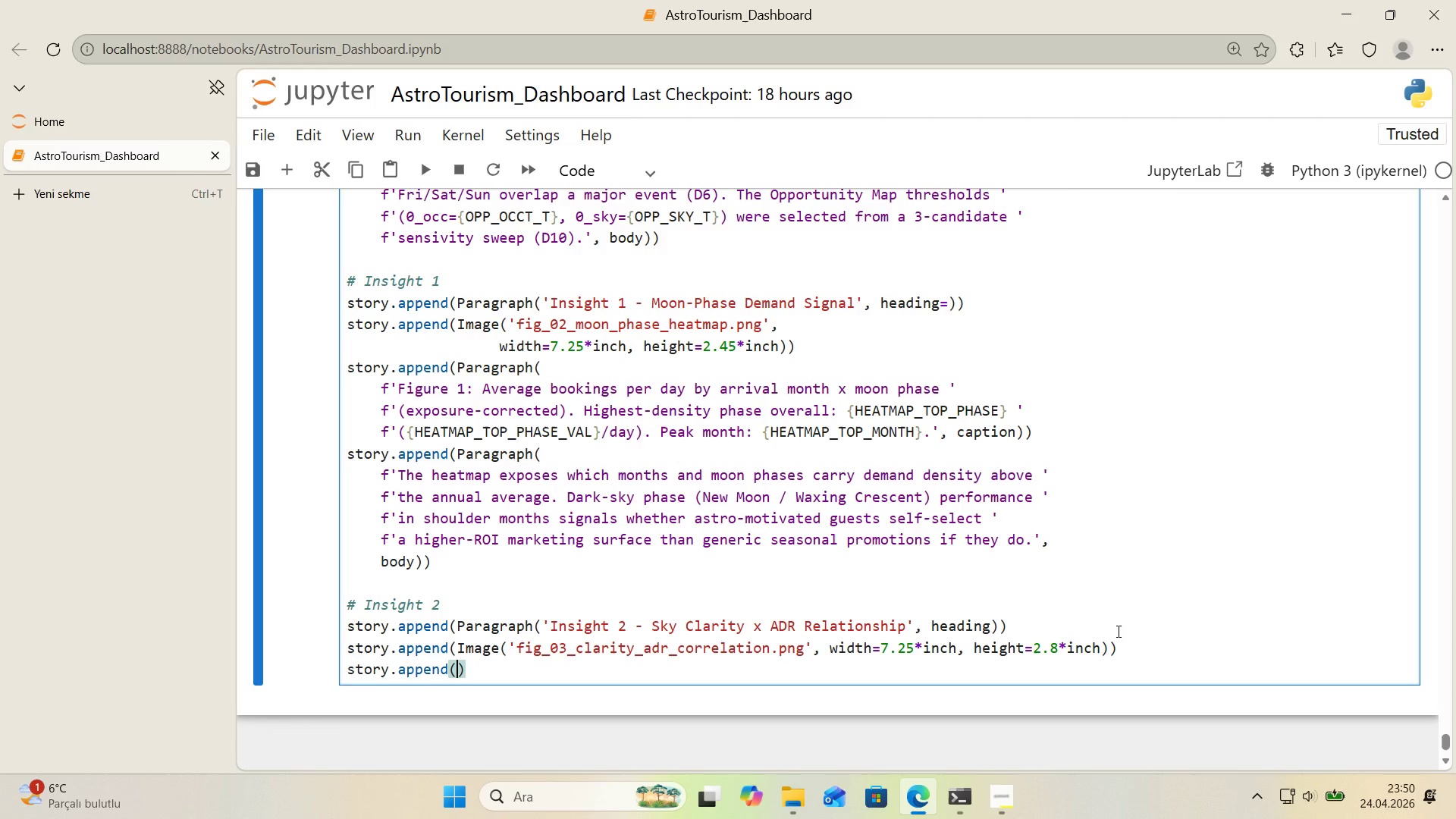 
type(Paragraph*()
 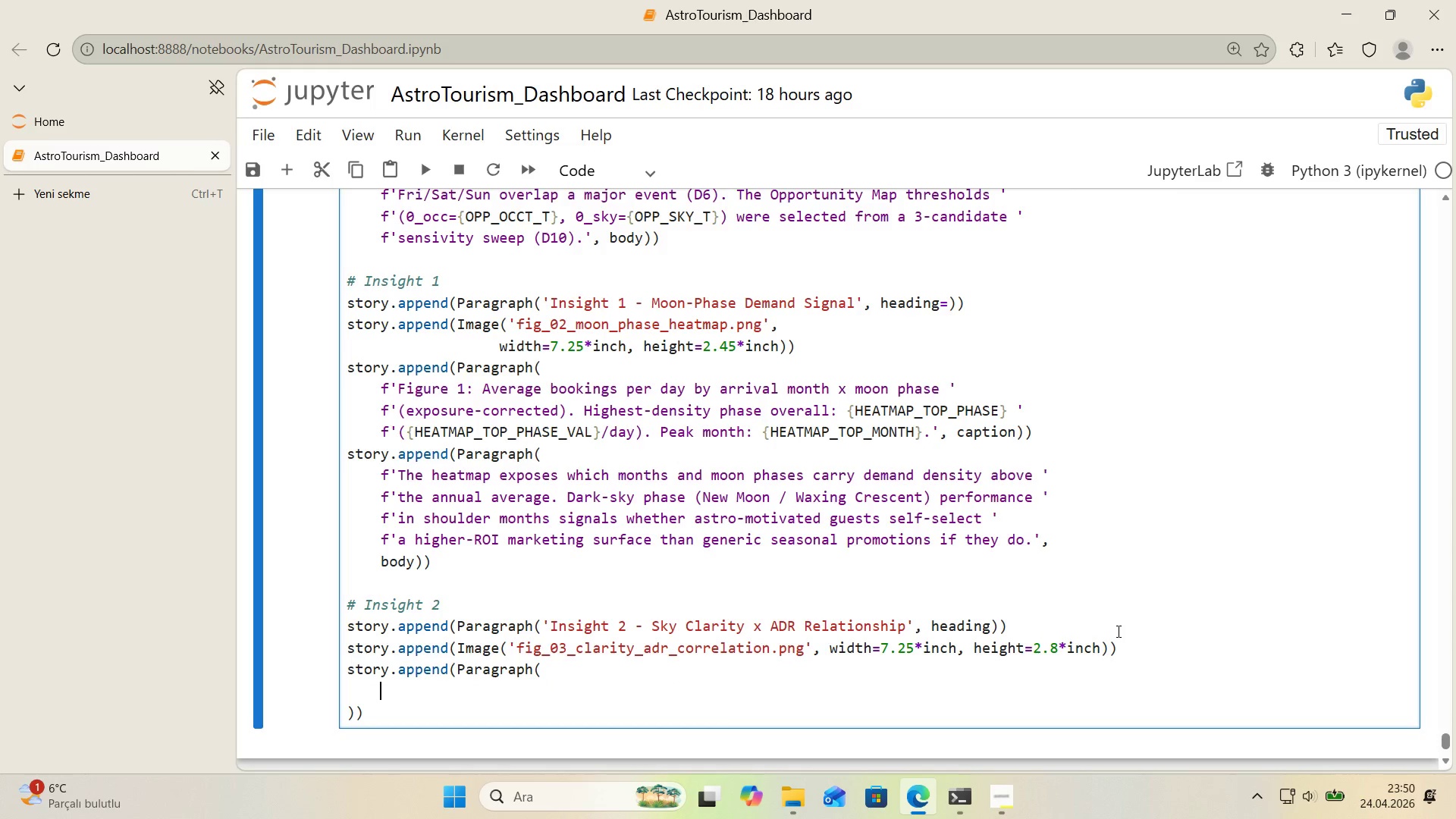 
 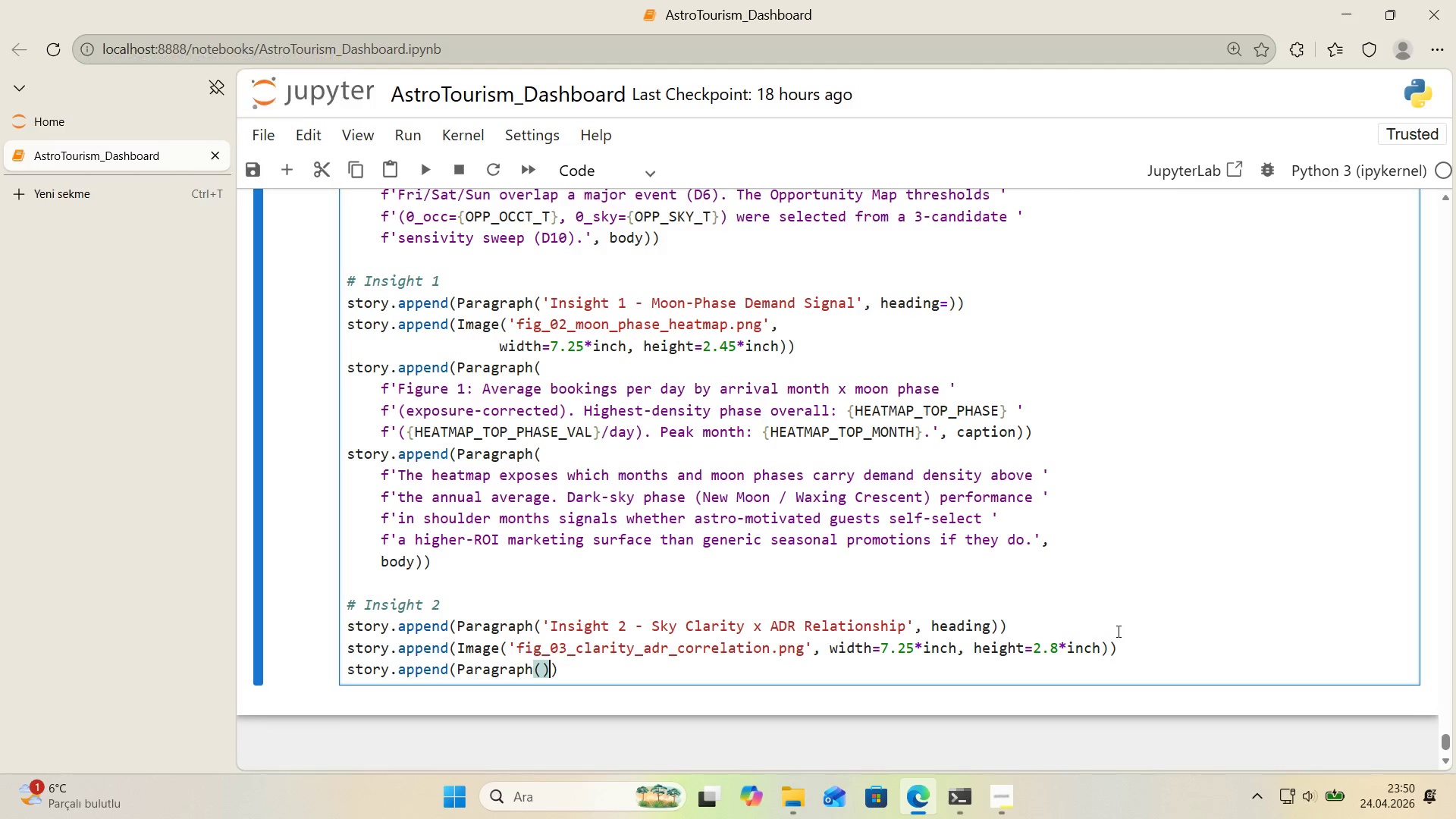 
key(ArrowLeft)
 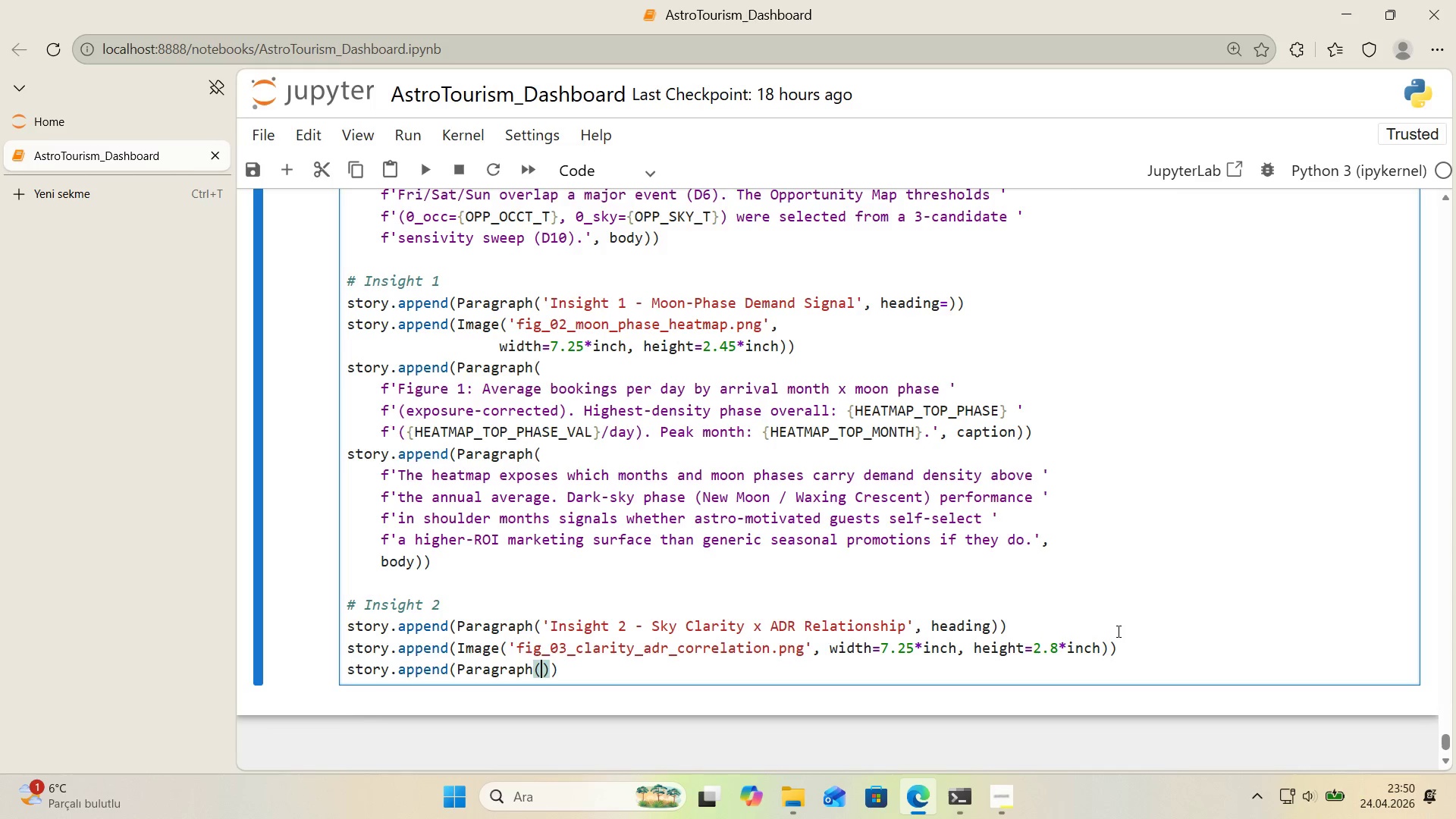 
key(Enter)
 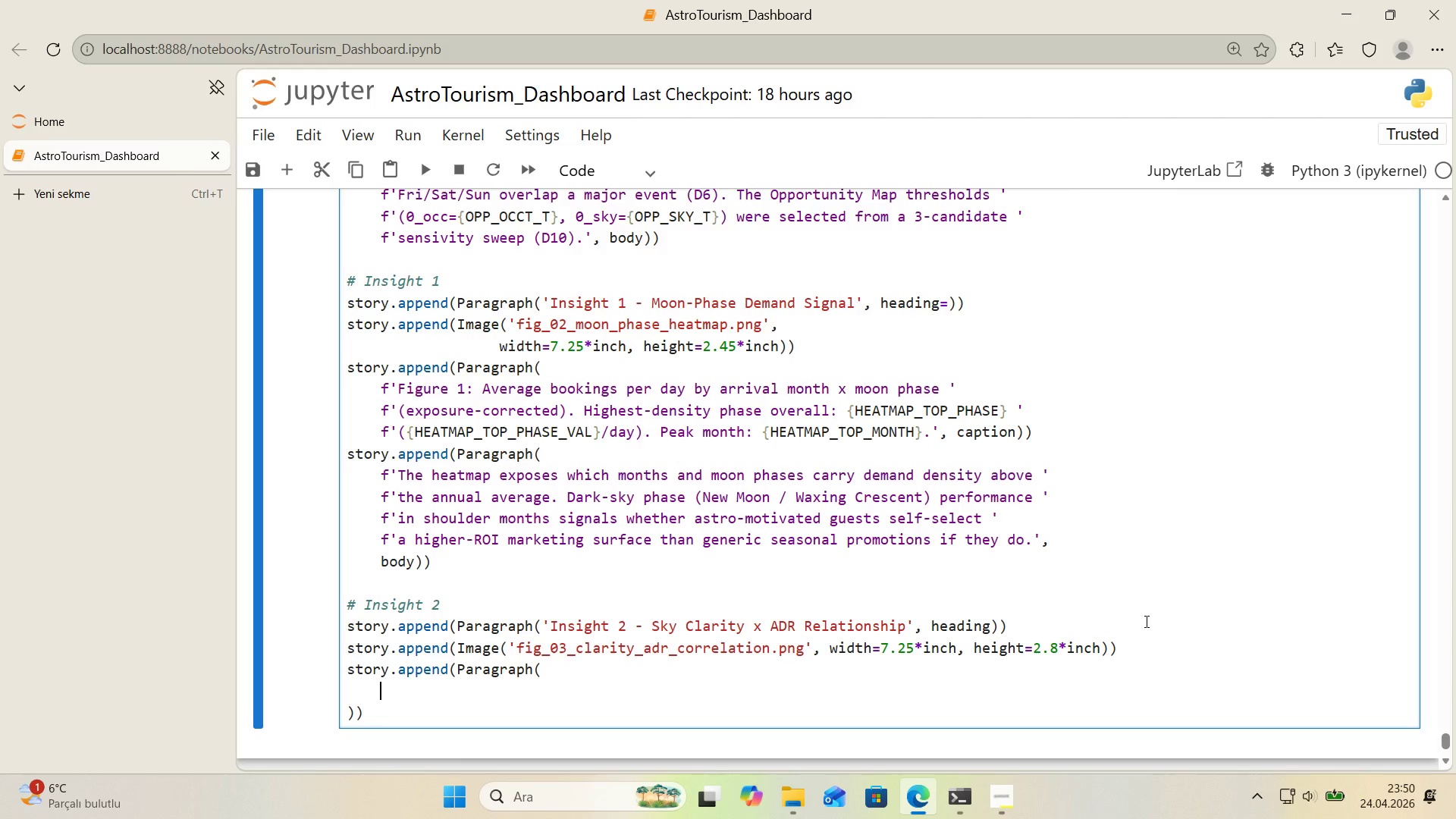 
wait(19.72)
 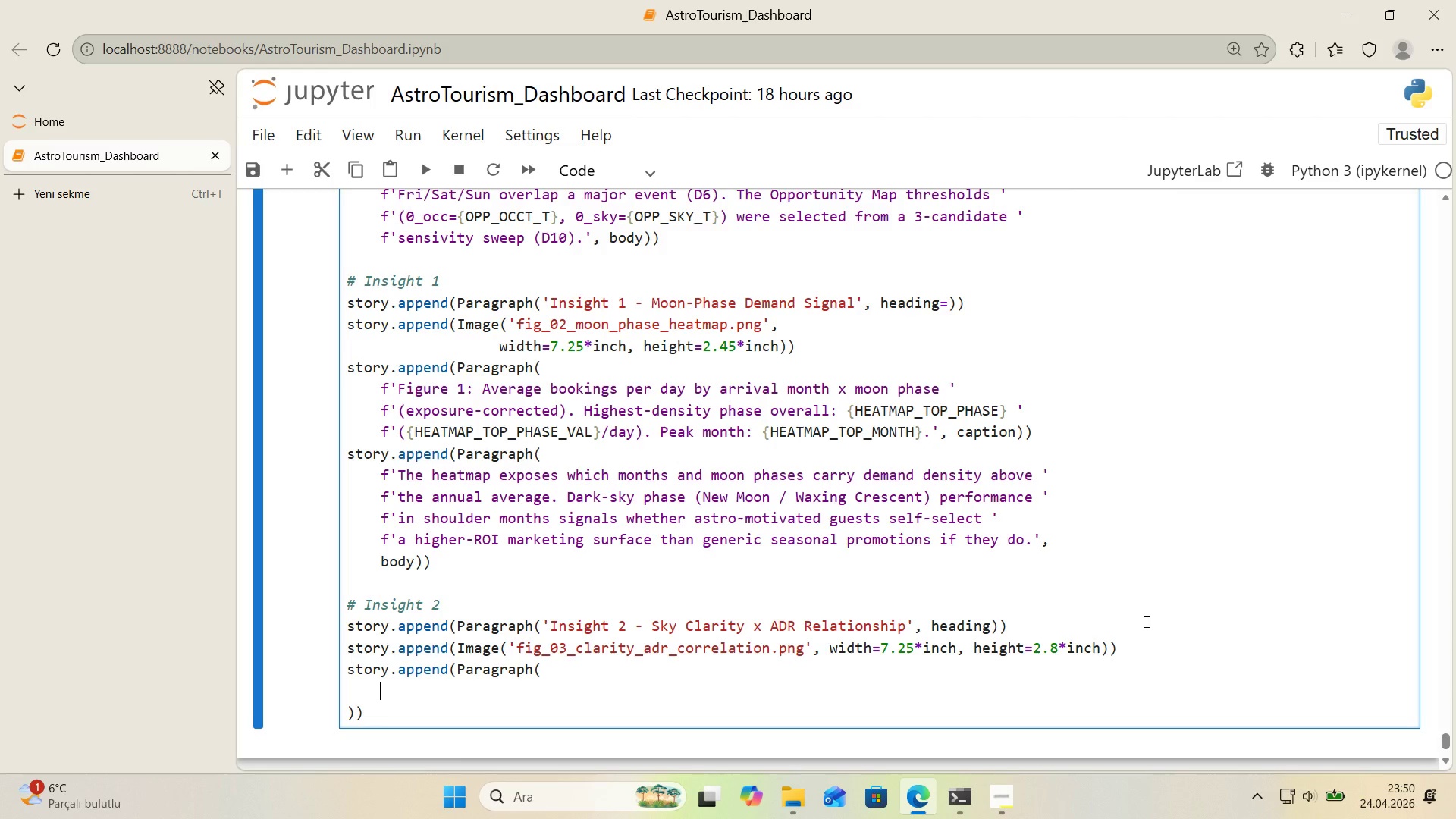 
scroll: coordinate [1166, 590], scroll_direction: up, amount: 8.0
 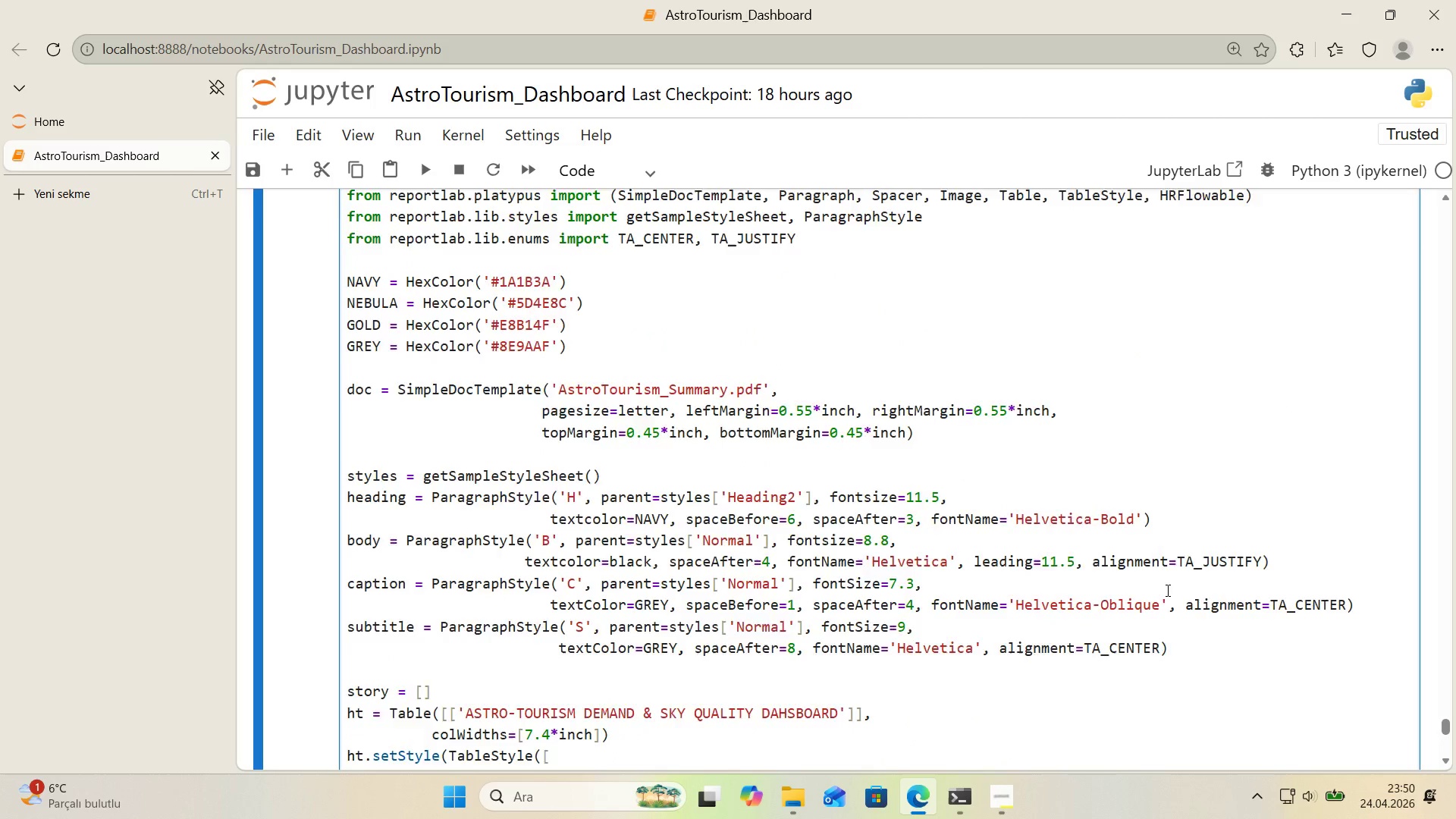 
scroll: coordinate [1166, 590], scroll_direction: down, amount: 1.0
 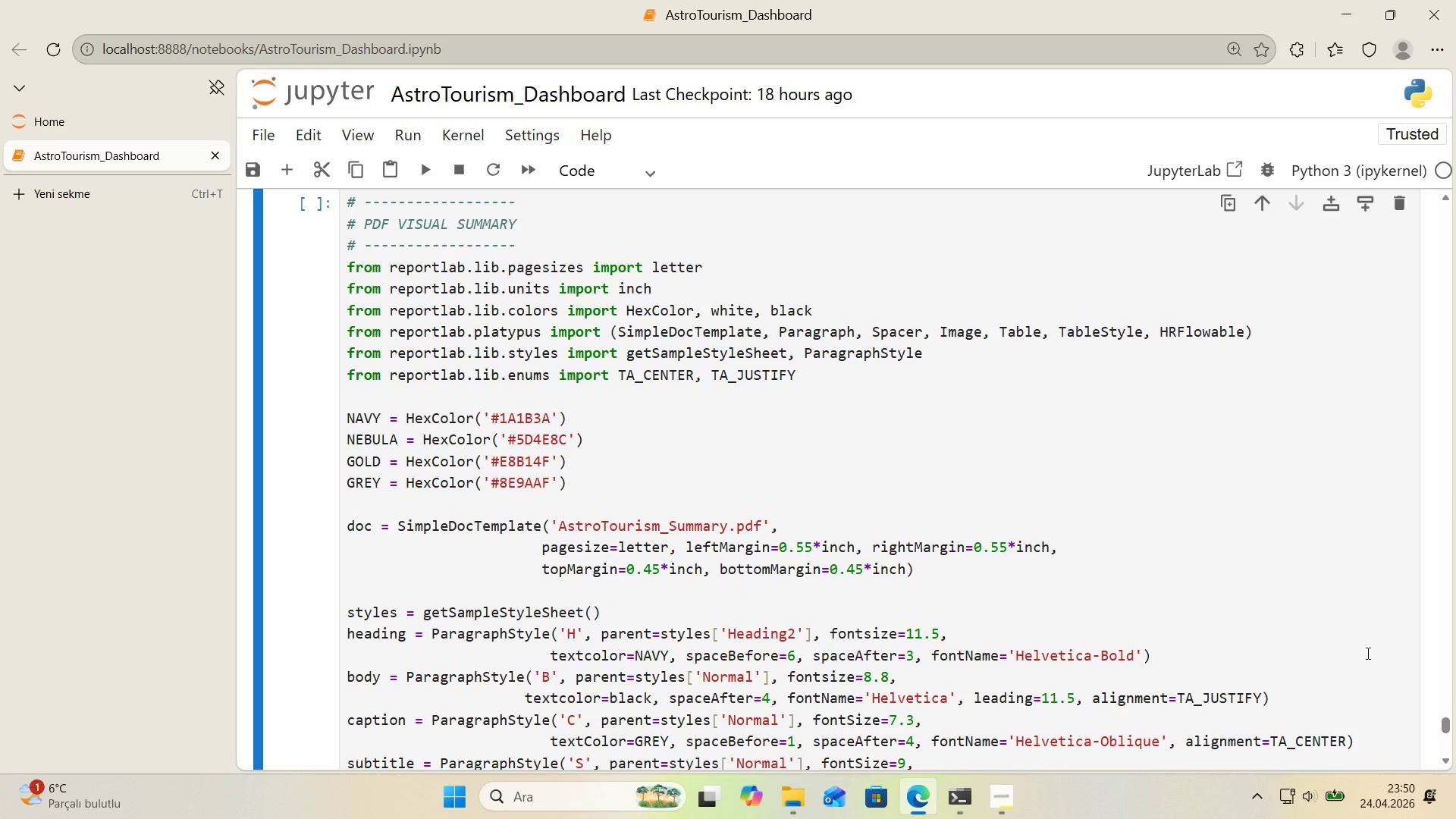 
wait(19.92)
 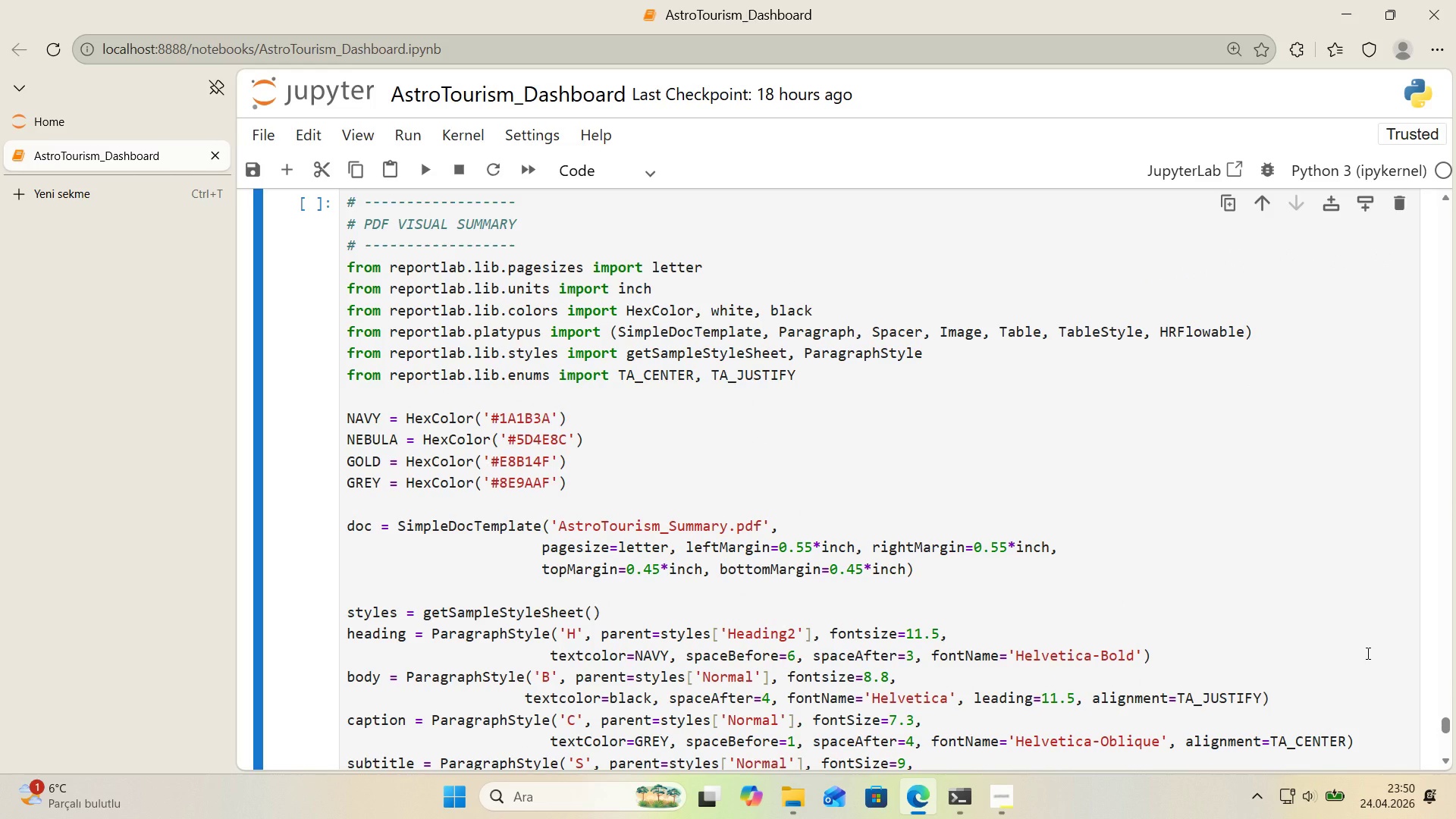 
scroll: coordinate [1455, 607], scroll_direction: up, amount: 5.0
 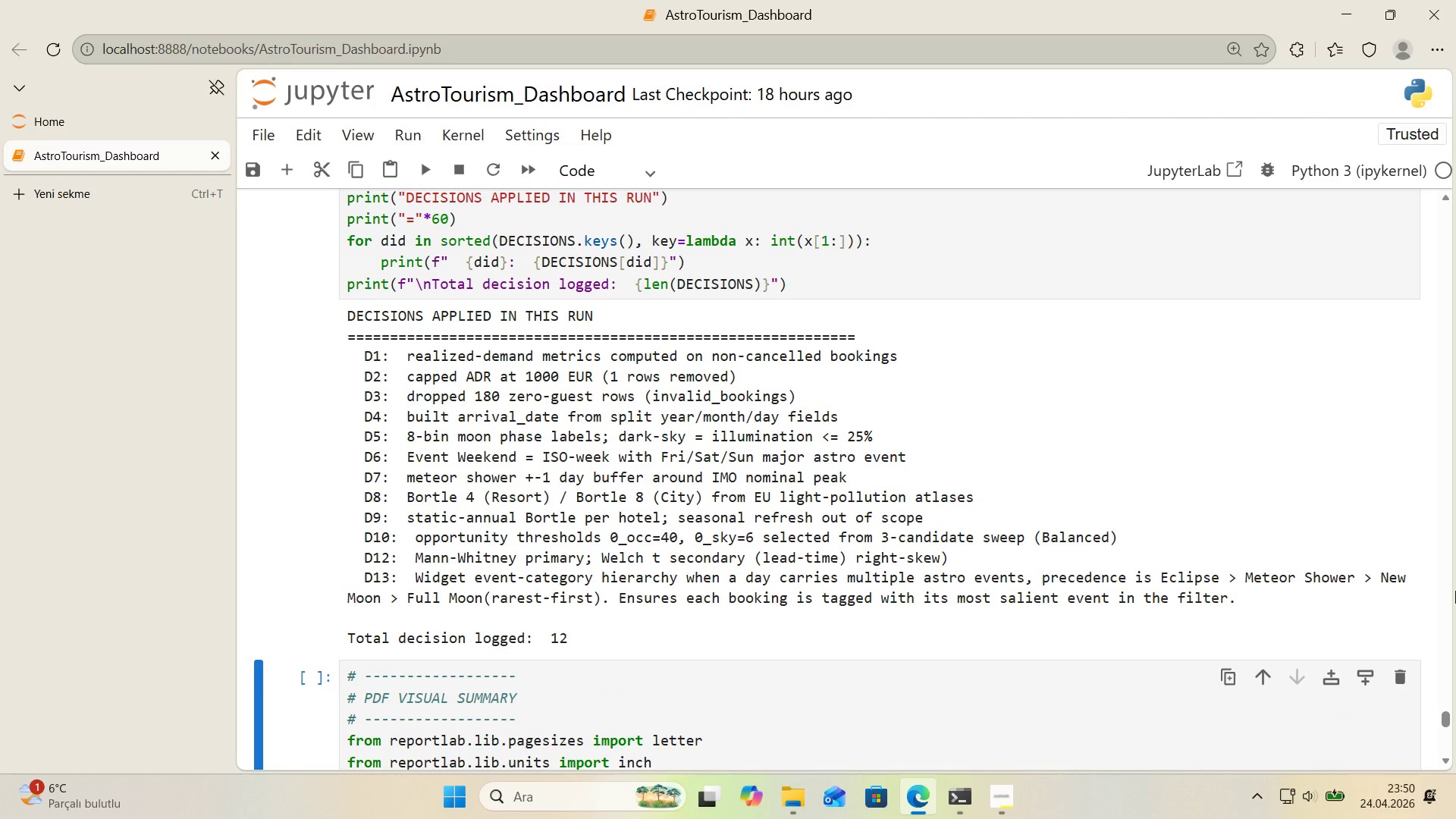 
wait(7.44)
 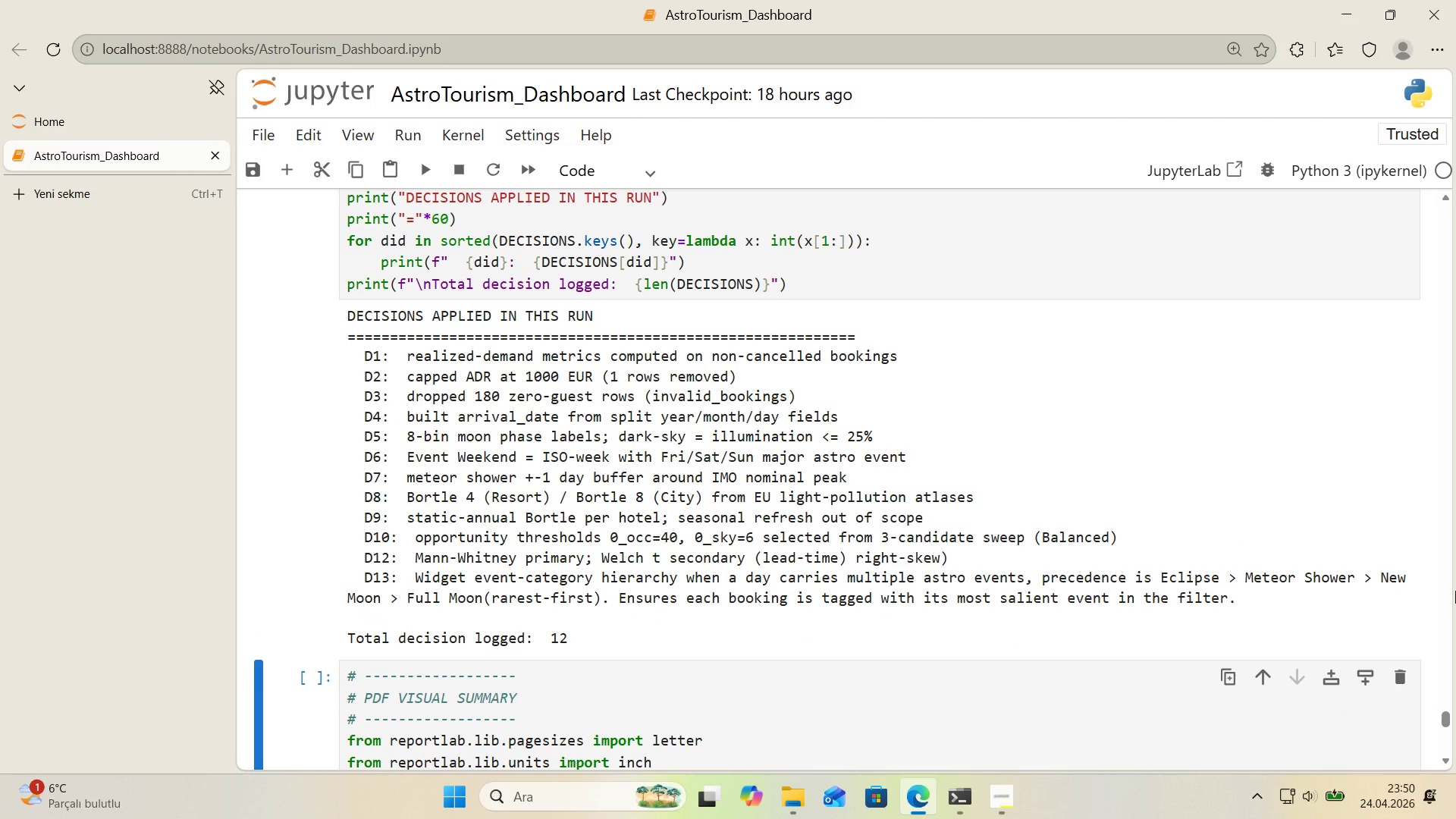 
scroll: coordinate [1445, 583], scroll_direction: down, amount: 5.0
 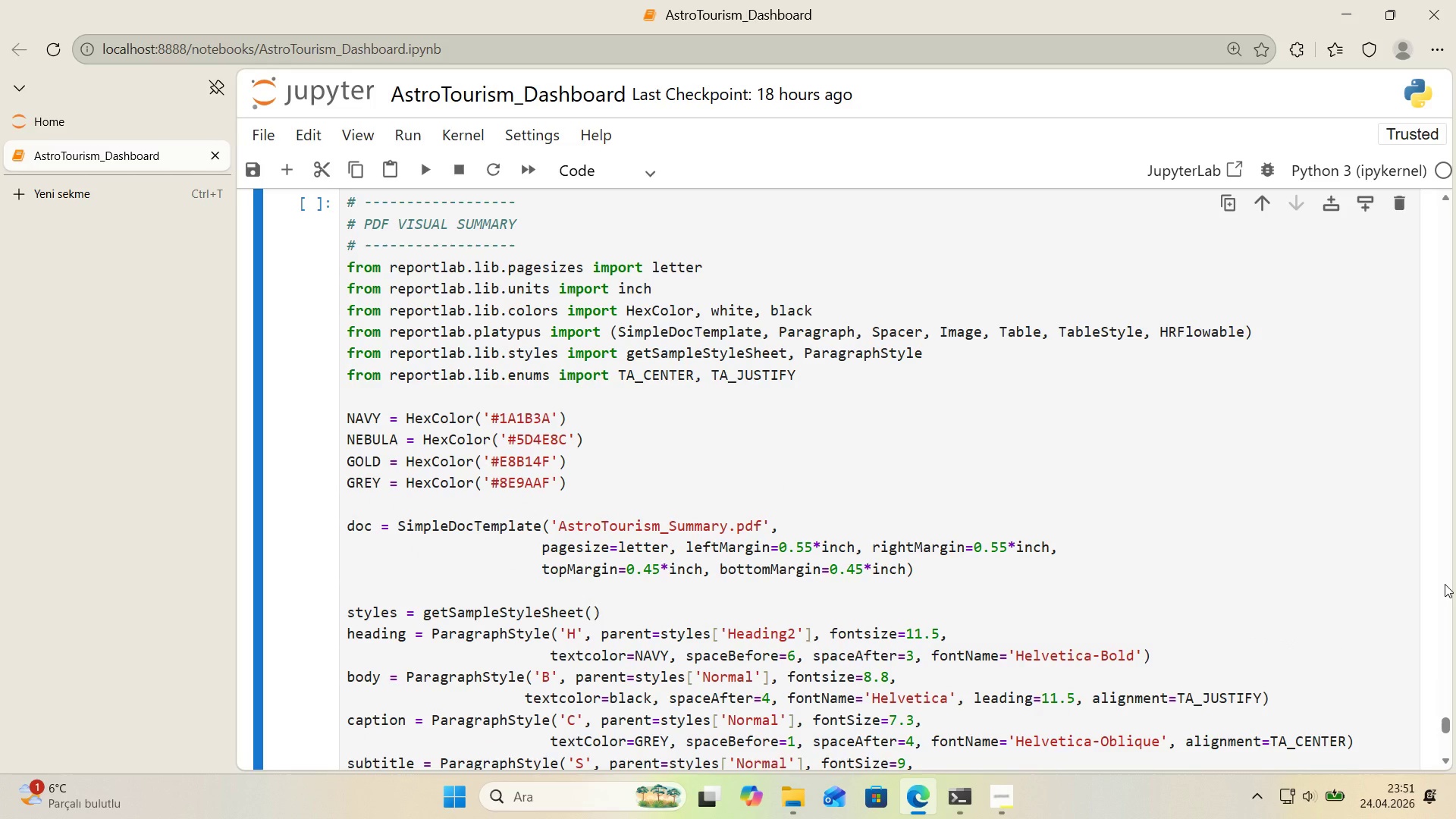 
wait(12.08)
 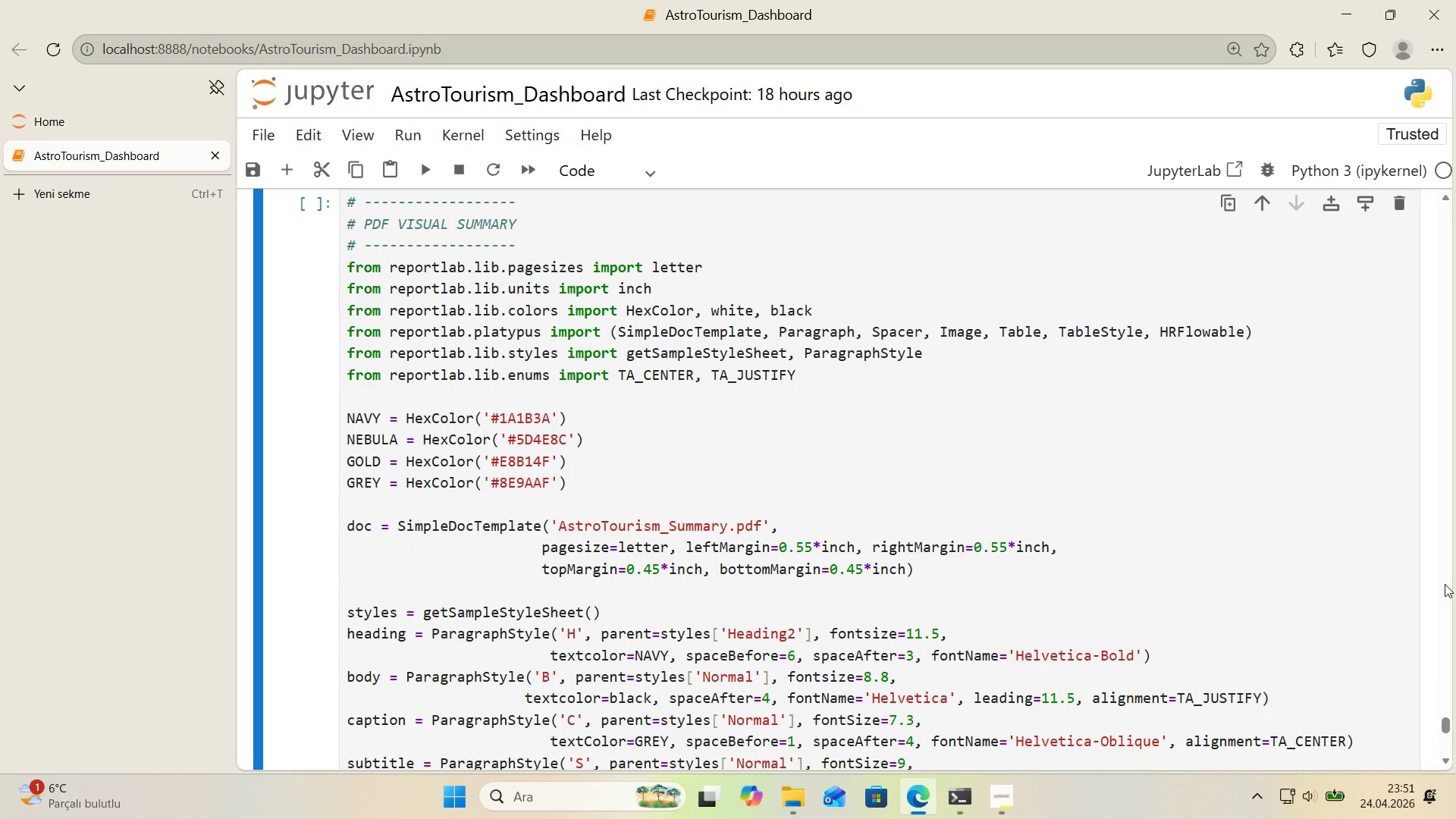 
scroll: coordinate [1330, 537], scroll_direction: down, amount: 6.0
 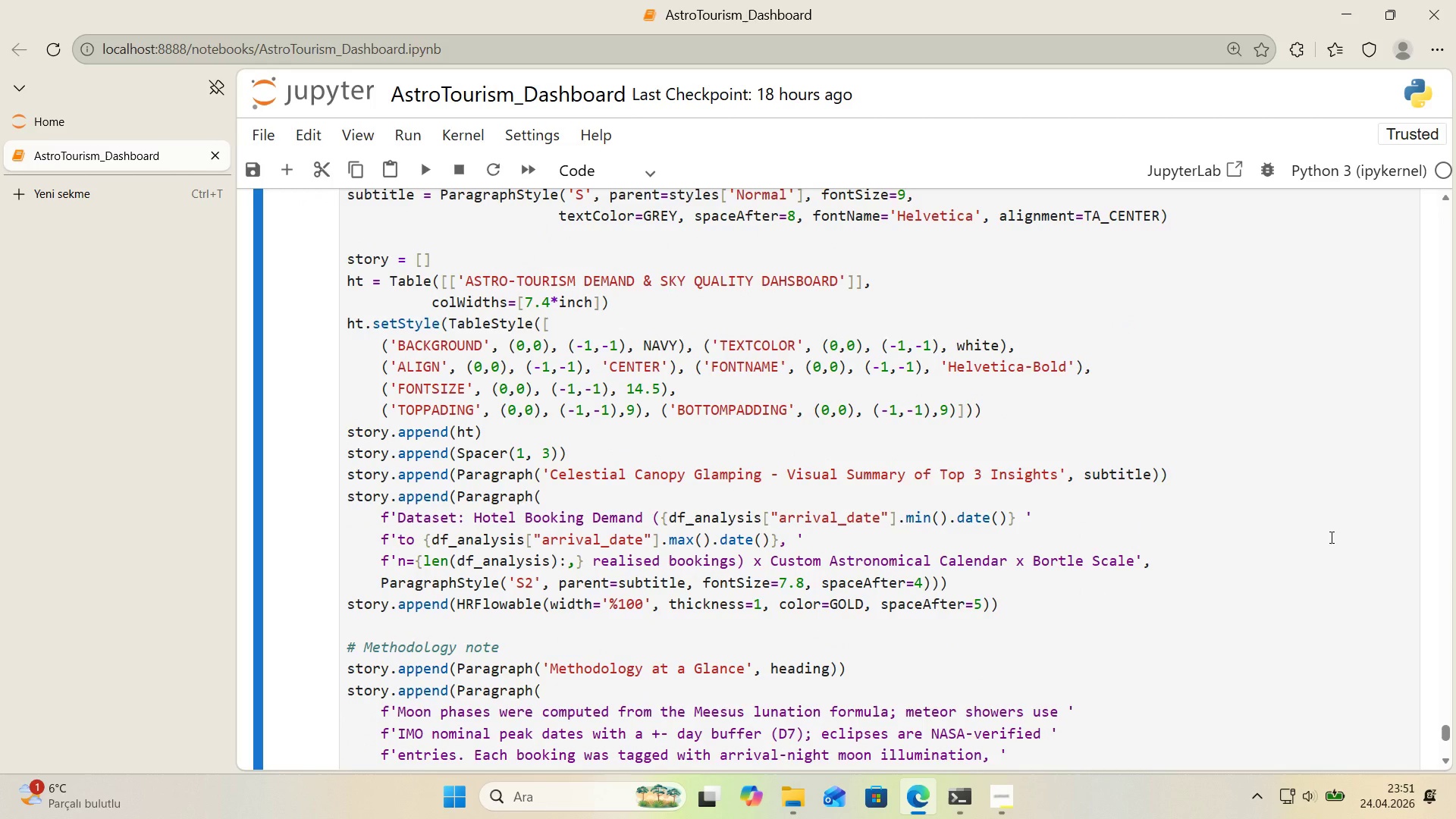 
wait(24.81)
 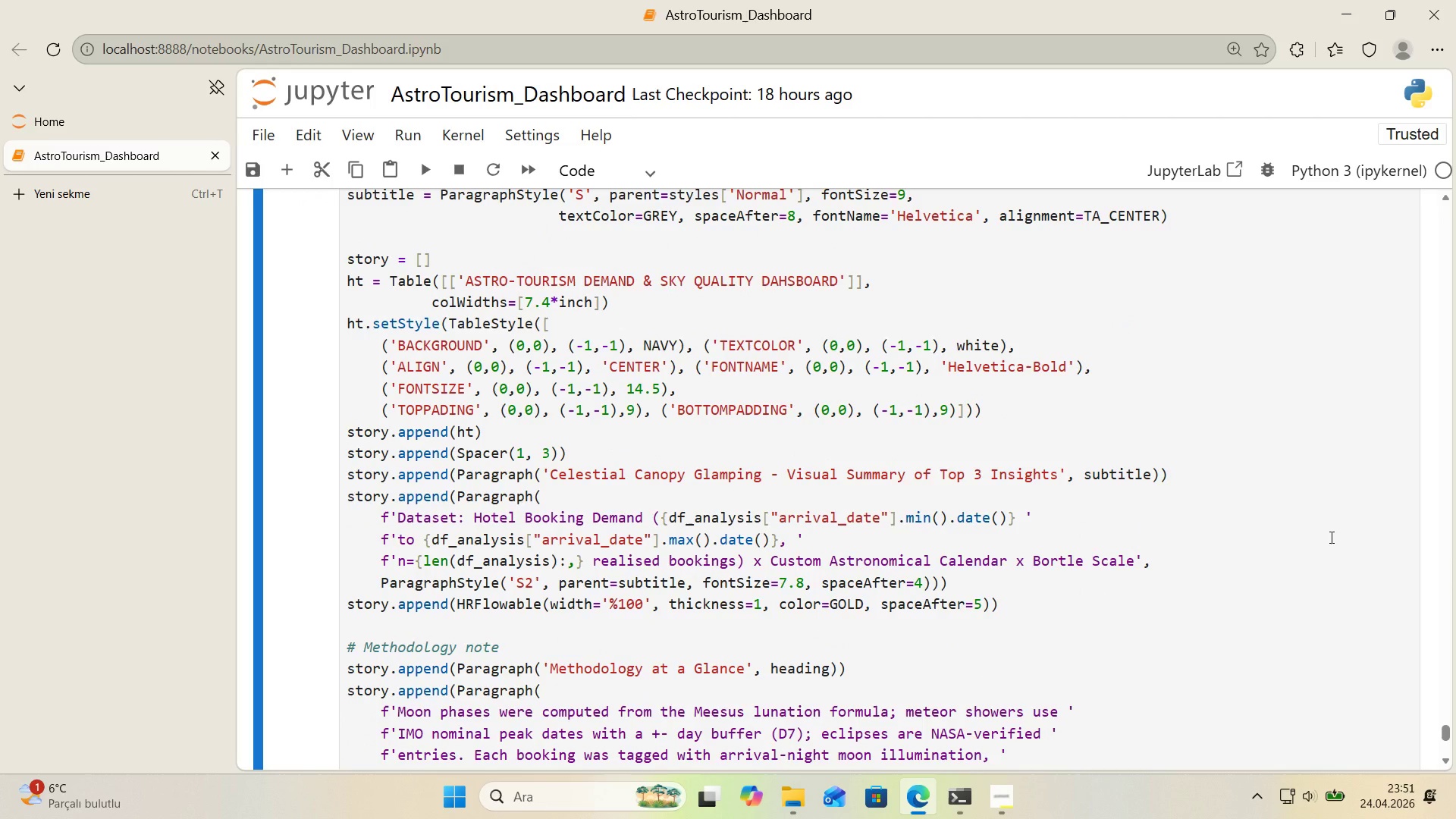 
scroll: coordinate [1307, 537], scroll_direction: down, amount: 6.0
 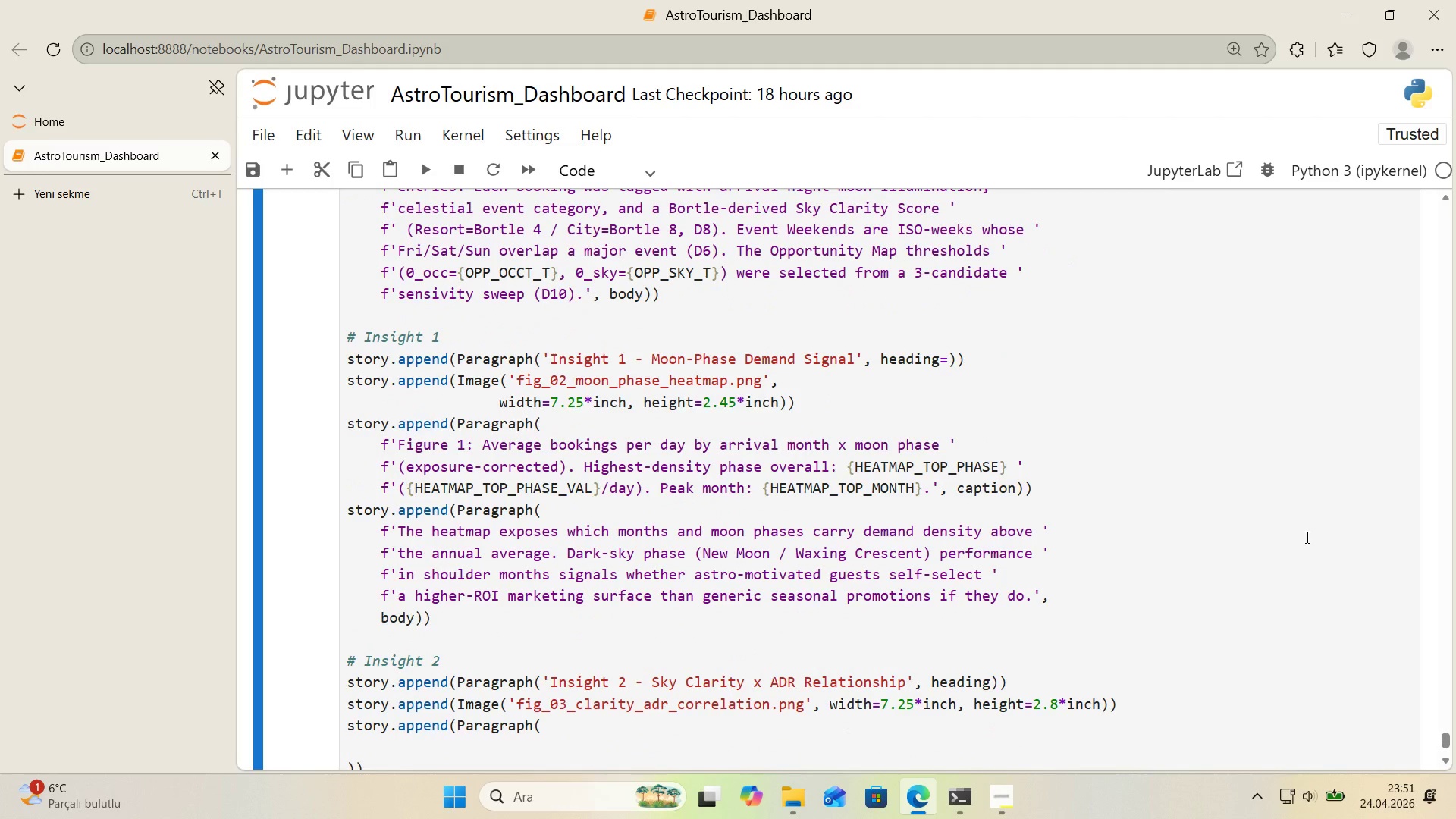 
wait(16.95)
 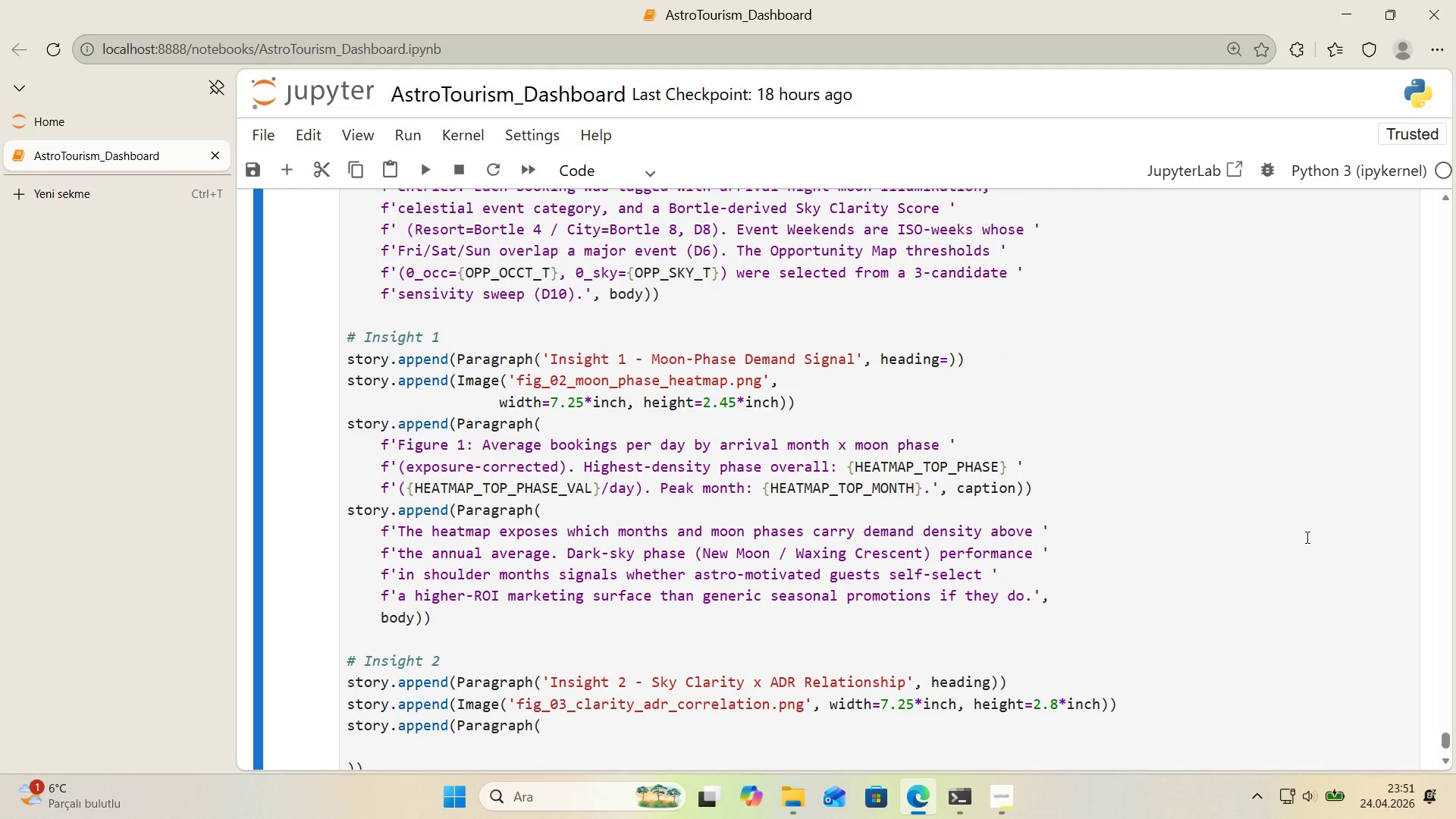 
scroll: coordinate [1301, 536], scroll_direction: down, amount: 1.0
 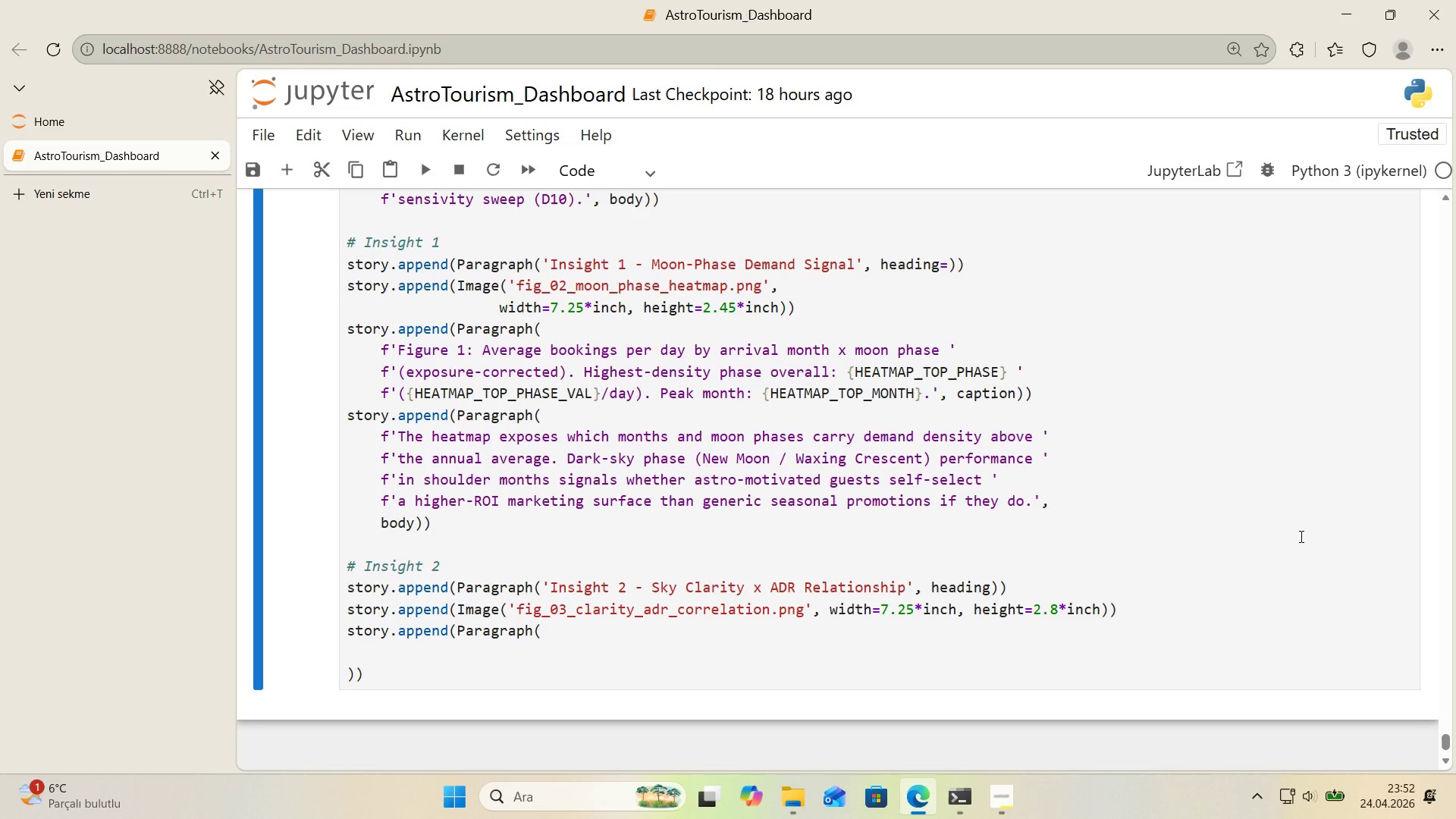 
left_click([618, 635])
 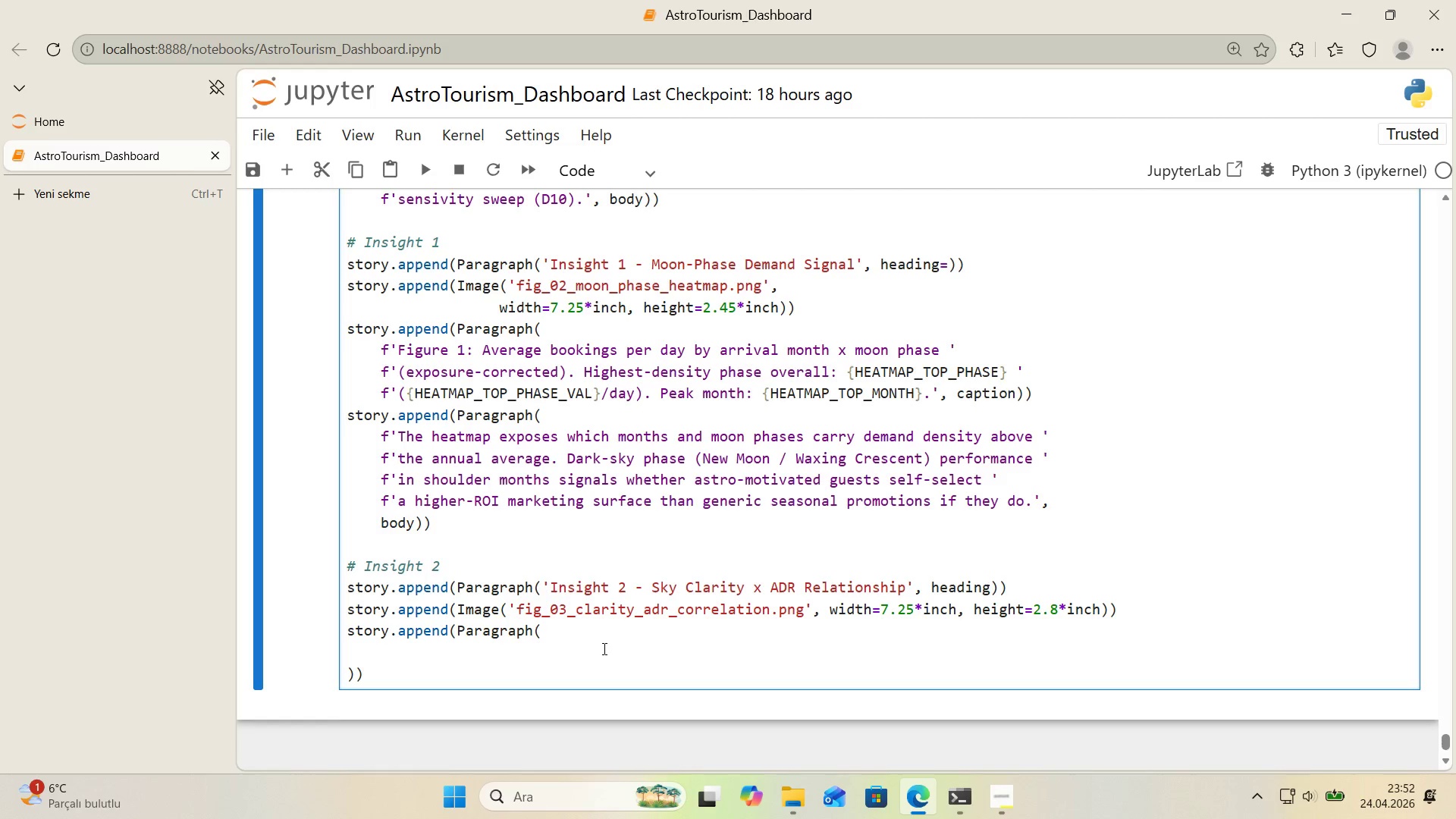 
wait(30.31)
 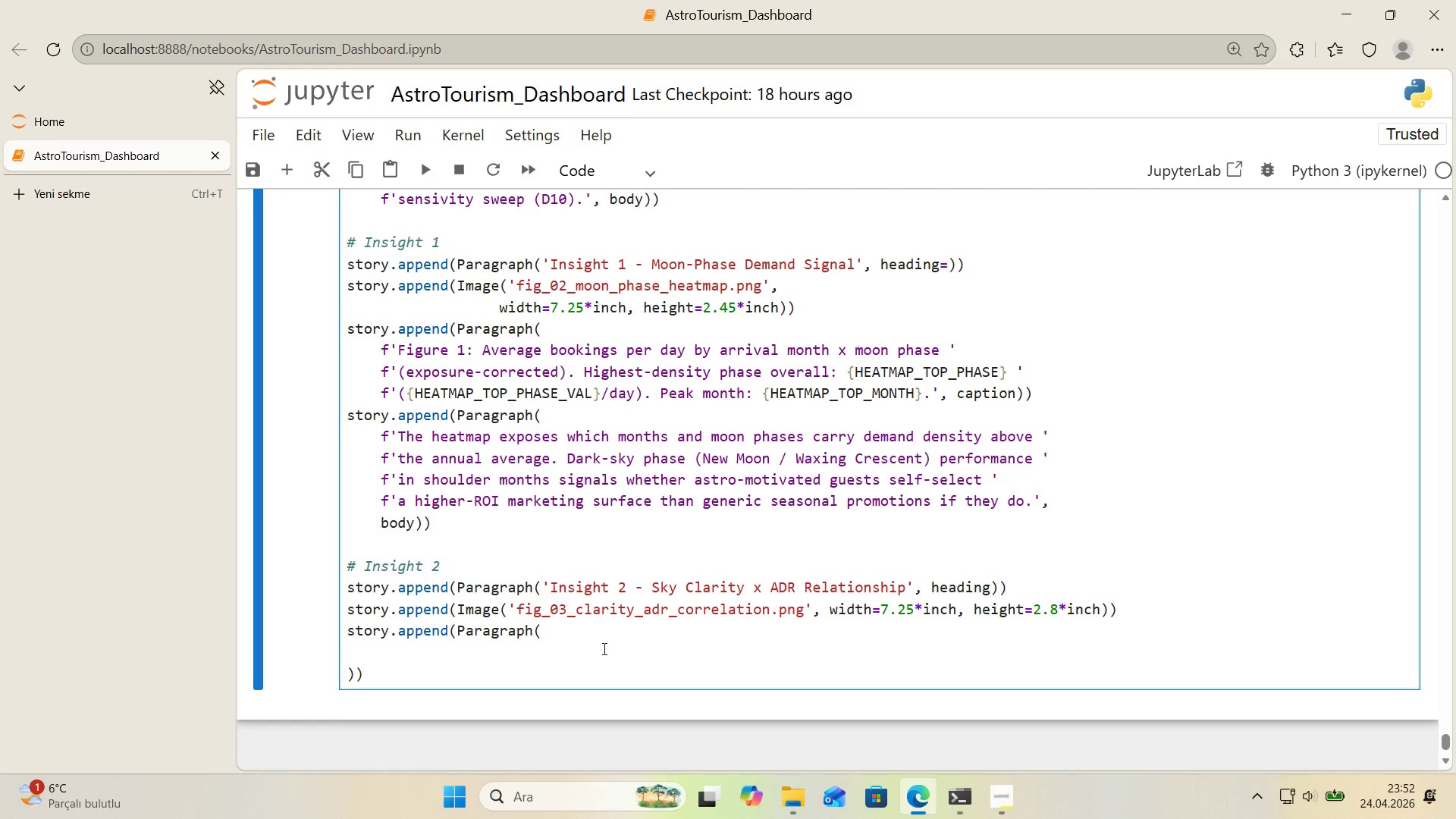 
key(Backspace)
key(Backspace)
type(@@)
key(Backspace)
key(Backspace)
 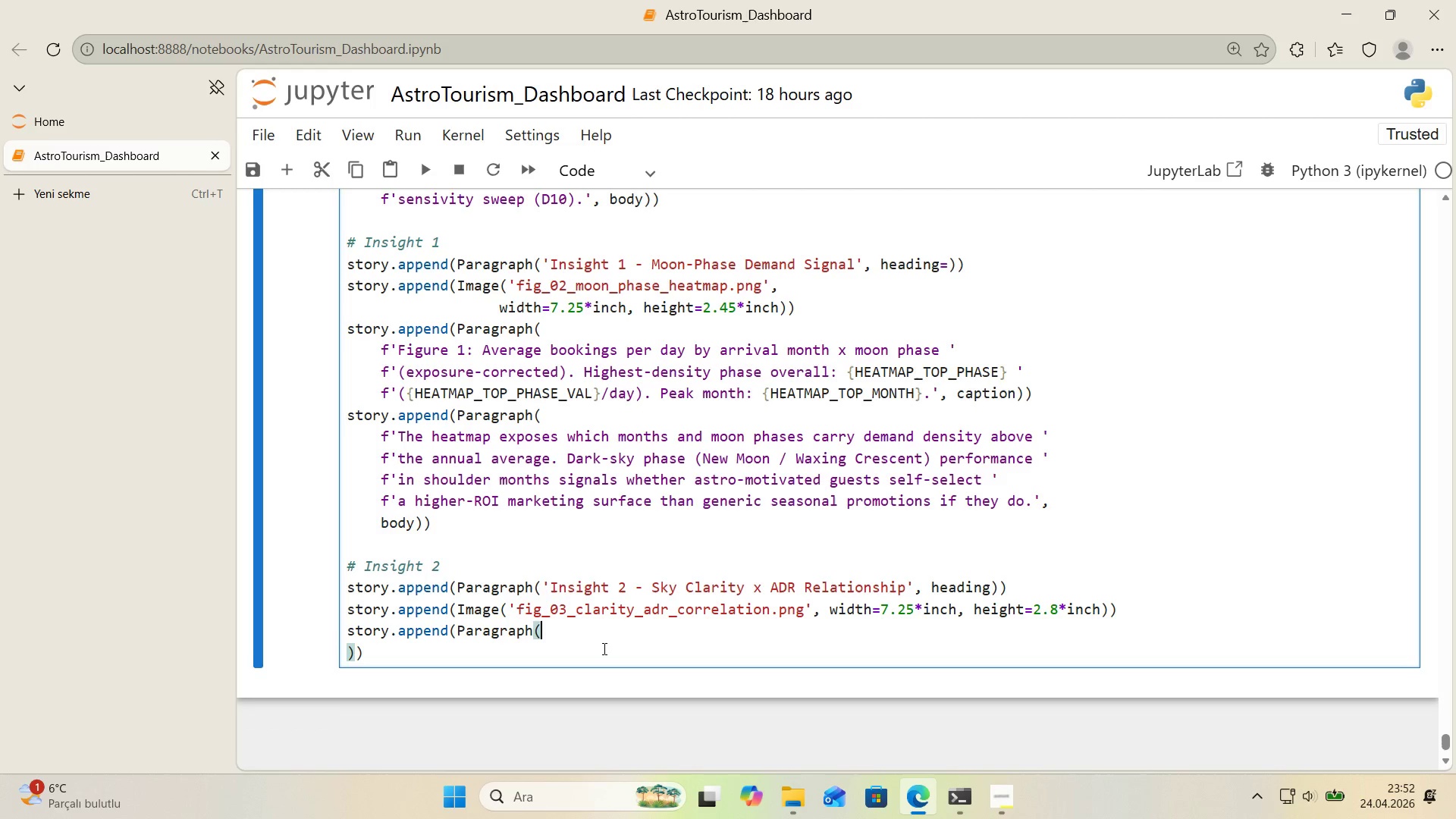 
key(Enter)
 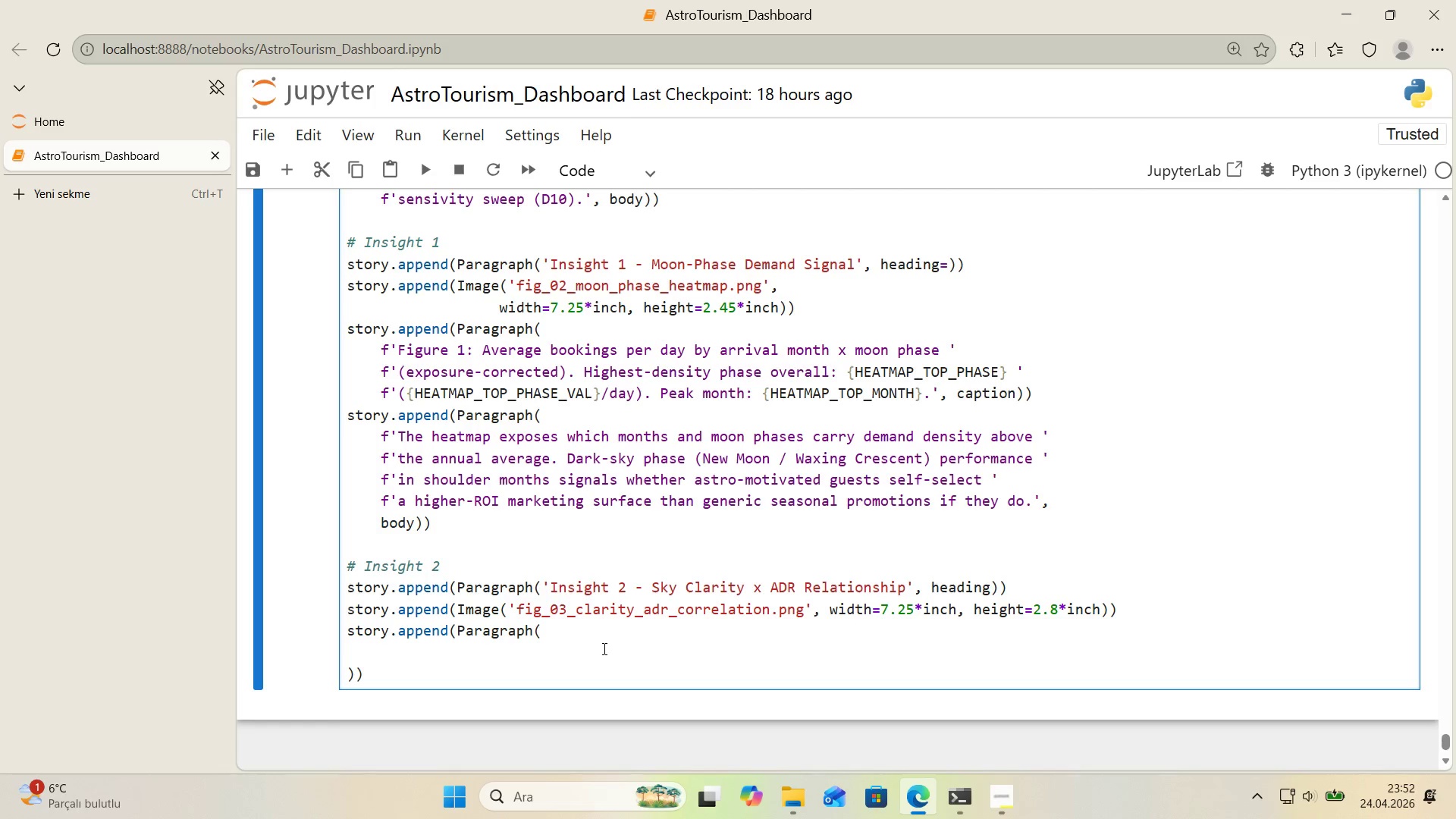 
type(f@@)
 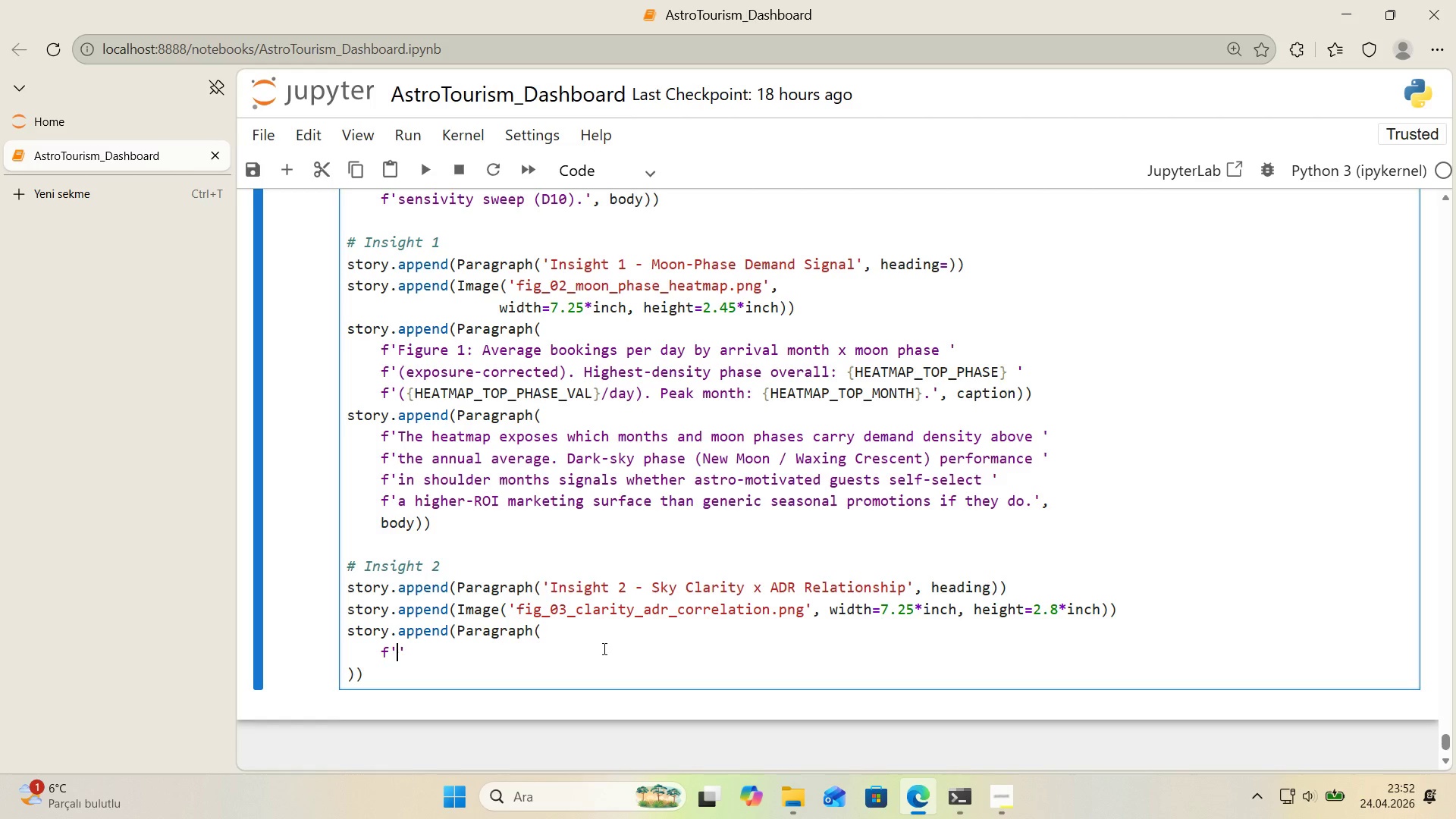 
 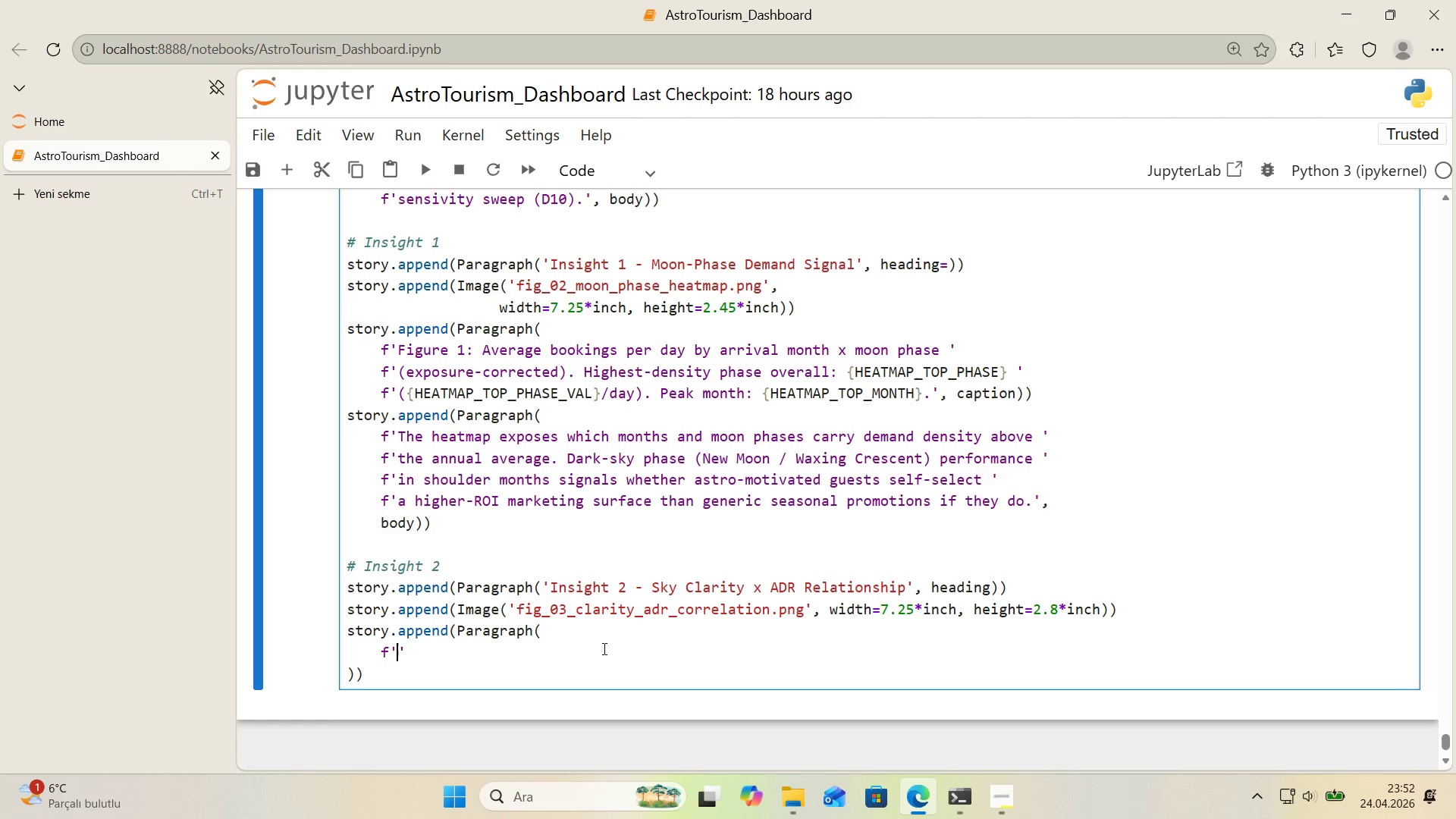 
key(ArrowLeft)
 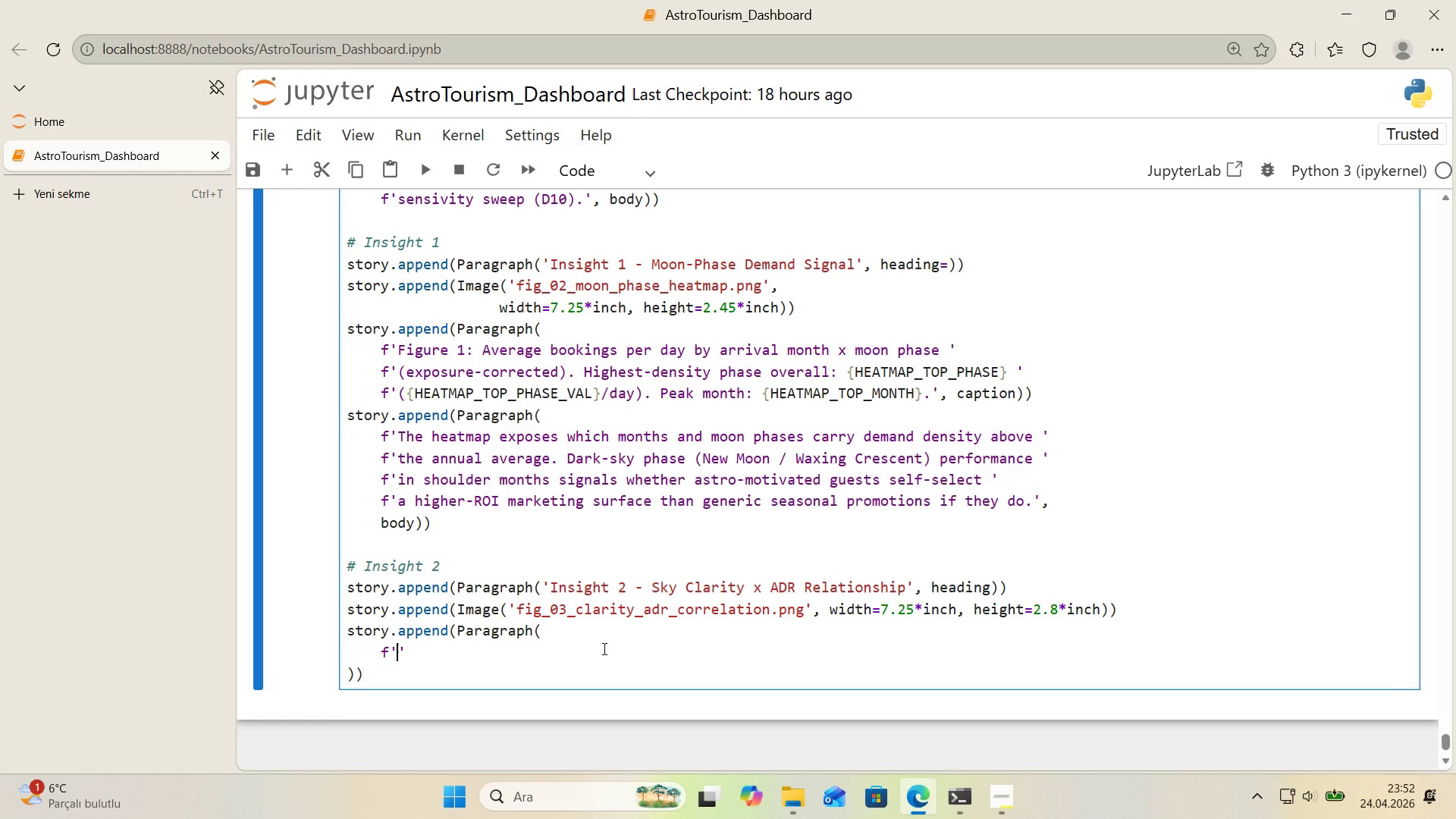 
type(Sky Clar'ty 's coll'near w'th the hotel archetype 'n th's to-)
key(Backspace)
key(Backspace)
type(wo-property )
 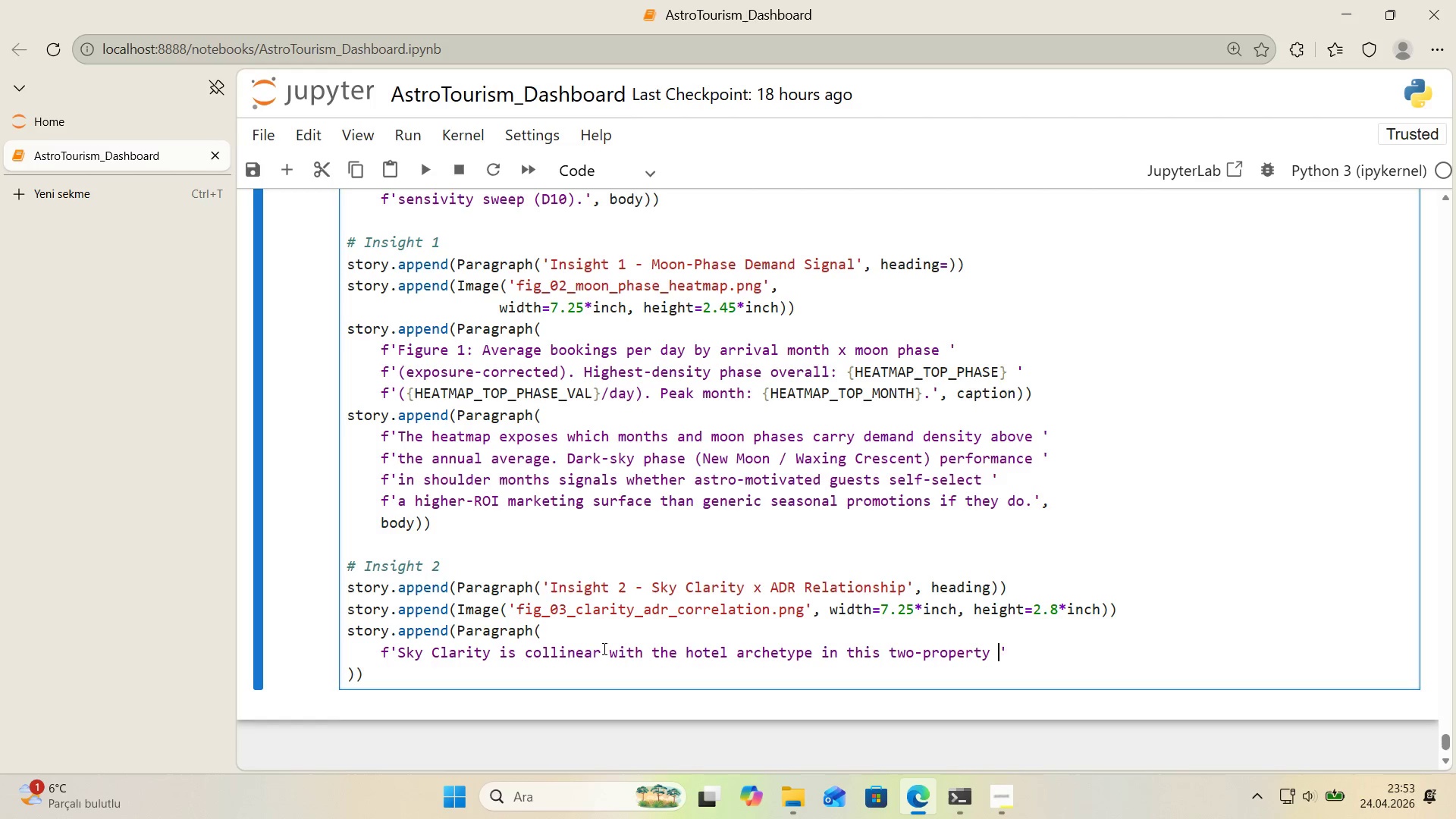 
key(ArrowRight)
 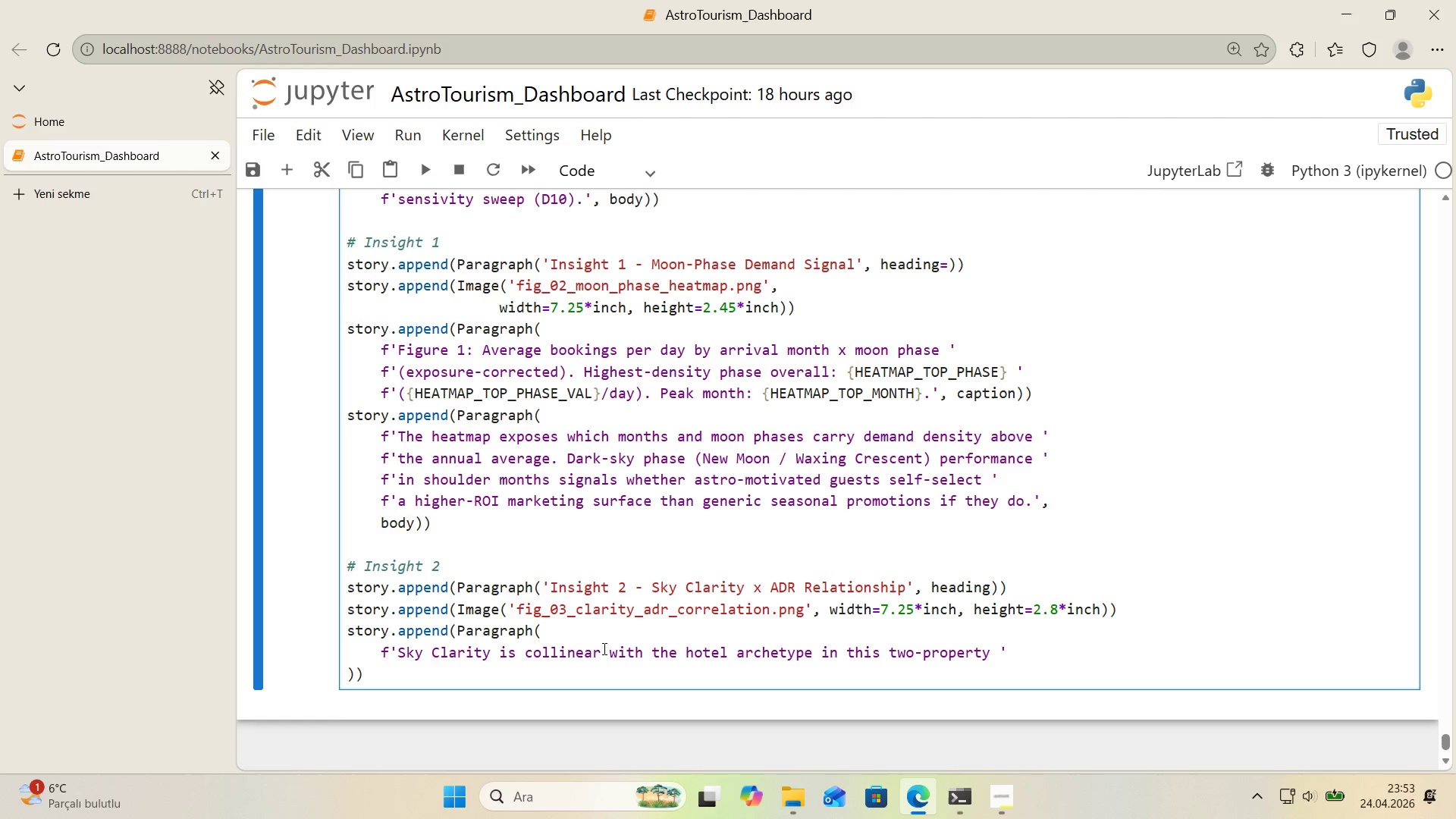 
key(Enter)
 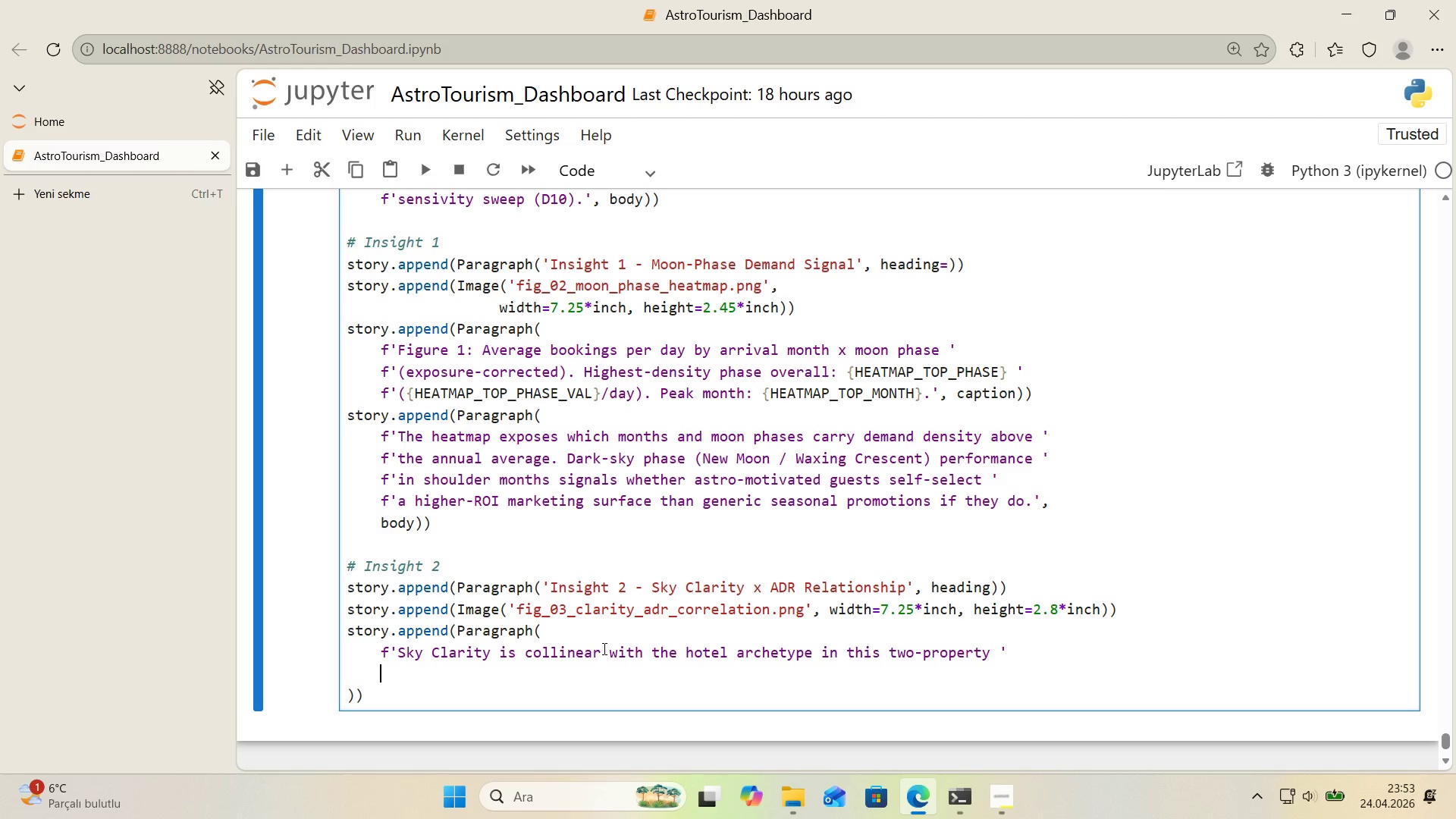 
type(f@@)
 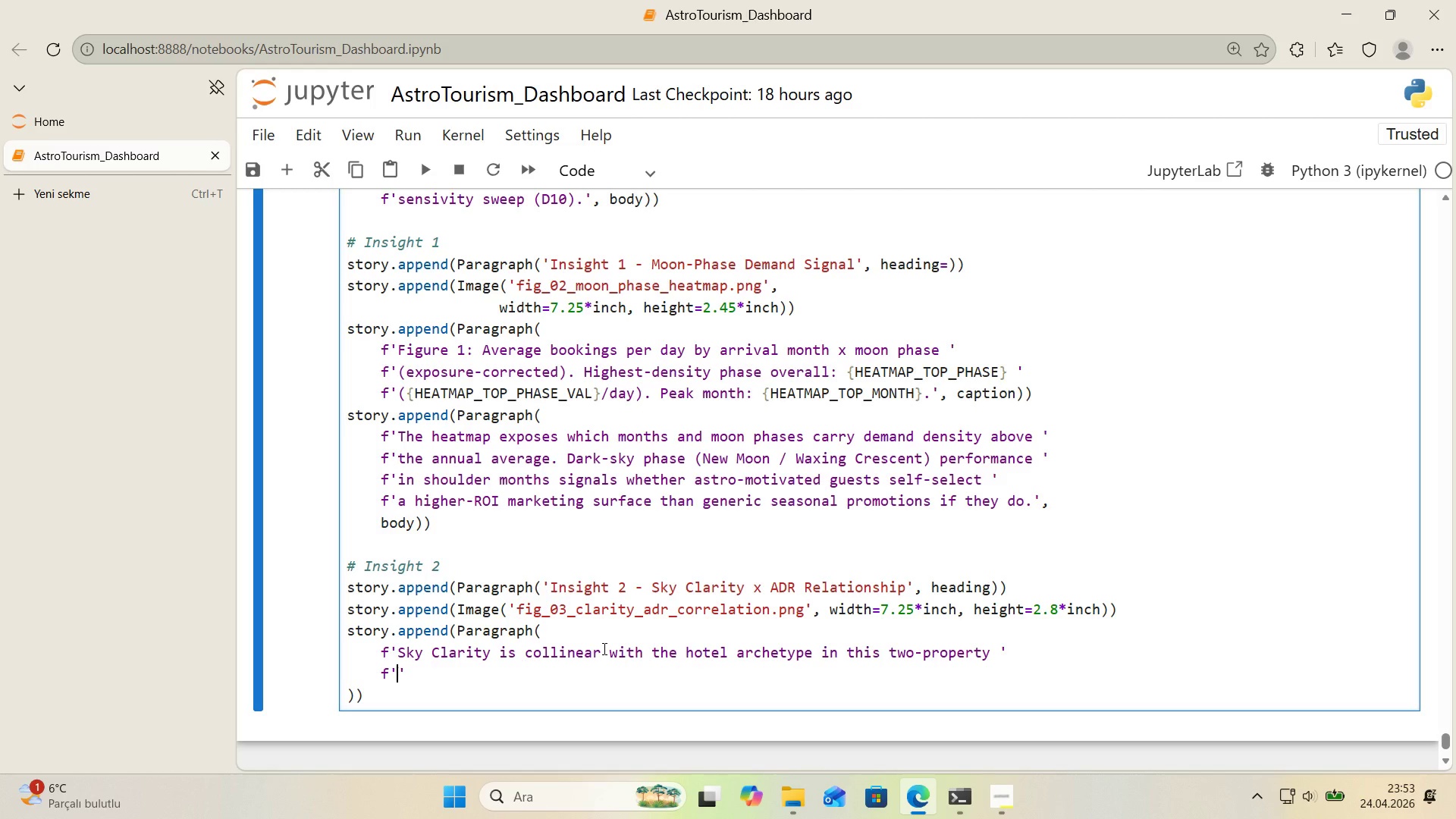 
 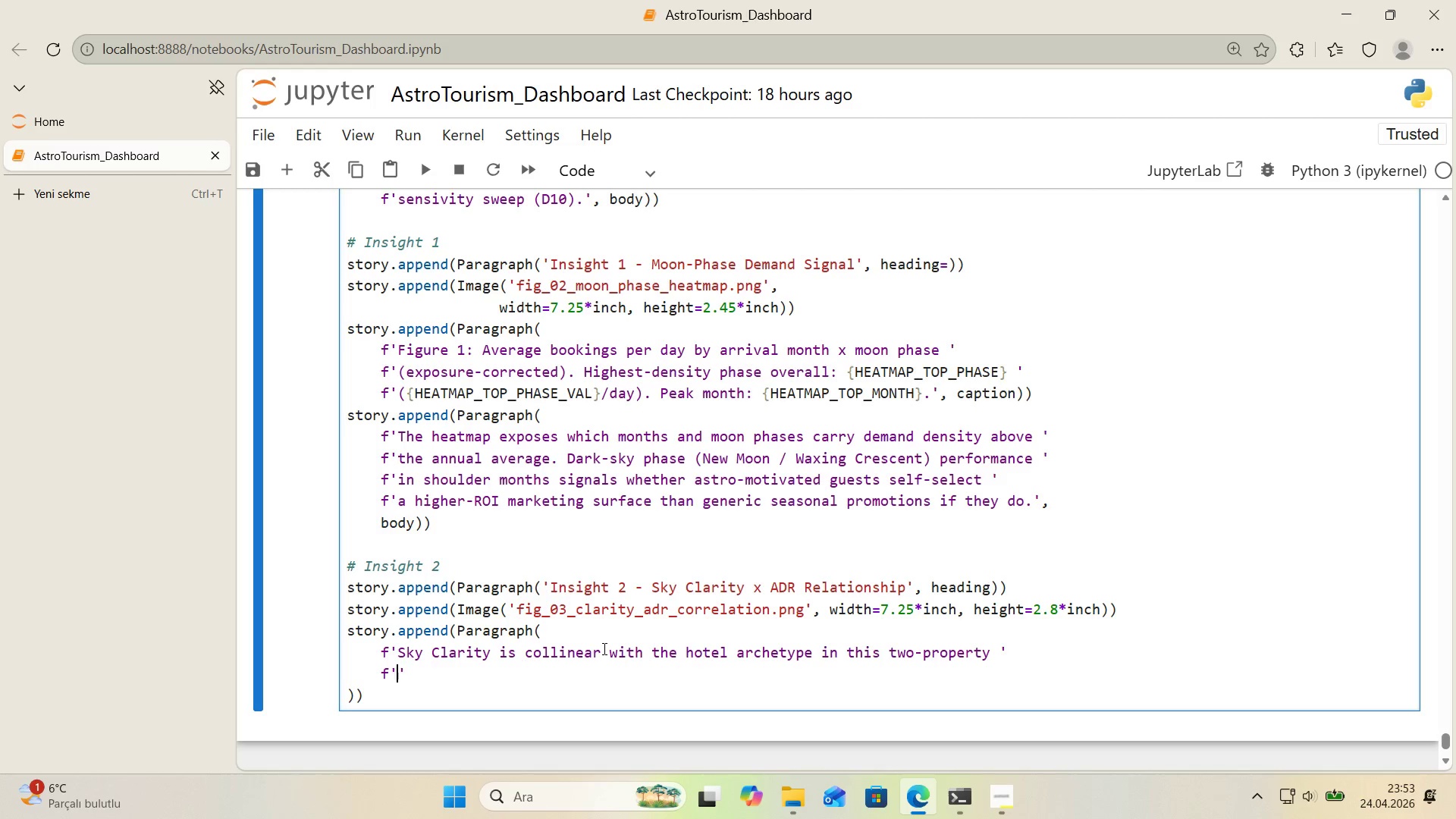 
key(ArrowLeft)
 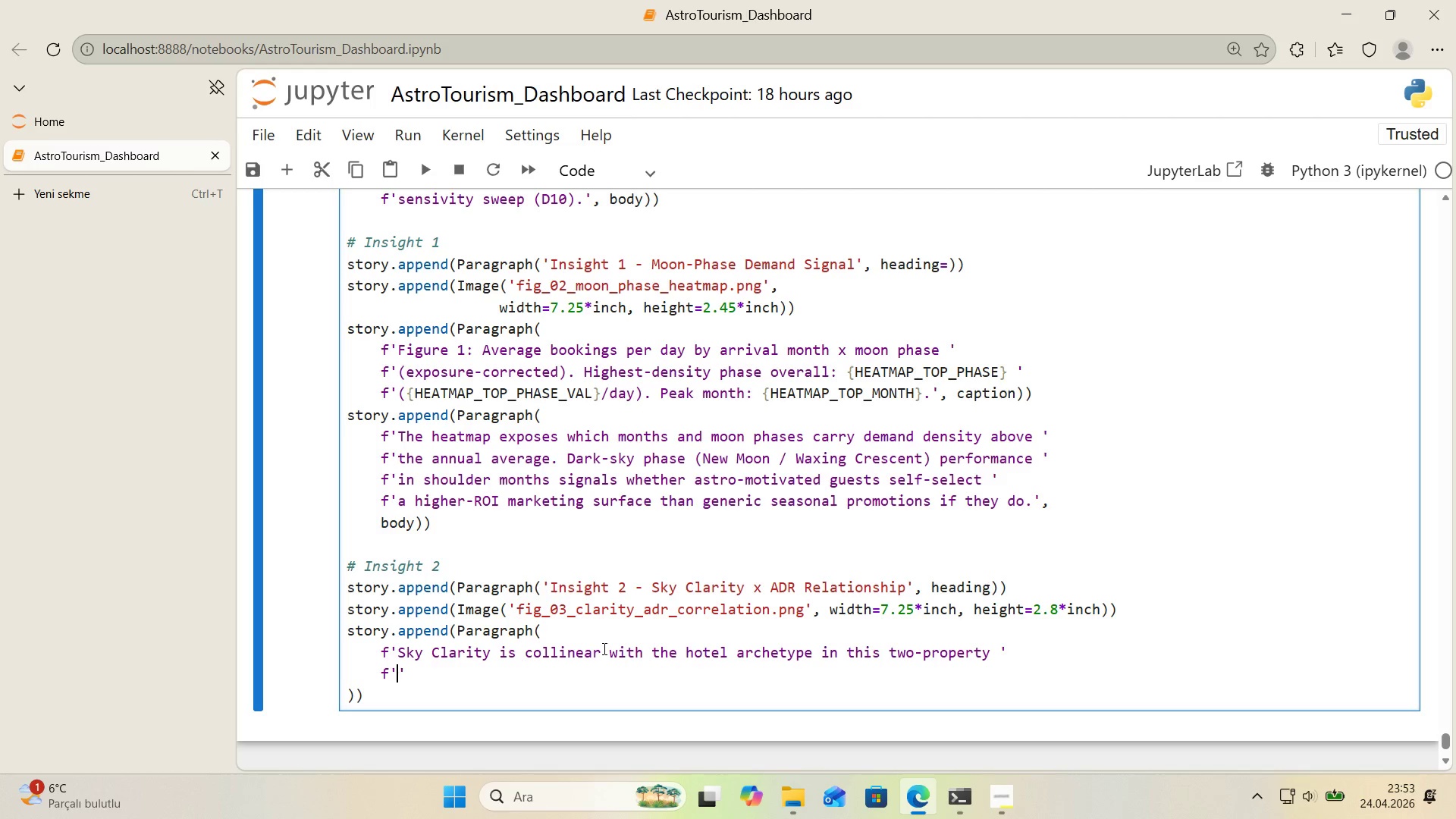 
type(Sa)
key(Backspace)
key(Backspace)
type(sample, so the clar'ty coeff'c'ent should be read as a lower )
 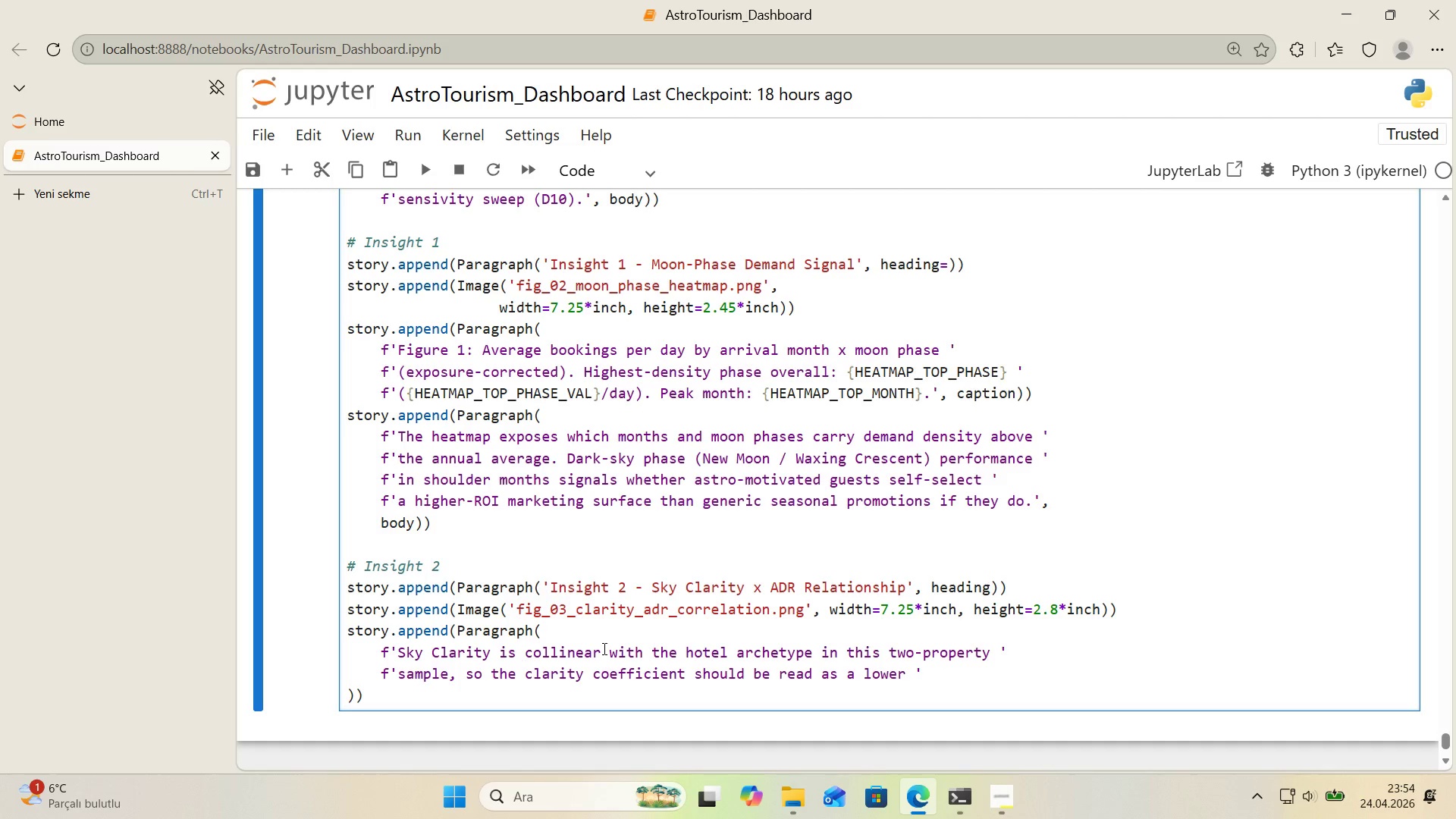 
wait(46.53)
 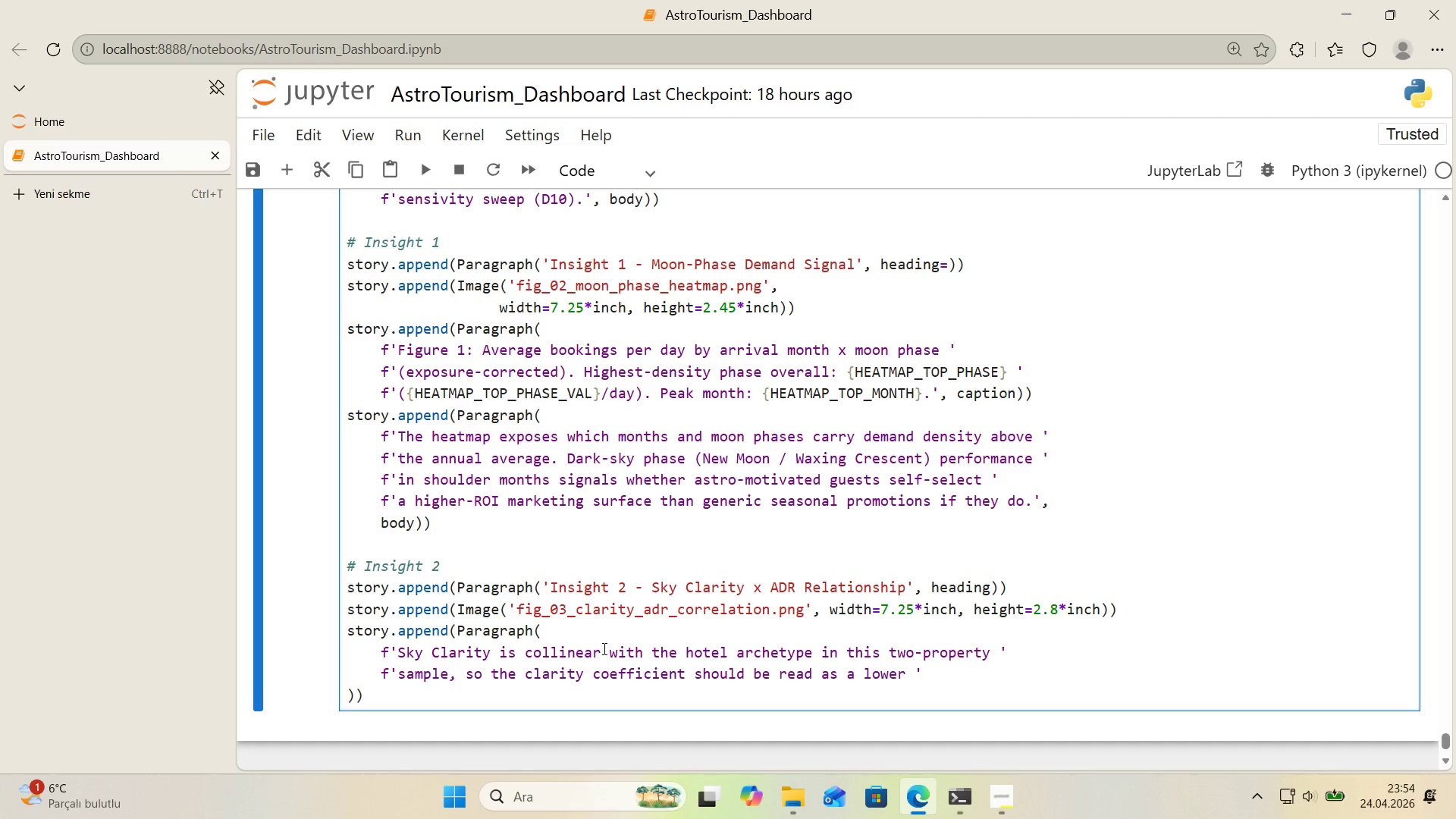 
type( bour)
key(Backspace)
key(Backspace)
key(Backspace)
key(Backspace)
key(Backspace)
key(Backspace)
type( bound on a )
 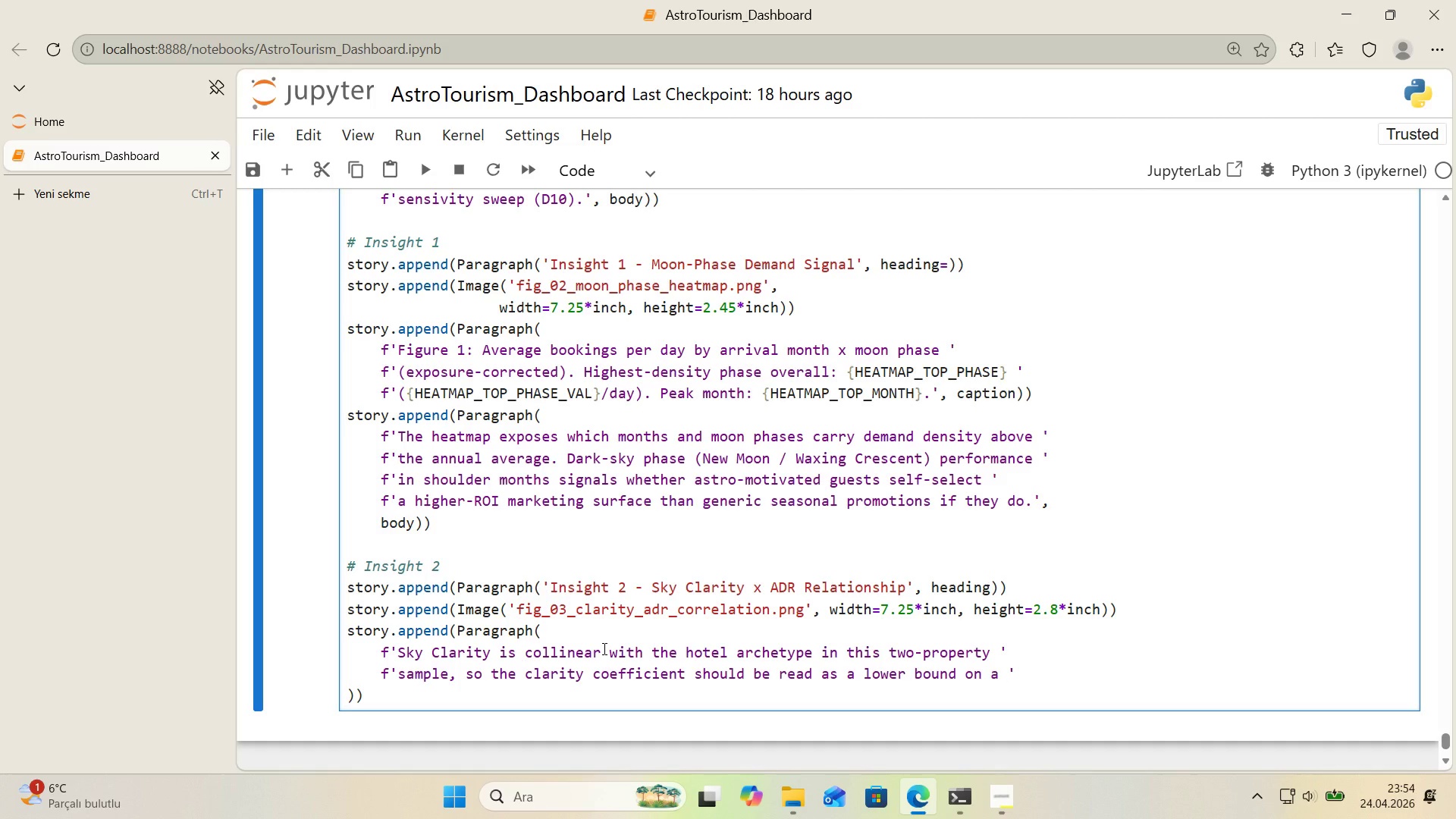 
key(ArrowRight)
 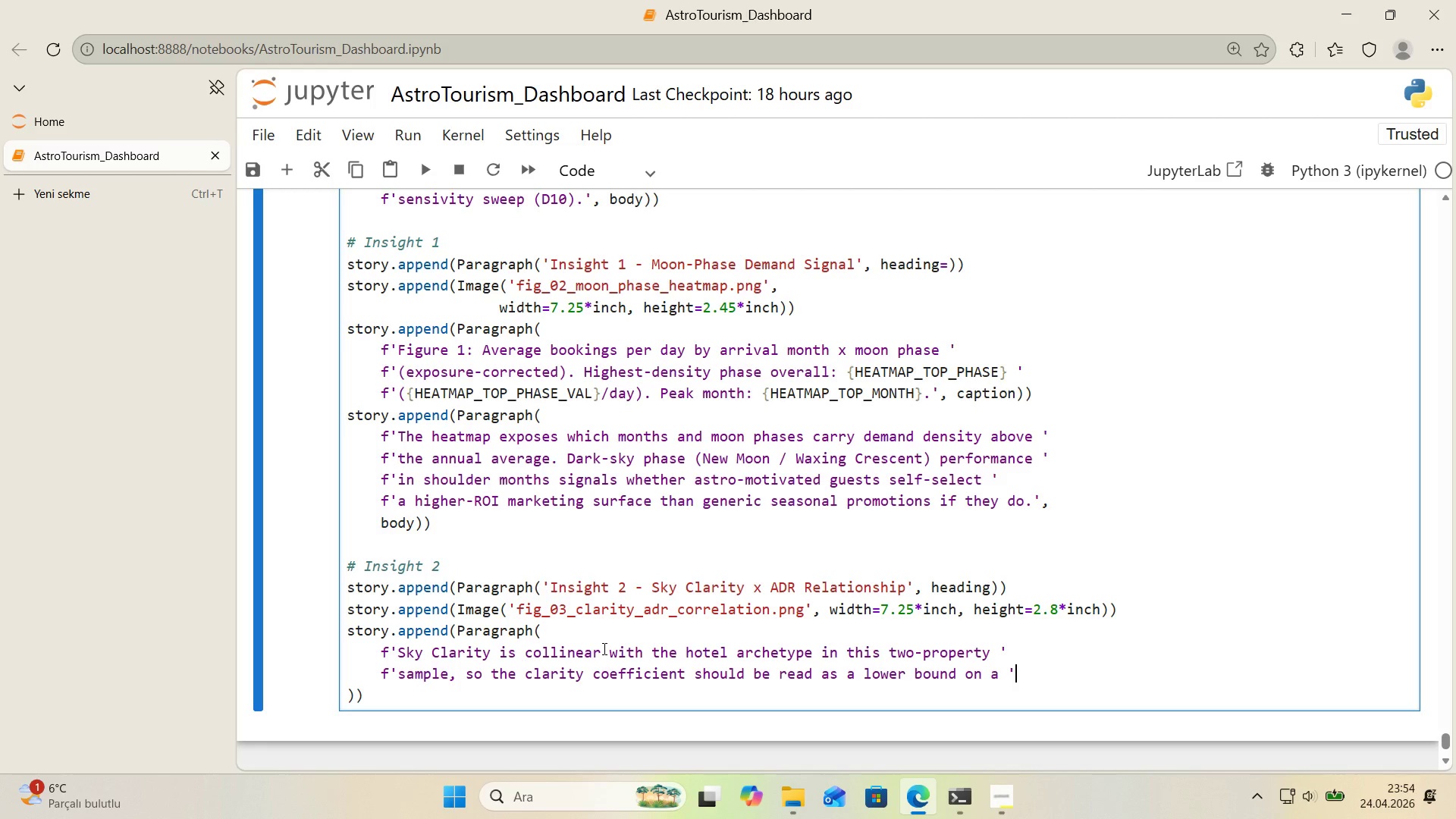 
key(Enter)
 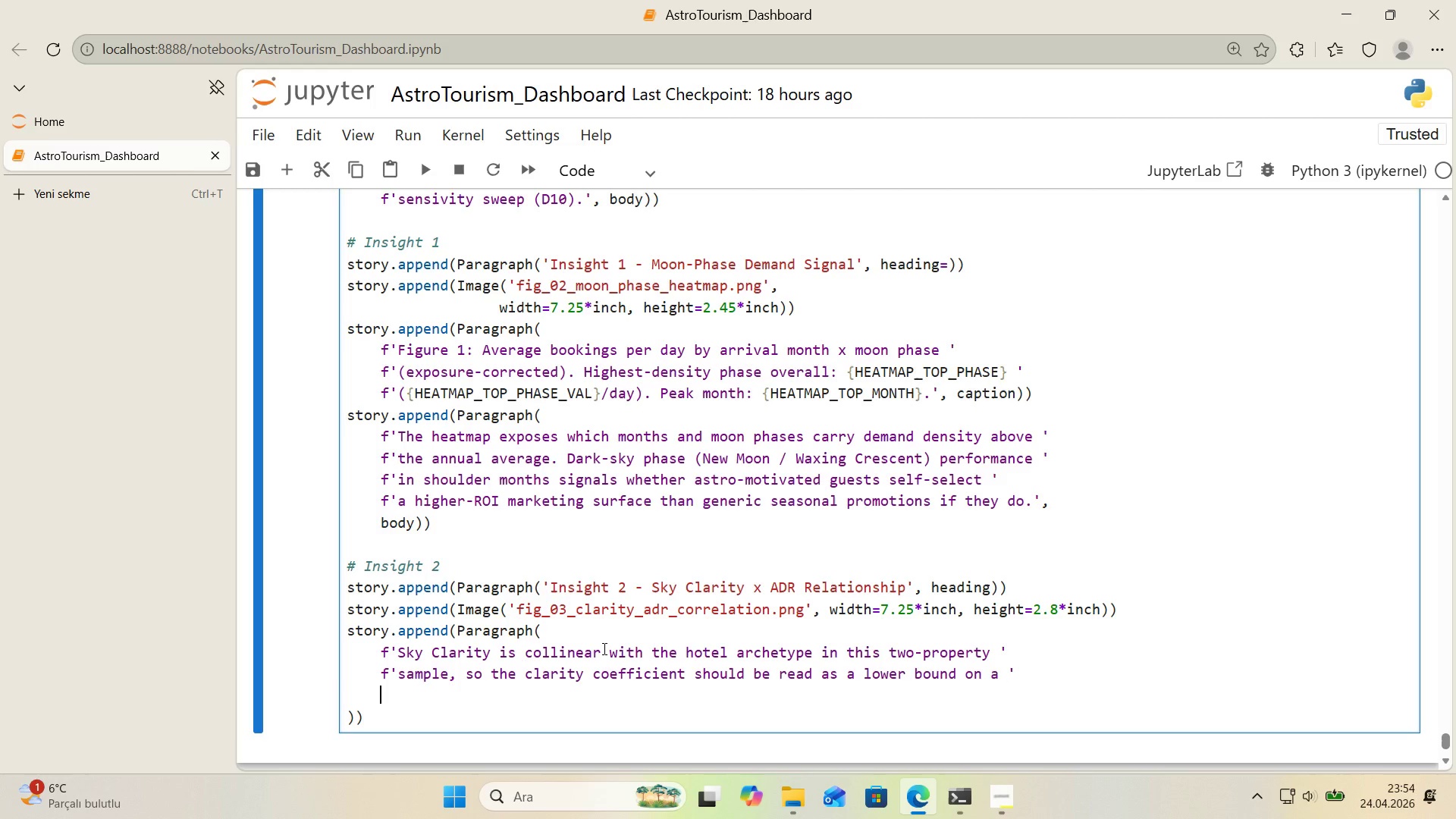 
type(@@)
key(Backspace)
key(Backspace)
type(f@@)
 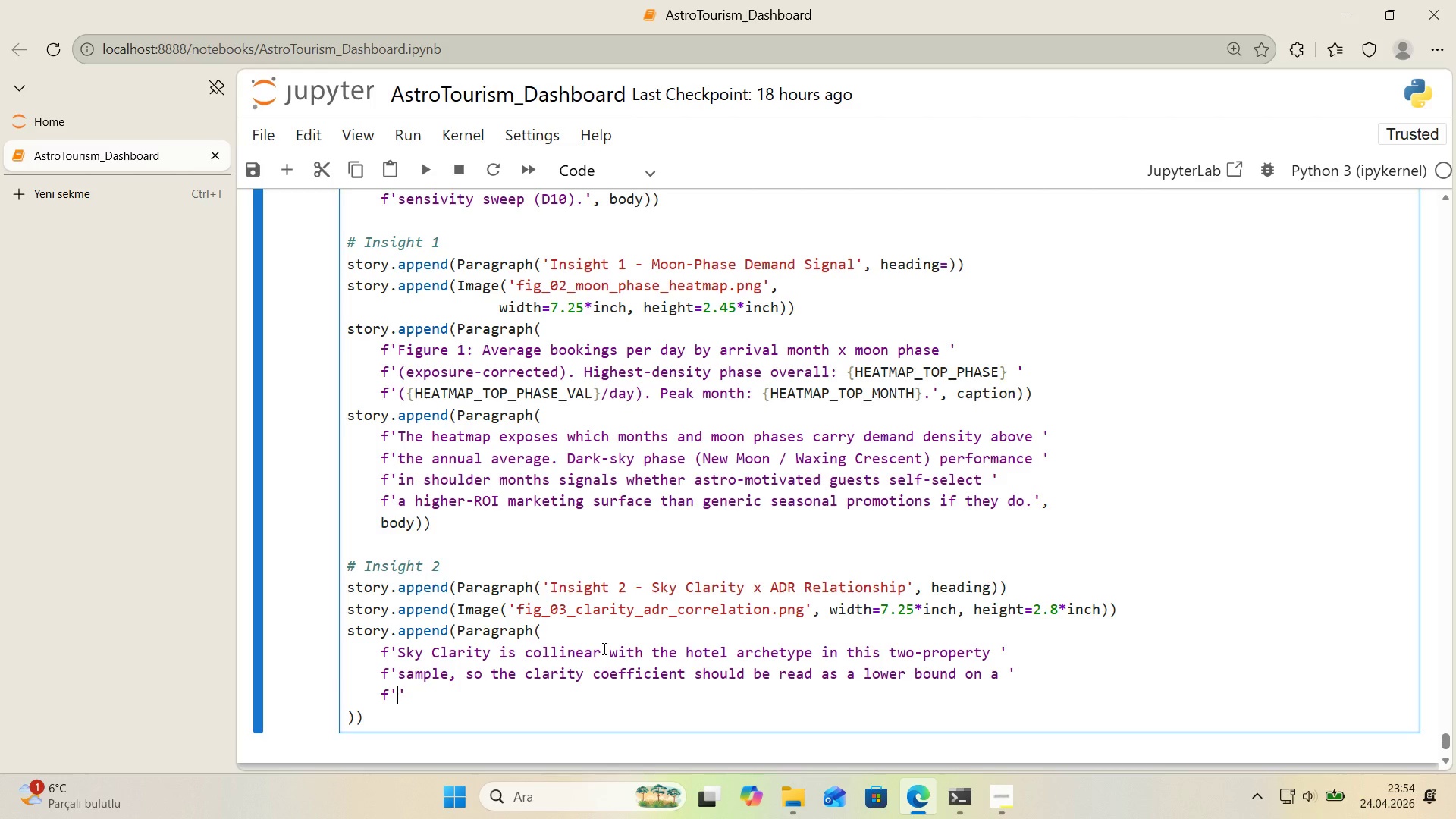 
 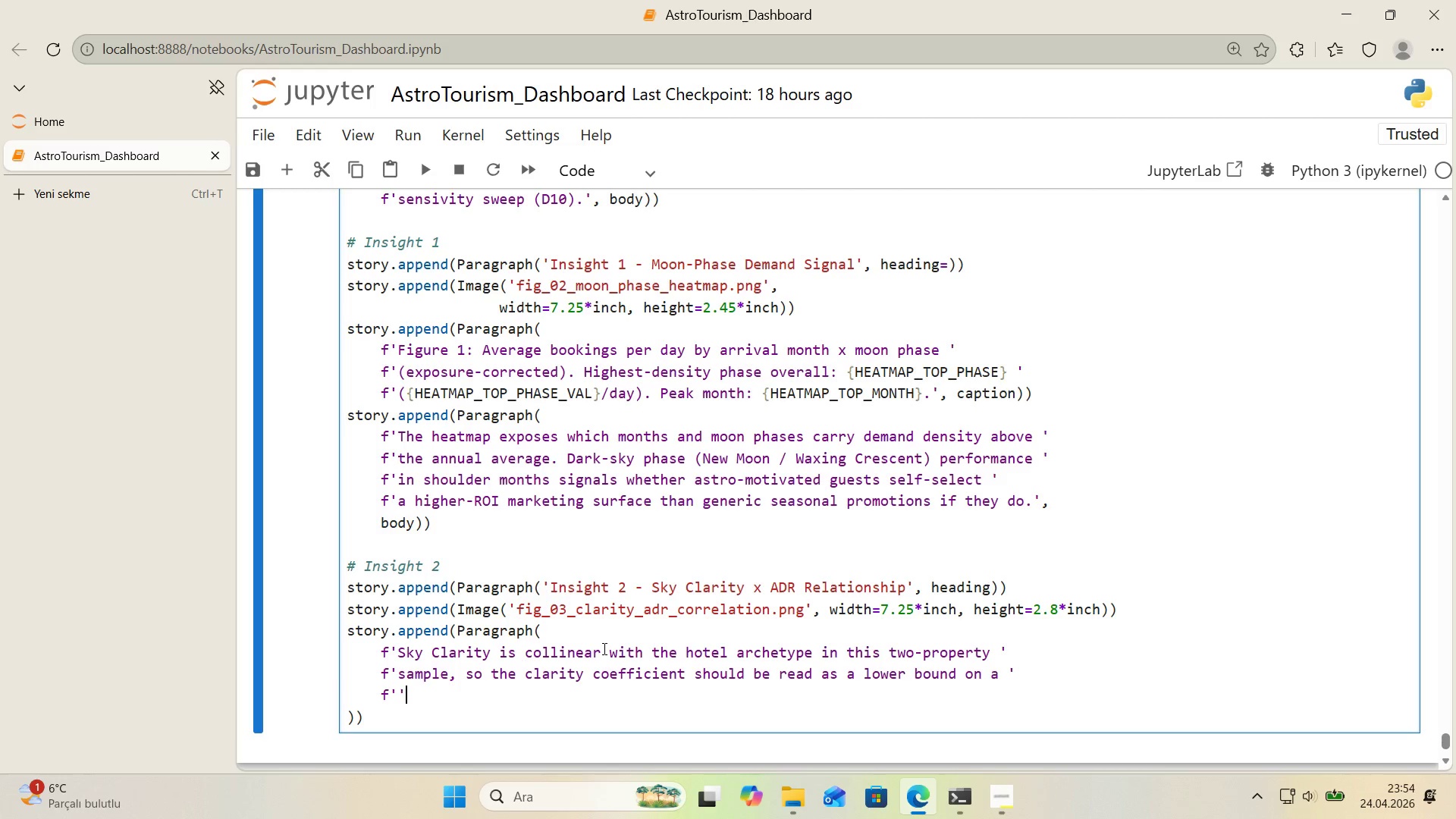 
key(ArrowLeft)
 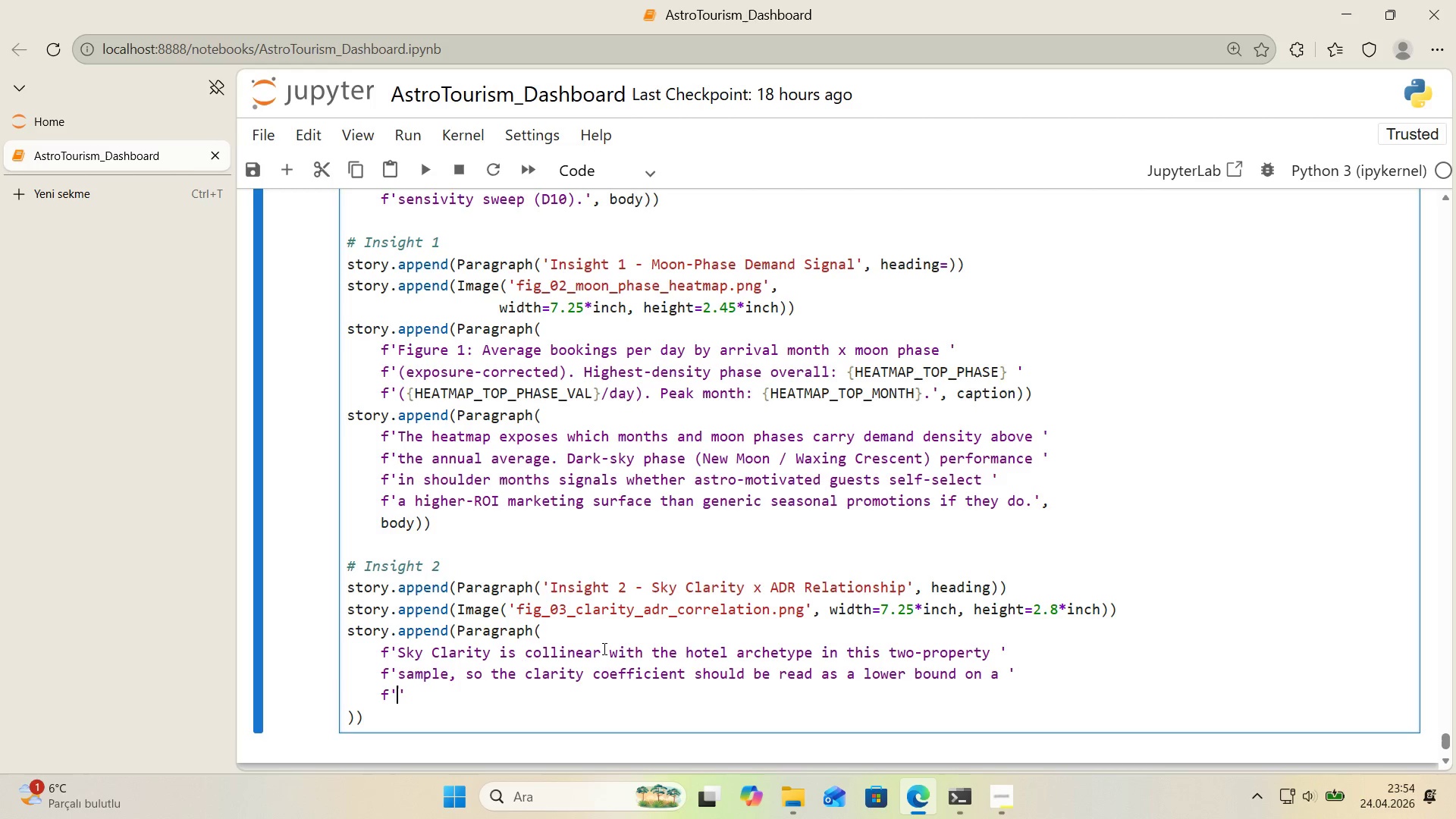 
type(pure dark-sky prem'um a mlt)
key(Backspace)
key(Backspace)
type(ult'-Bortle expans'on would d'ses)
key(Backspace)
type(ntangle the )
 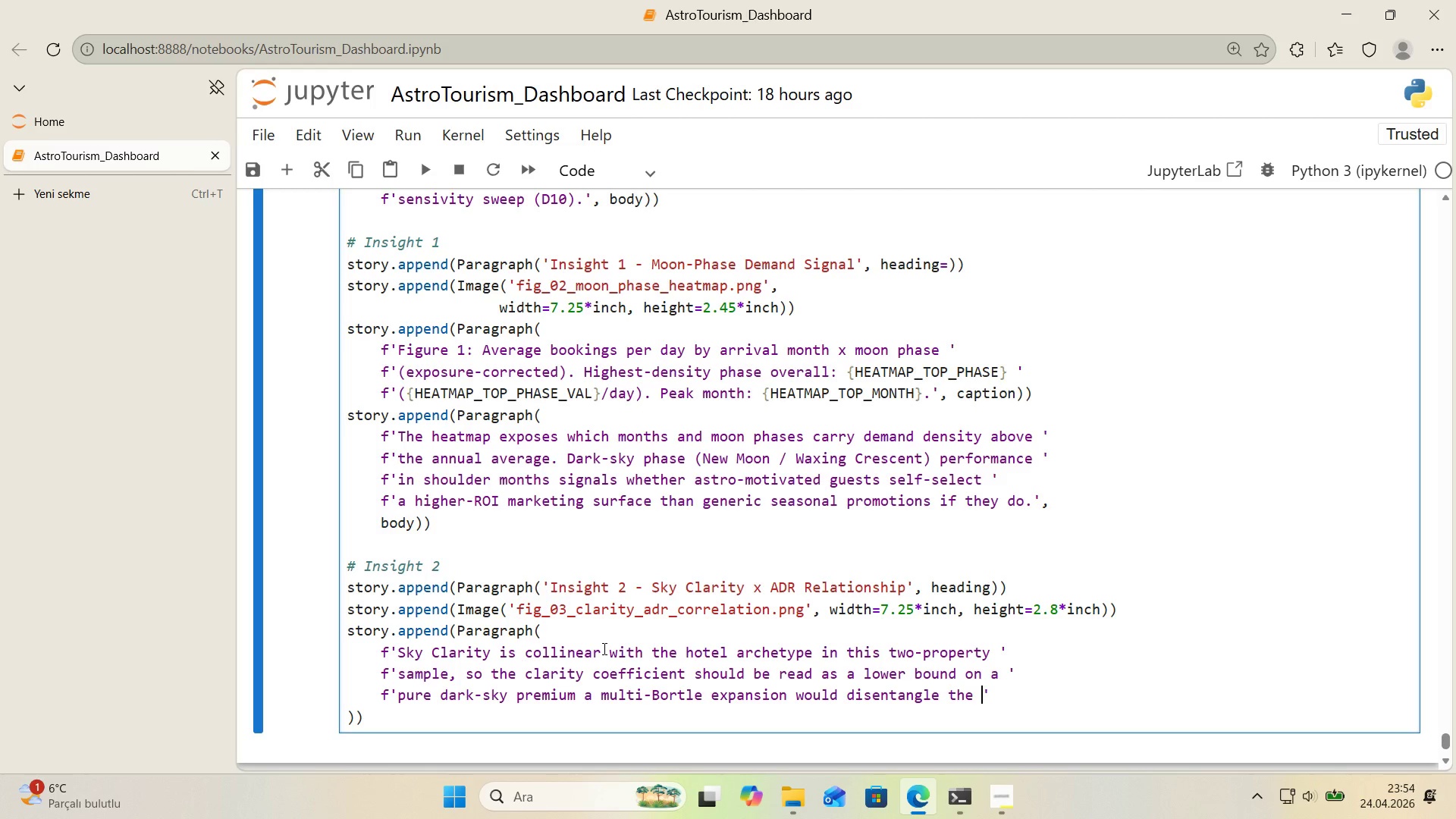 
key(ArrowRight)
 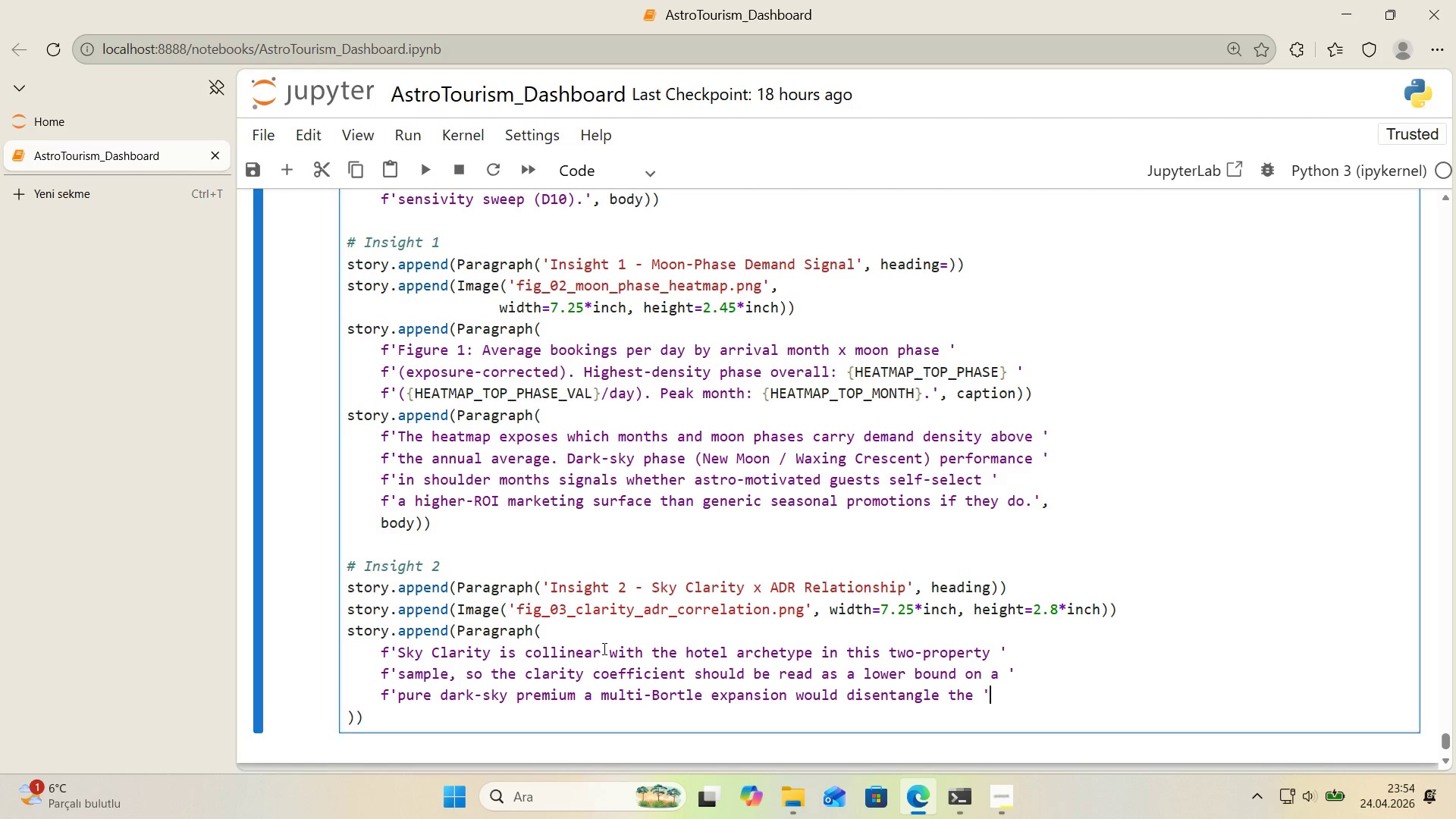 
key(Enter)
 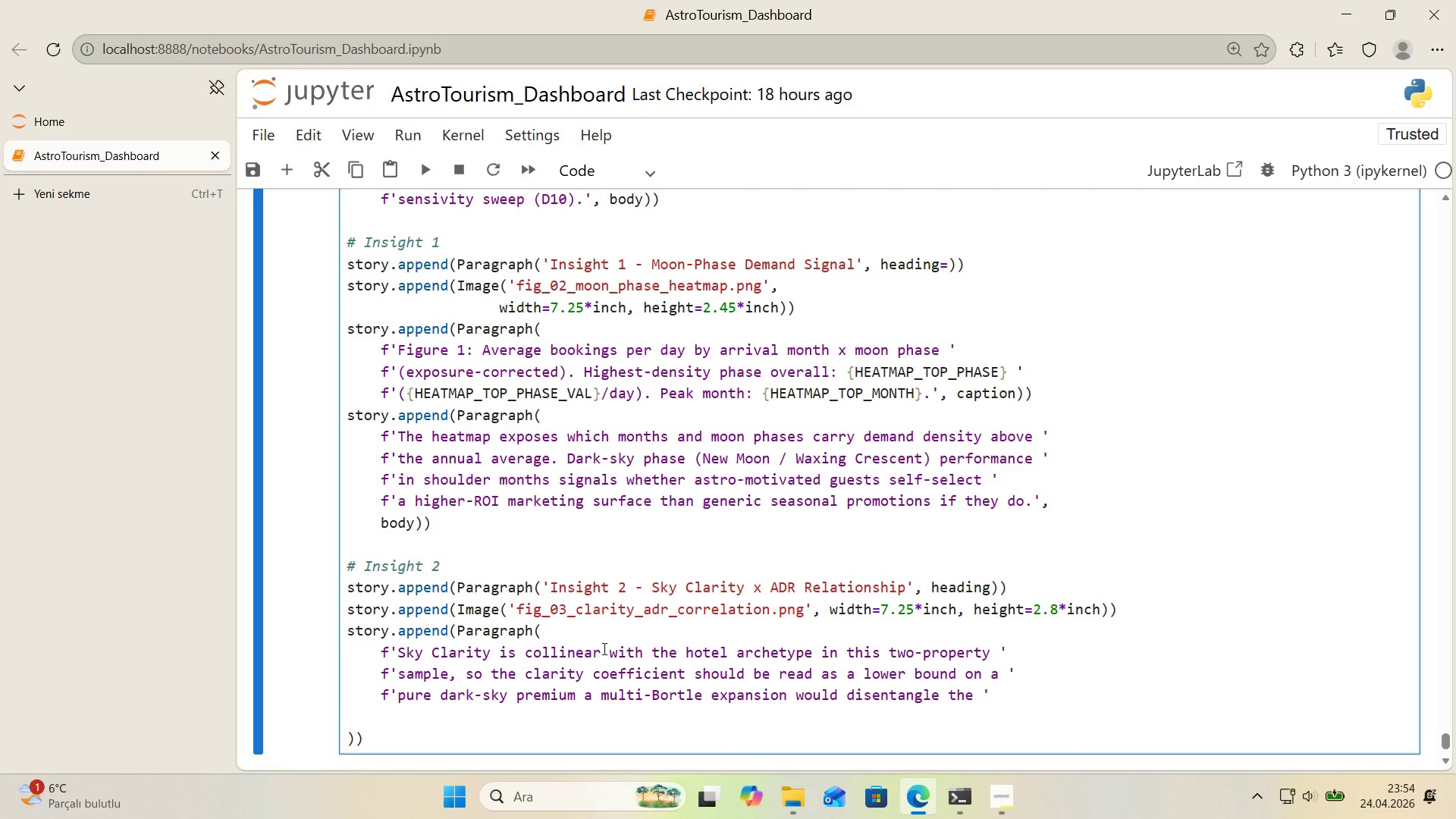 
type(@@)
key(Backspace)
key(Backspace)
key(Tab)
type(f@@)
 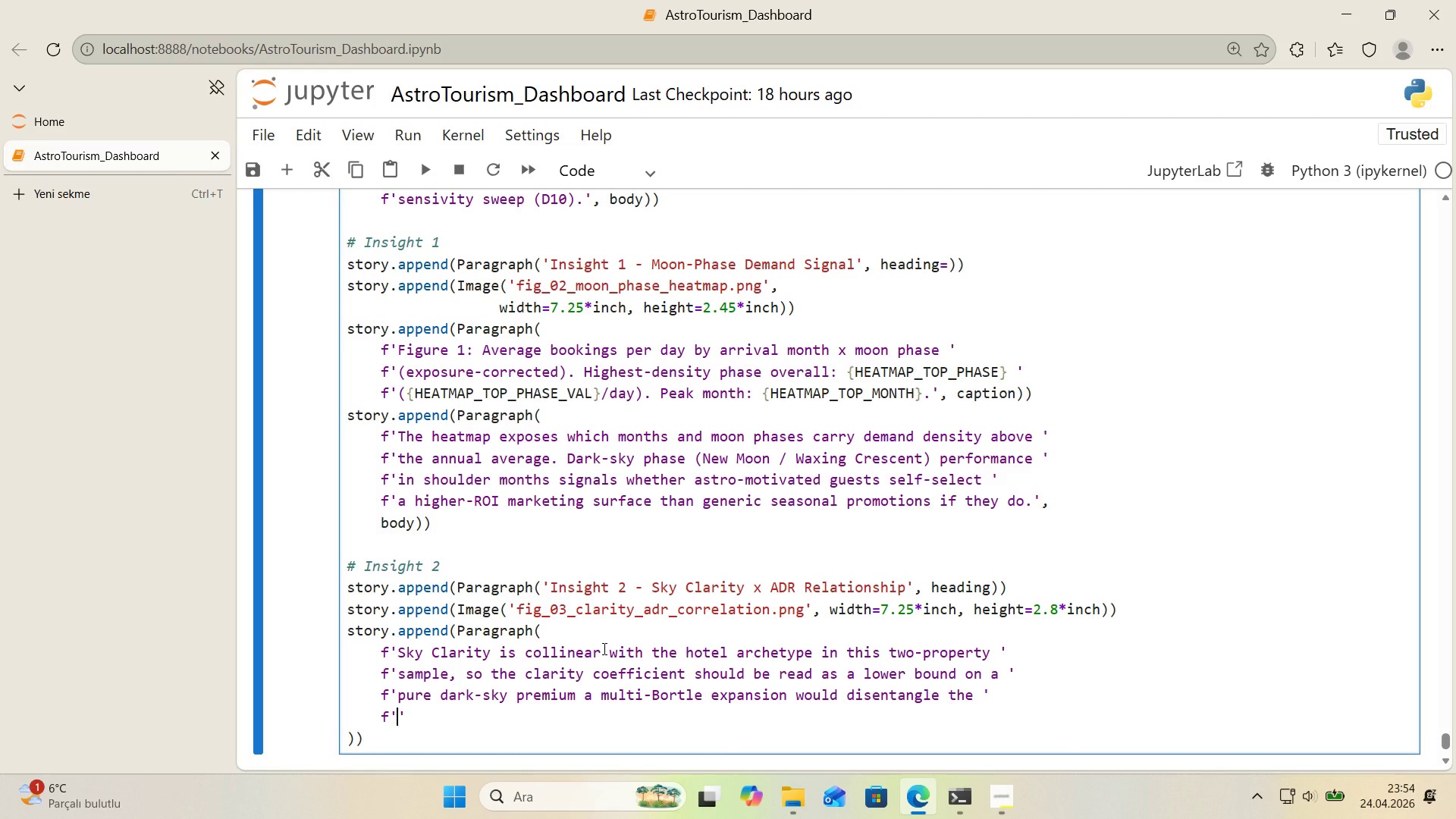 
 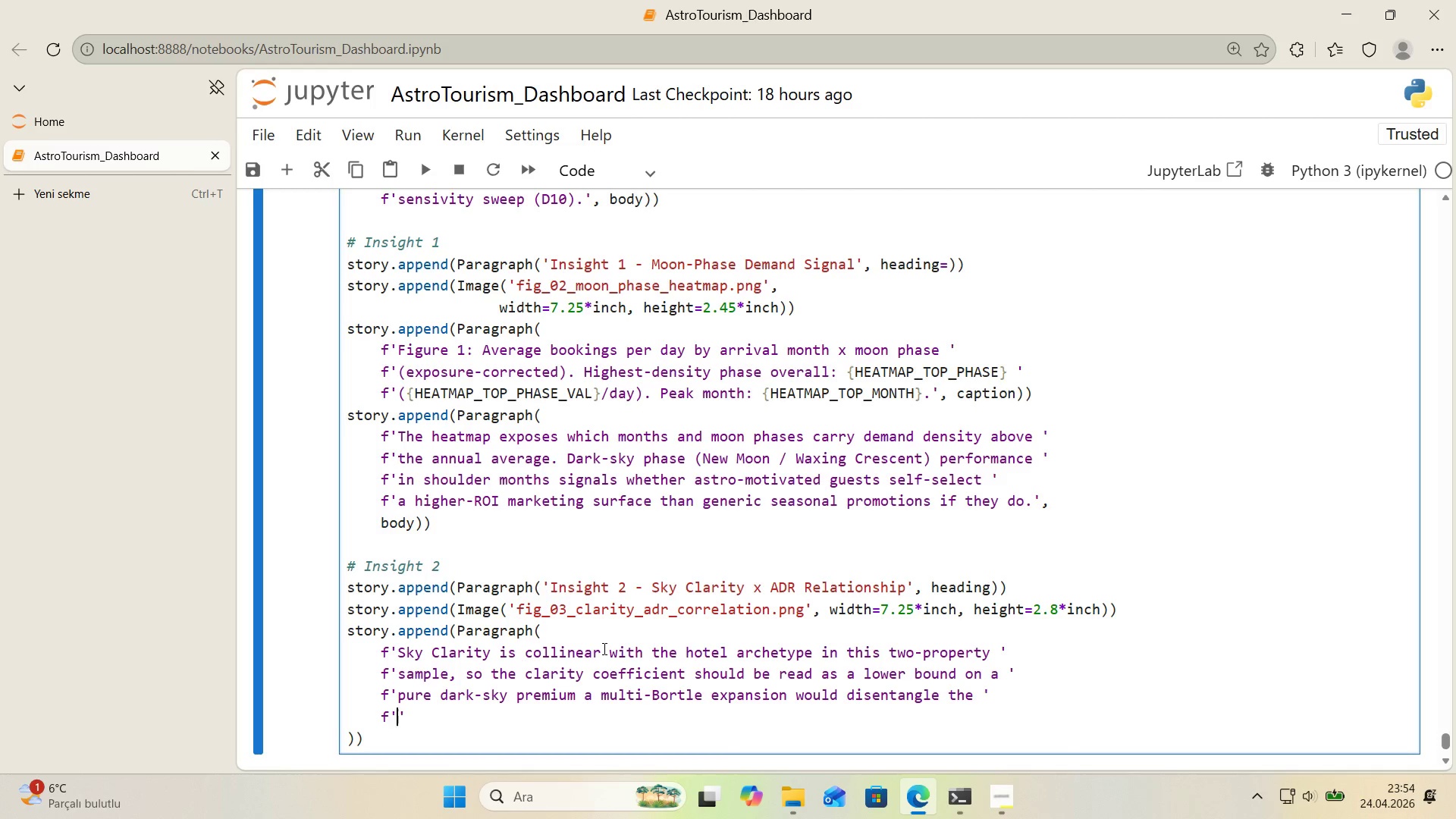 
key(ArrowLeft)
 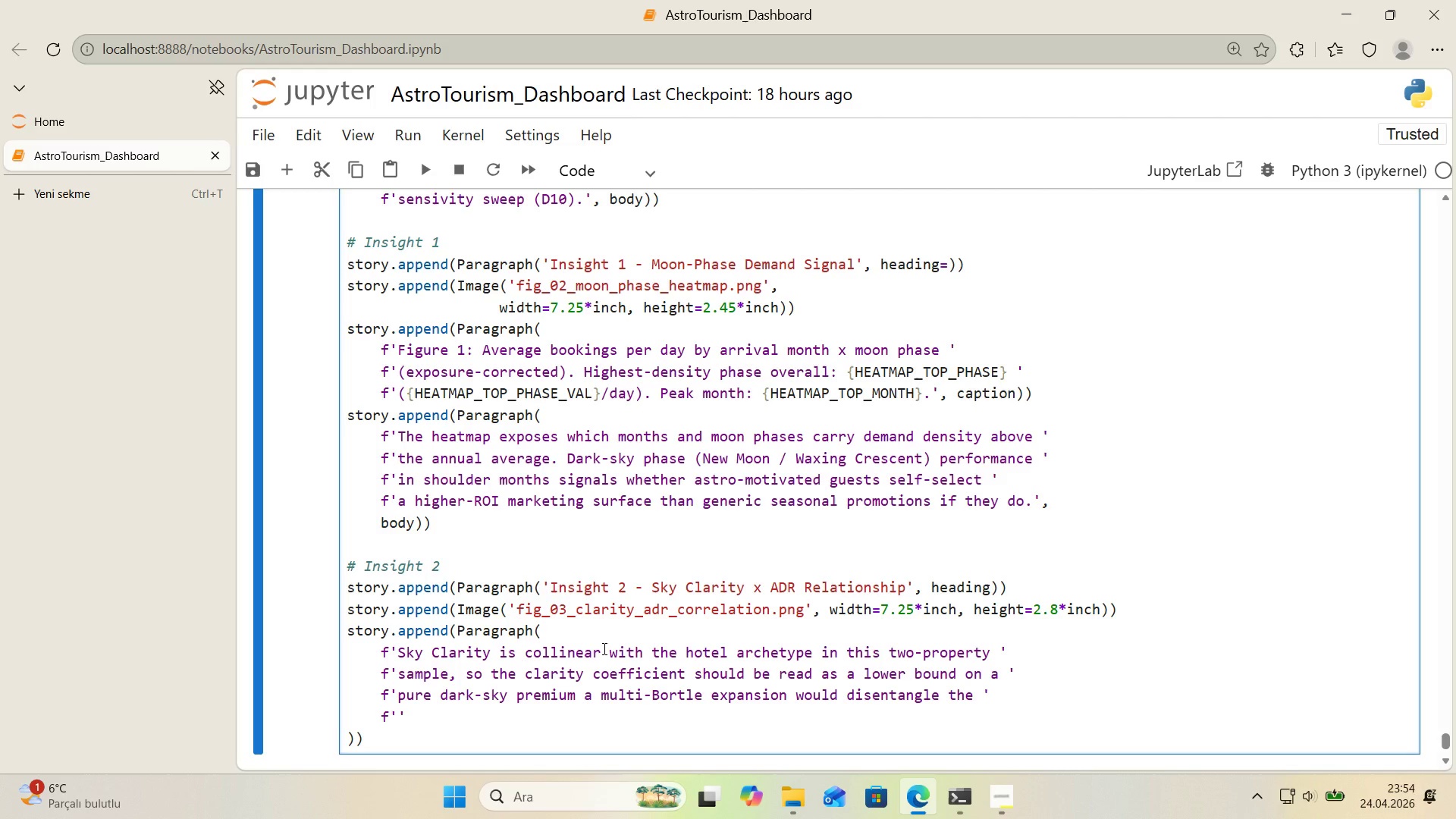 
type(two effects. The headl'ne ADR r)
key(Backspace)
type(dr'ver *()
 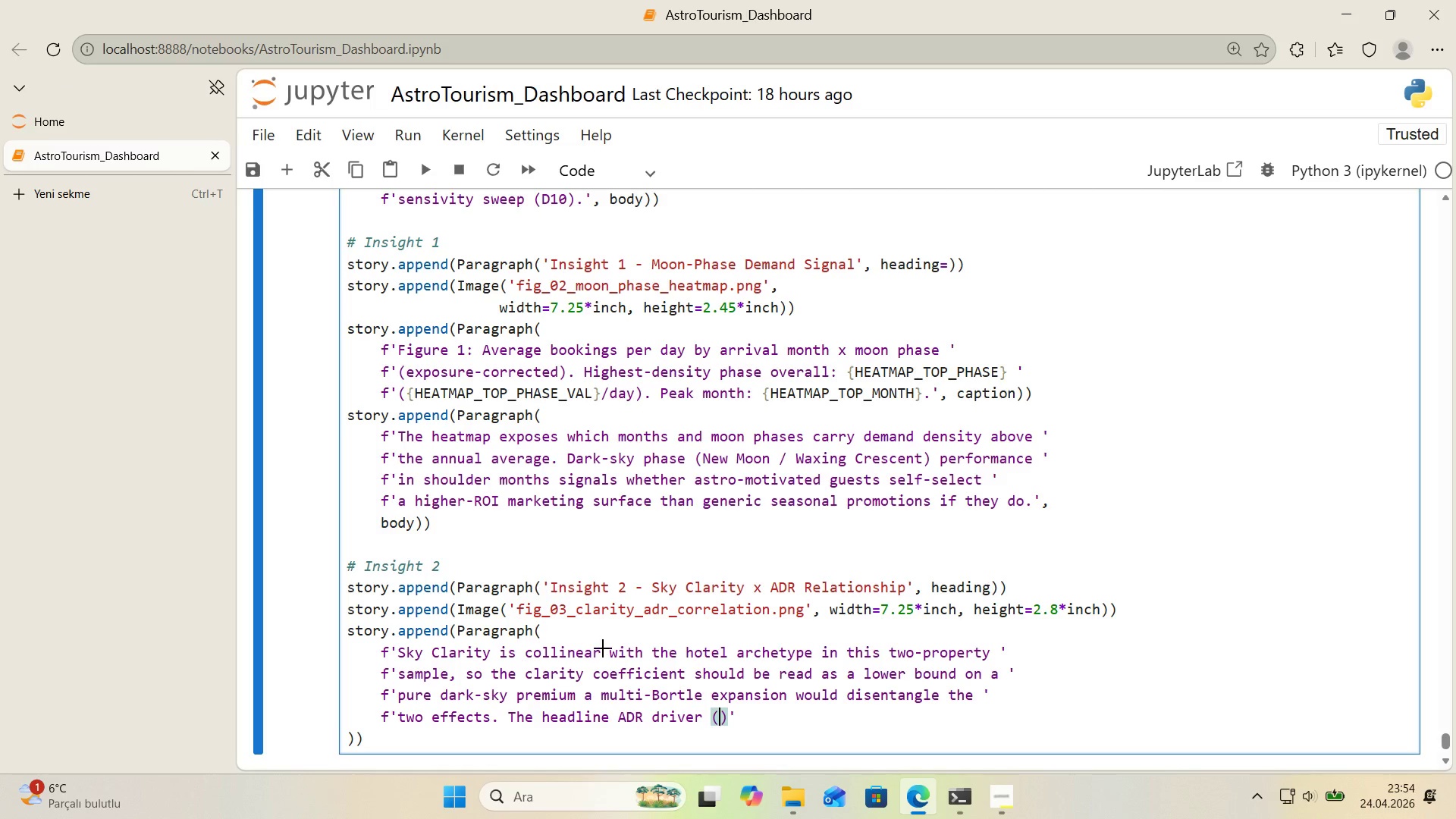 
 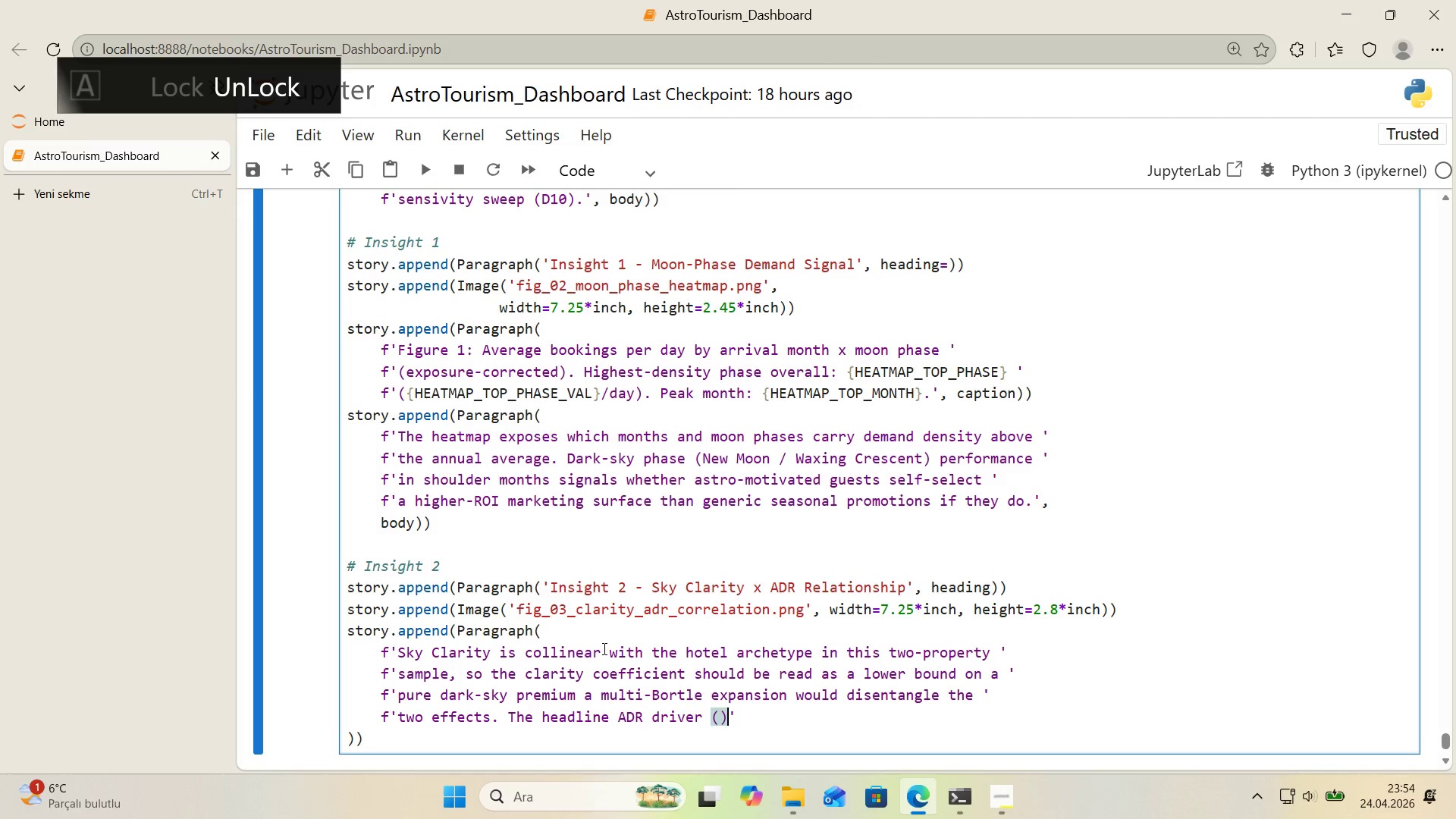 
key(ArrowLeft)
 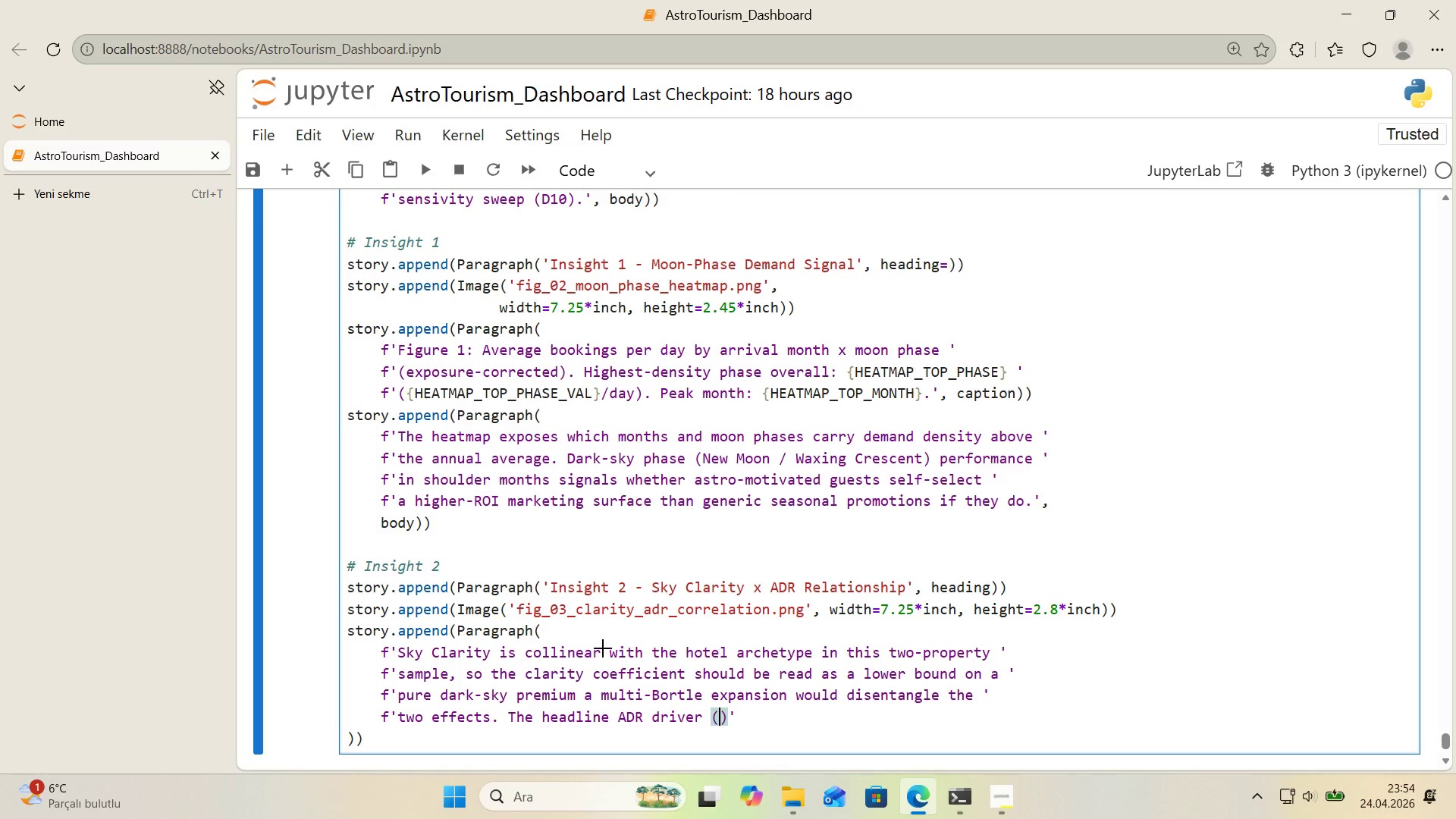 
key(Alt+Control+7)
 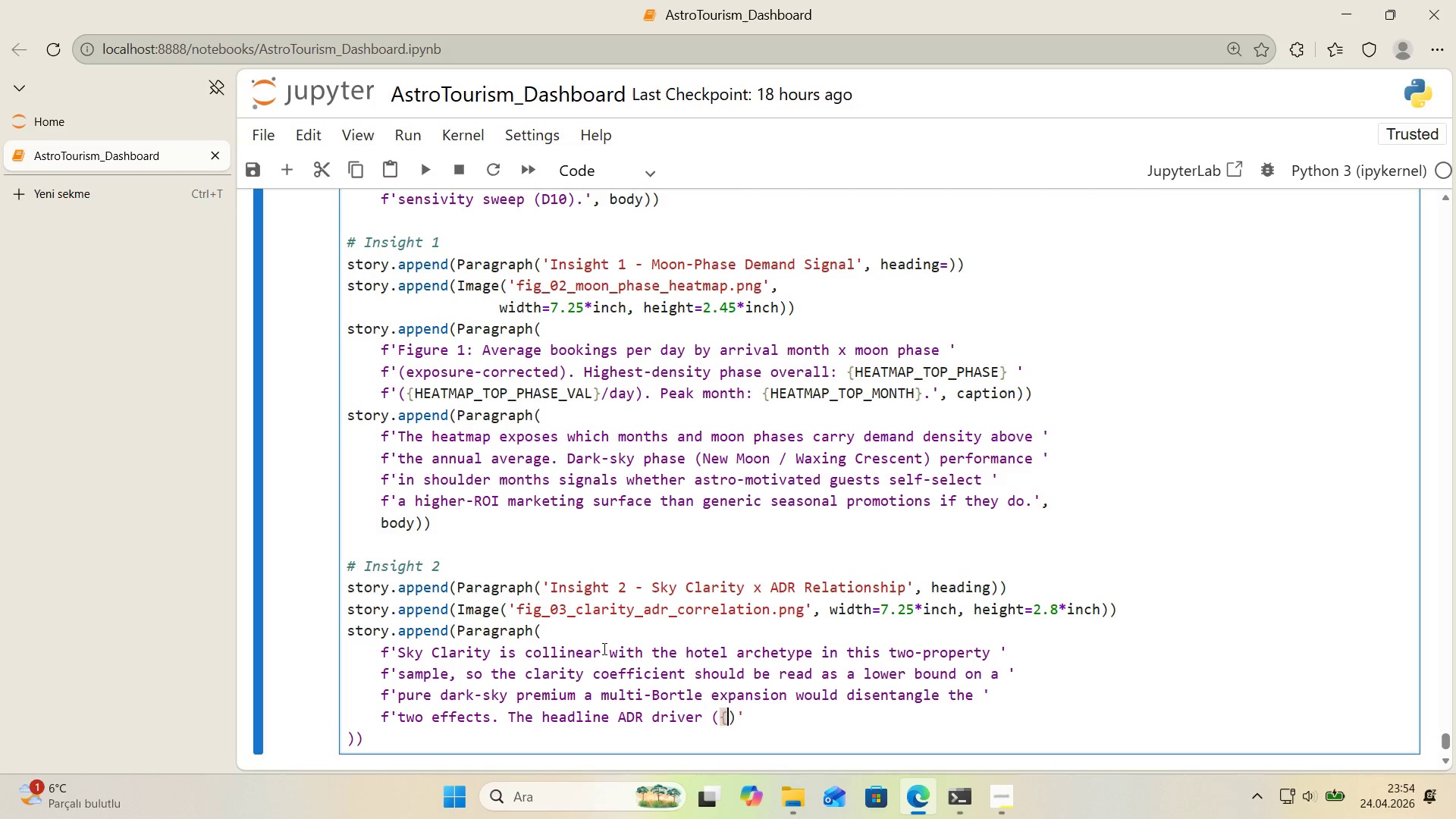 
key(Alt+Control+0)
 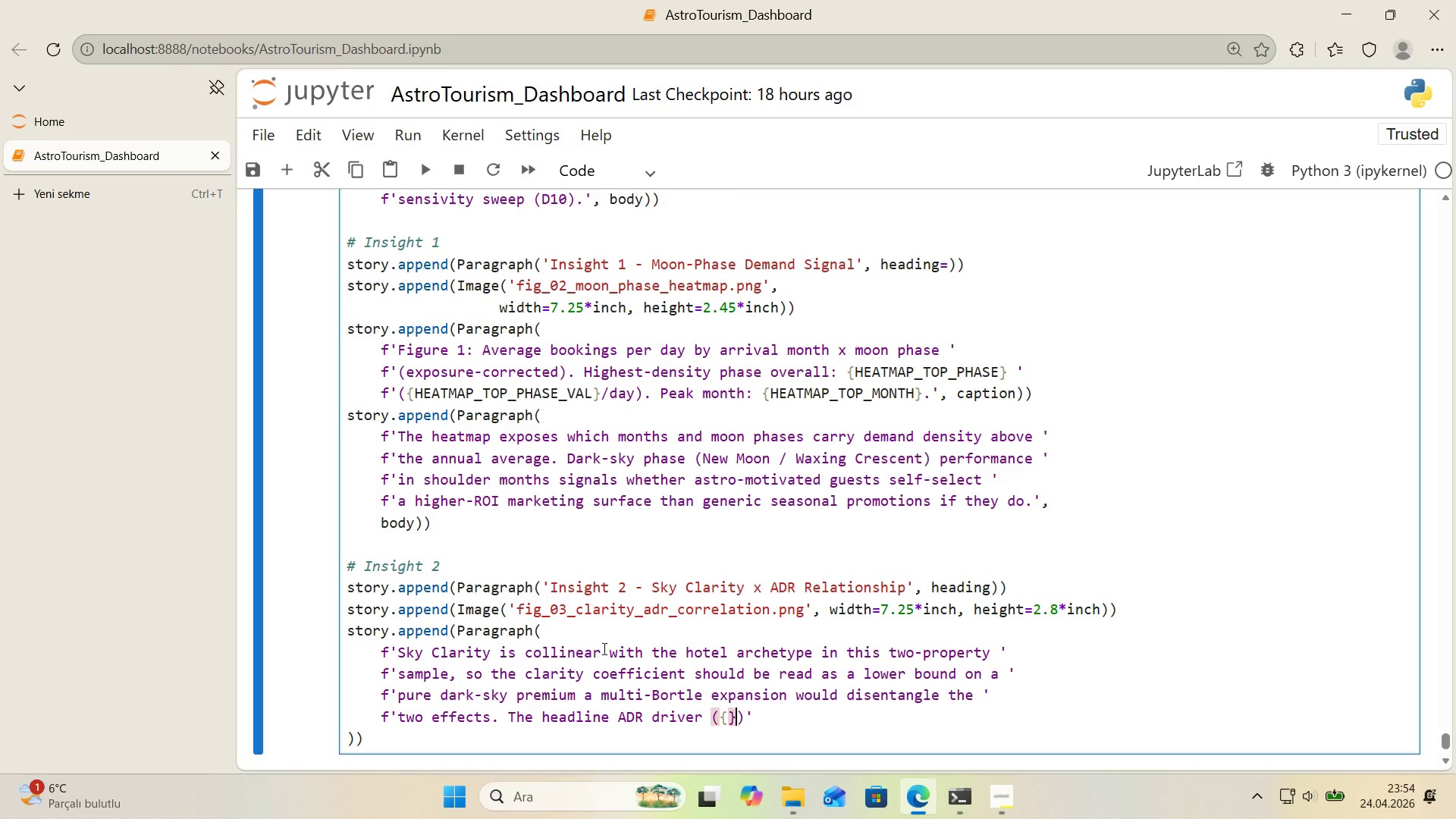 
key(ArrowLeft)
 